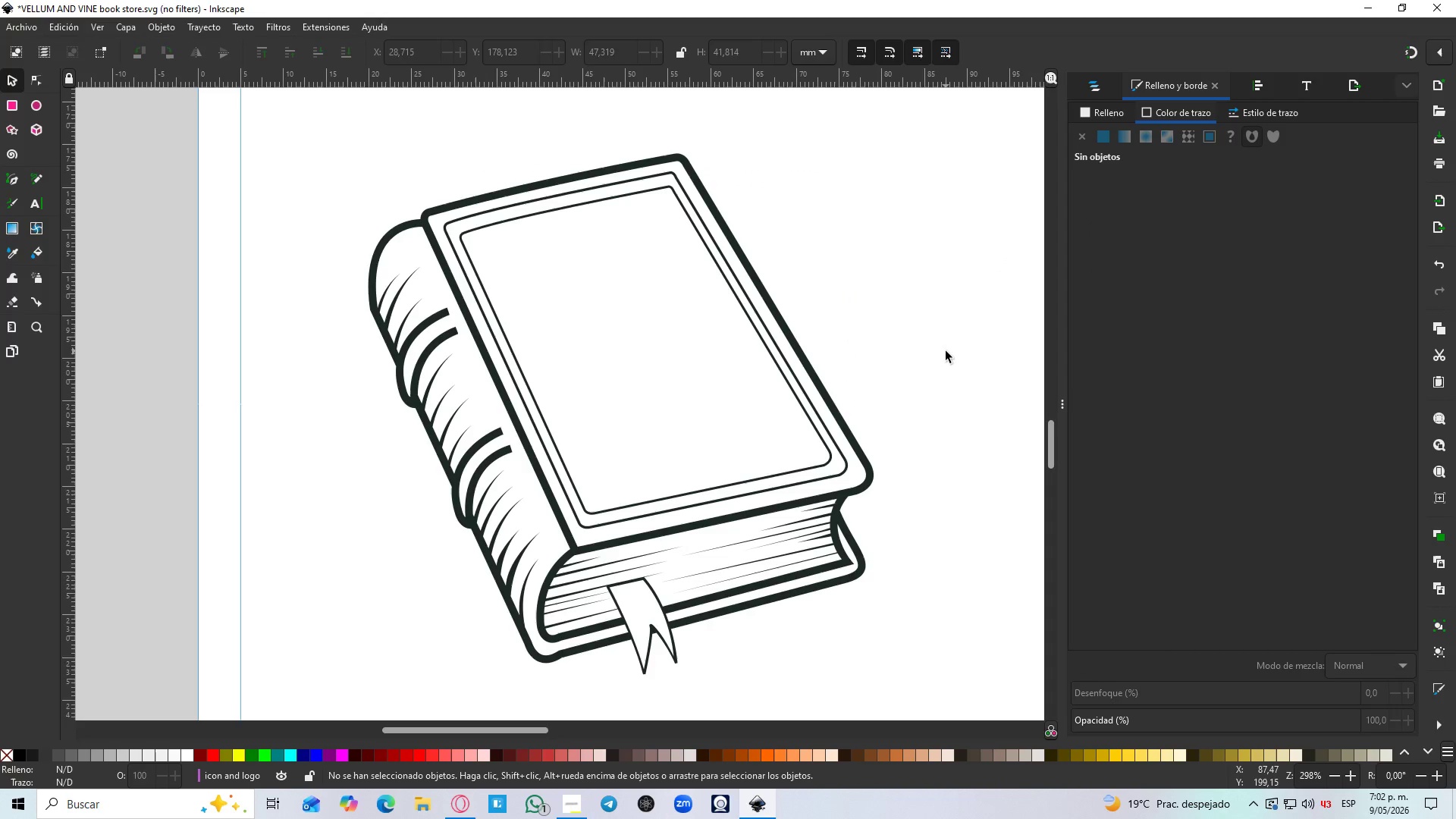 
hold_key(key=ControlLeft, duration=1.5)
scroll: coordinate [946, 351], scroll_direction: down, amount: 2.0
 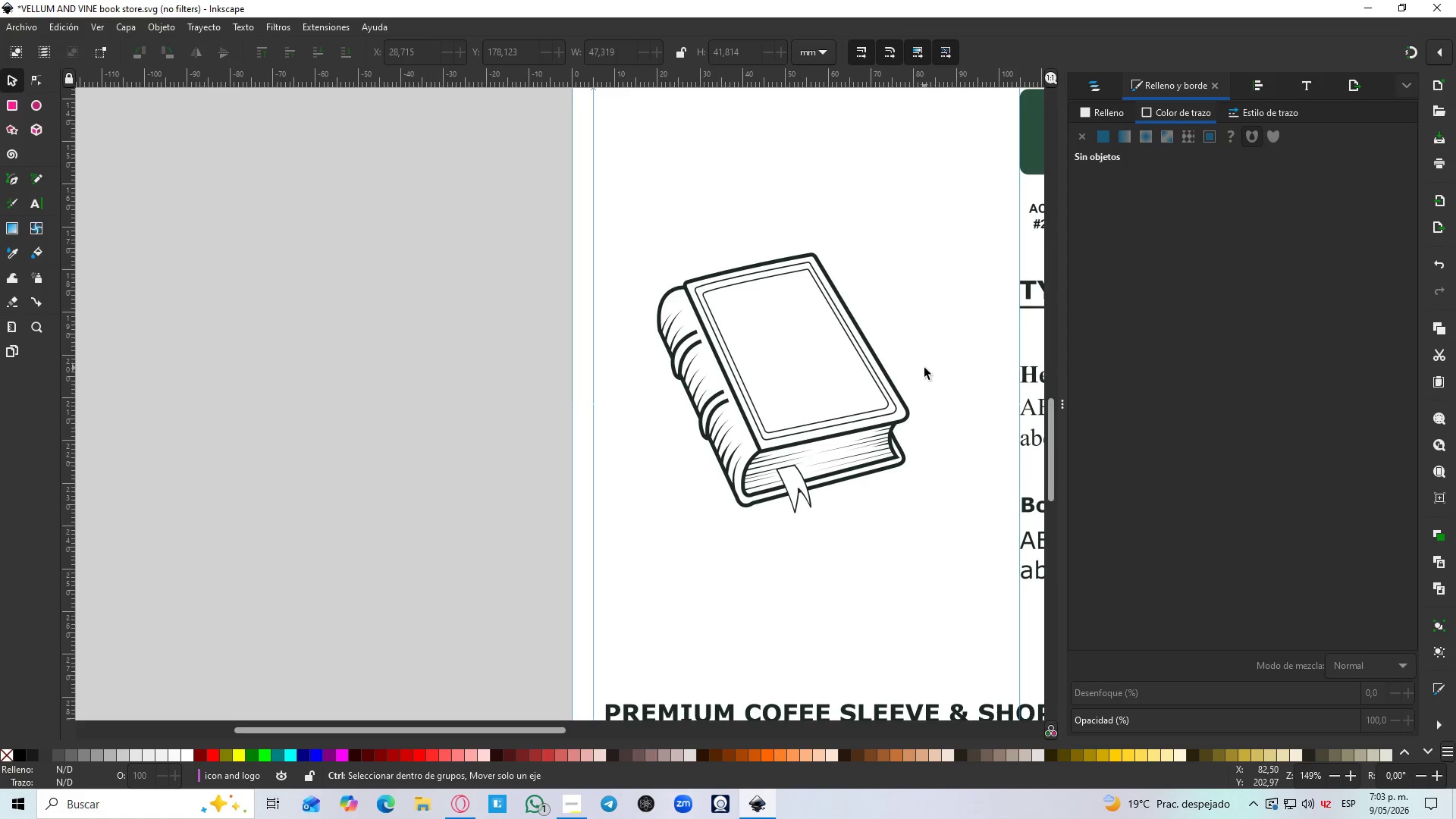 
hold_key(key=ControlLeft, duration=0.53)
 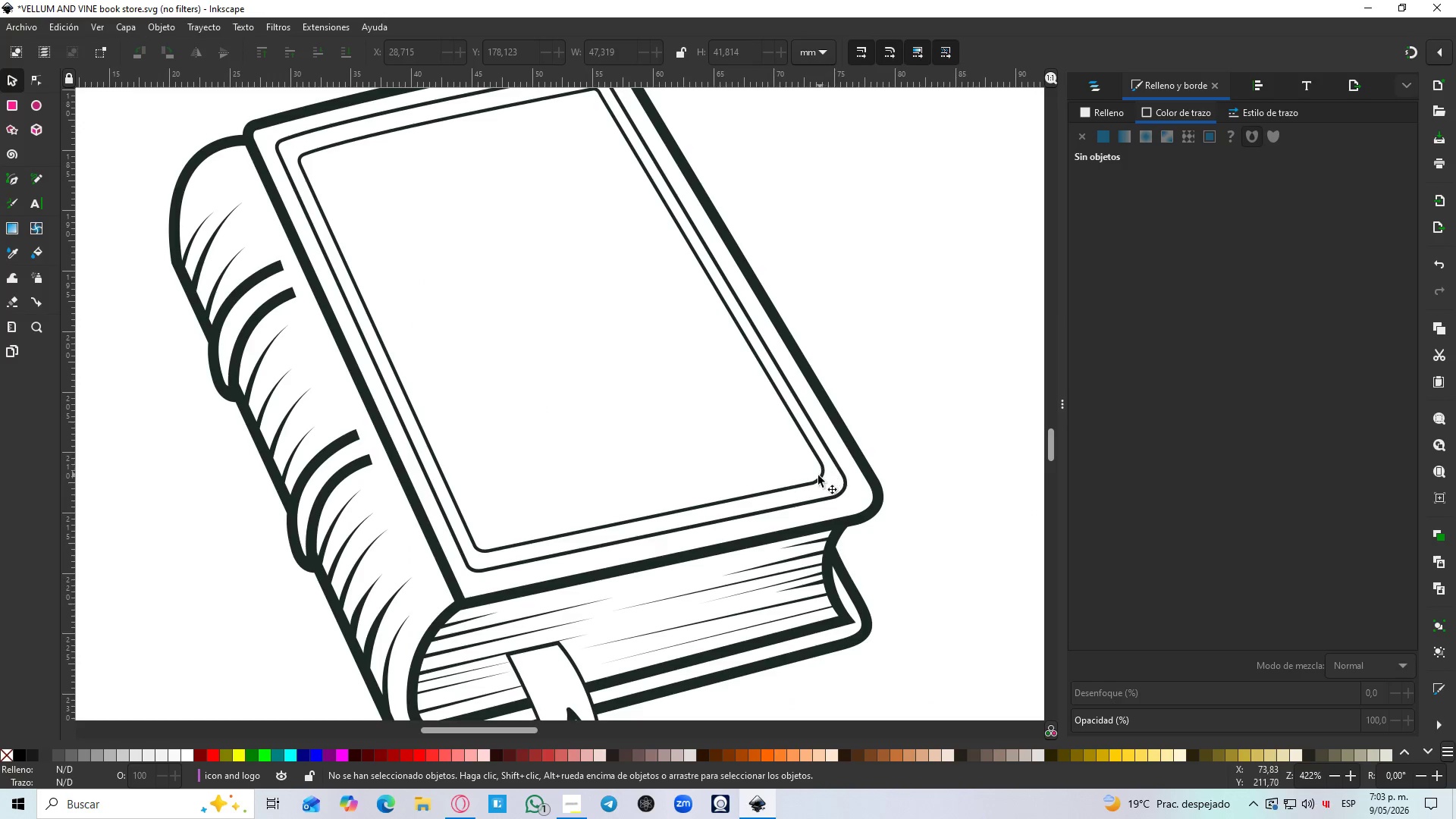 
scroll: coordinate [924, 368], scroll_direction: up, amount: 3.0
 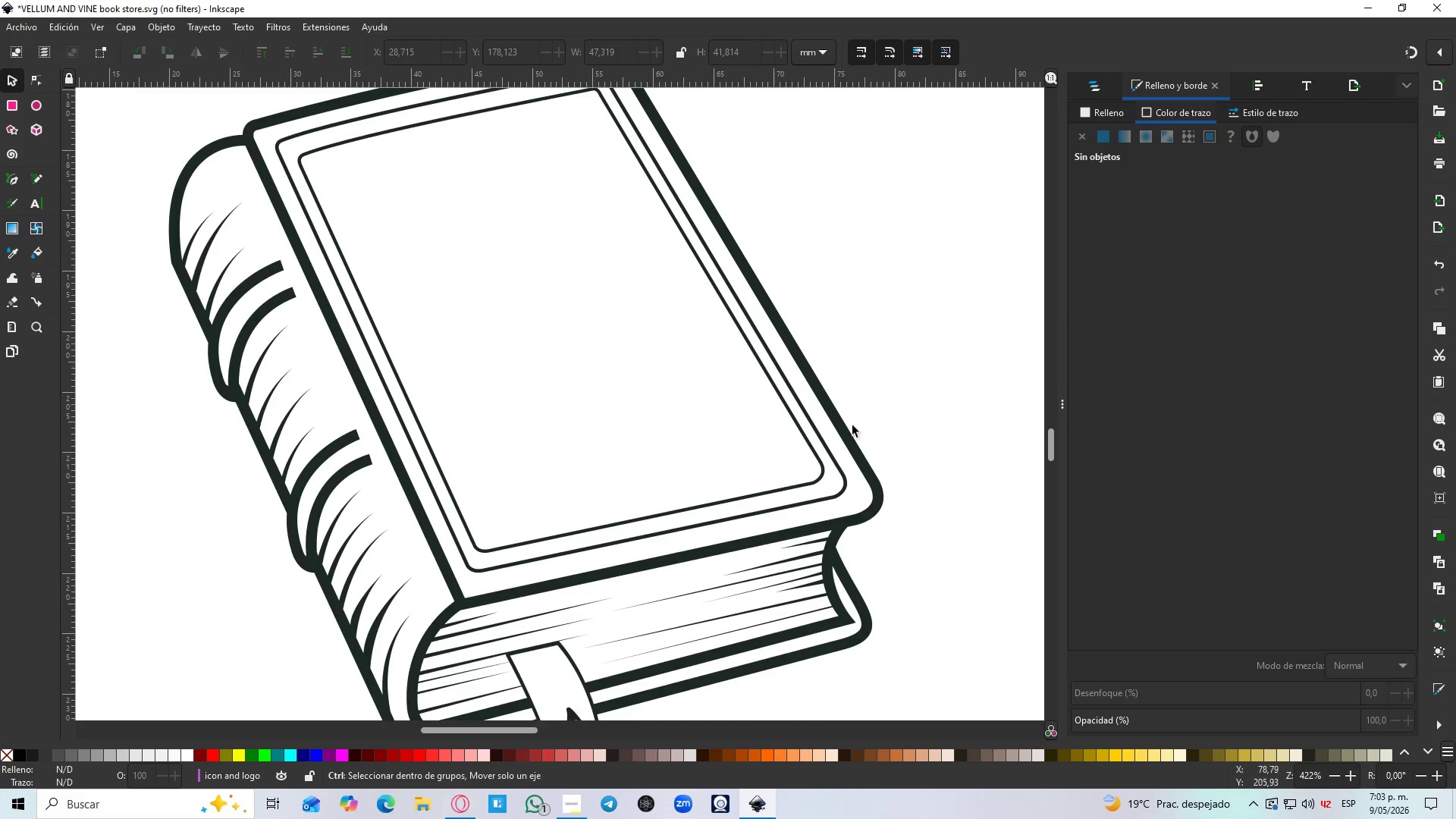 
hold_key(key=ShiftLeft, duration=1.11)
left_click([817, 478])
 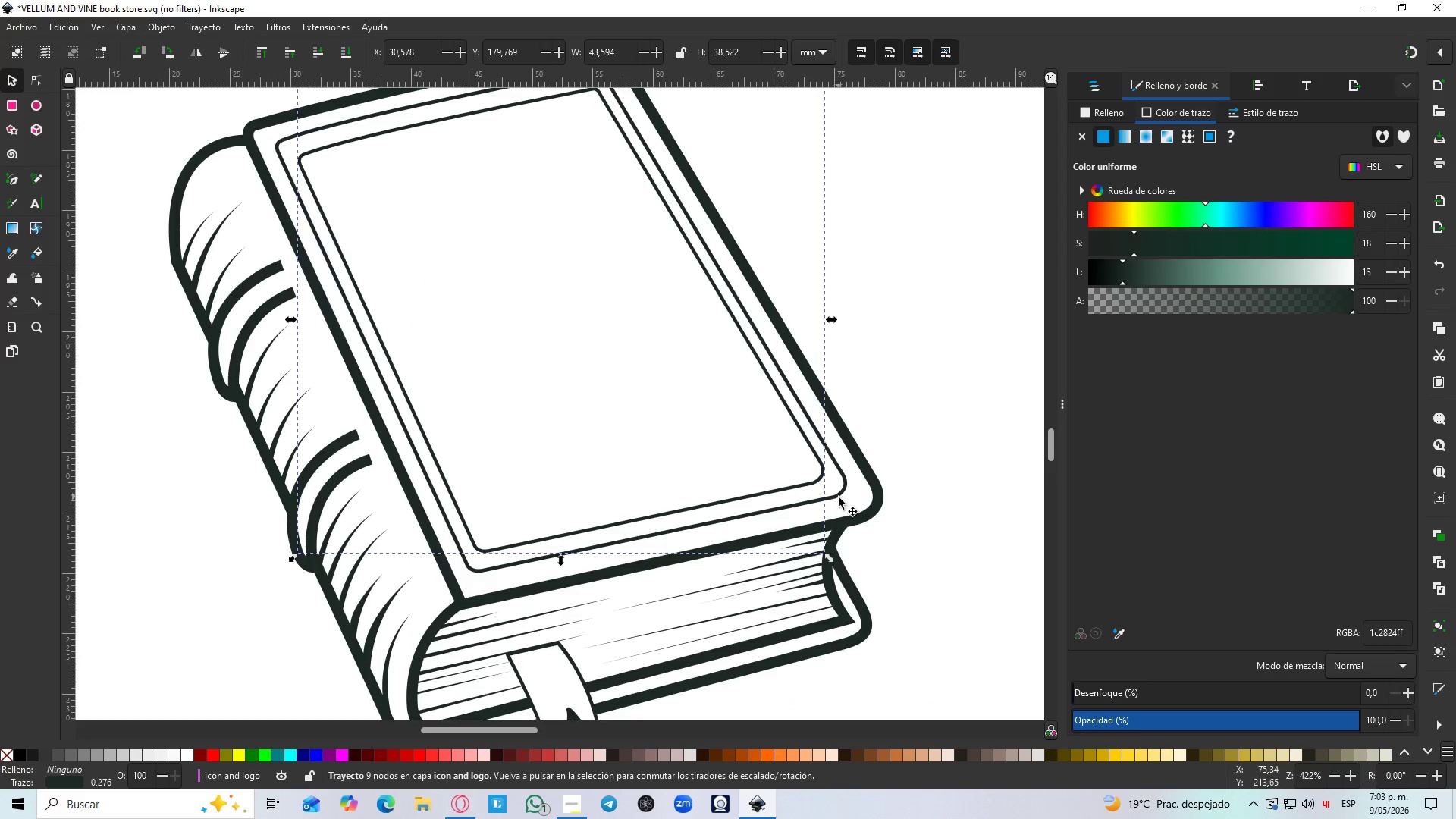 
left_click([839, 497])
 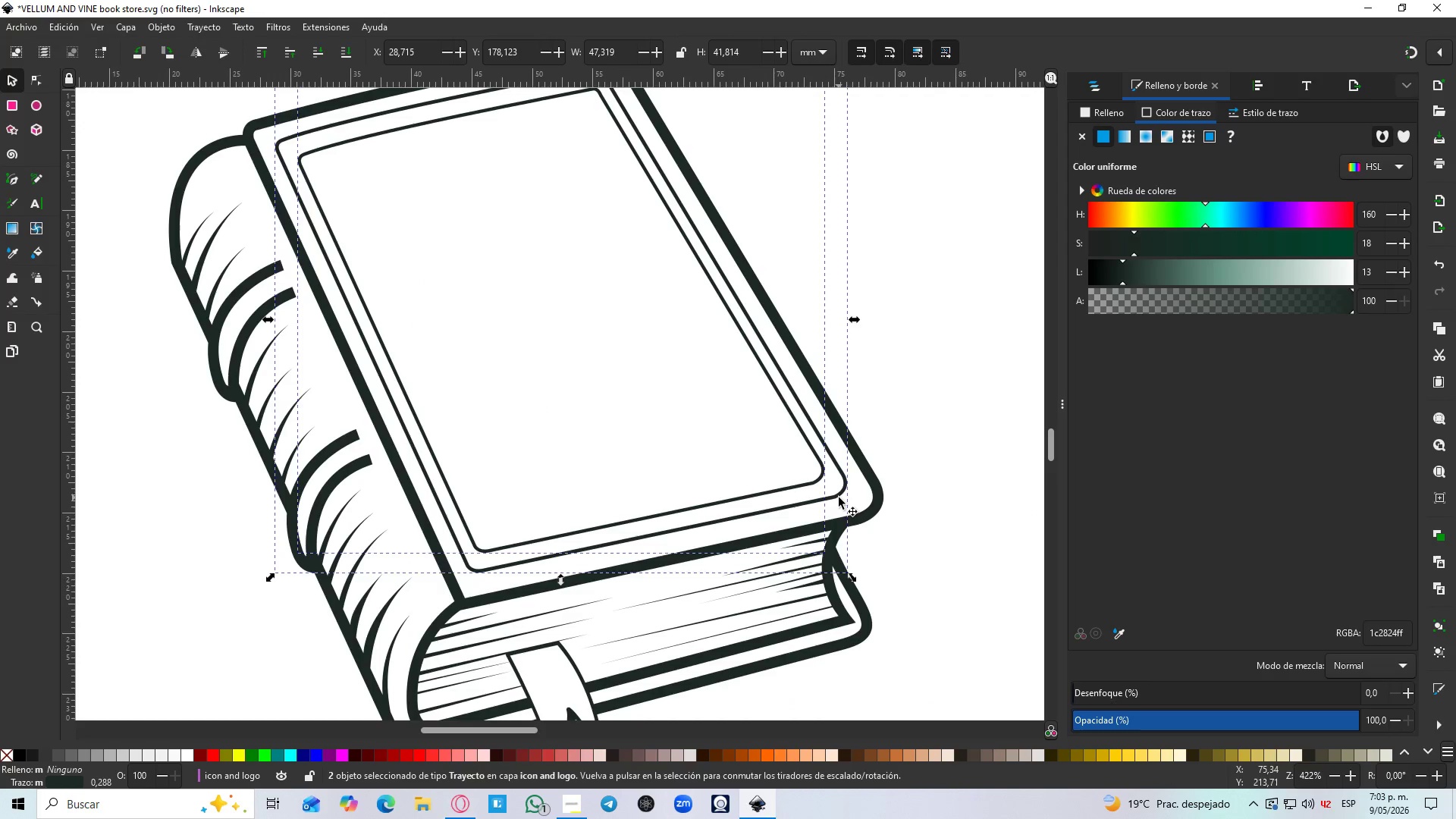 
key(Alt+Control+C)
 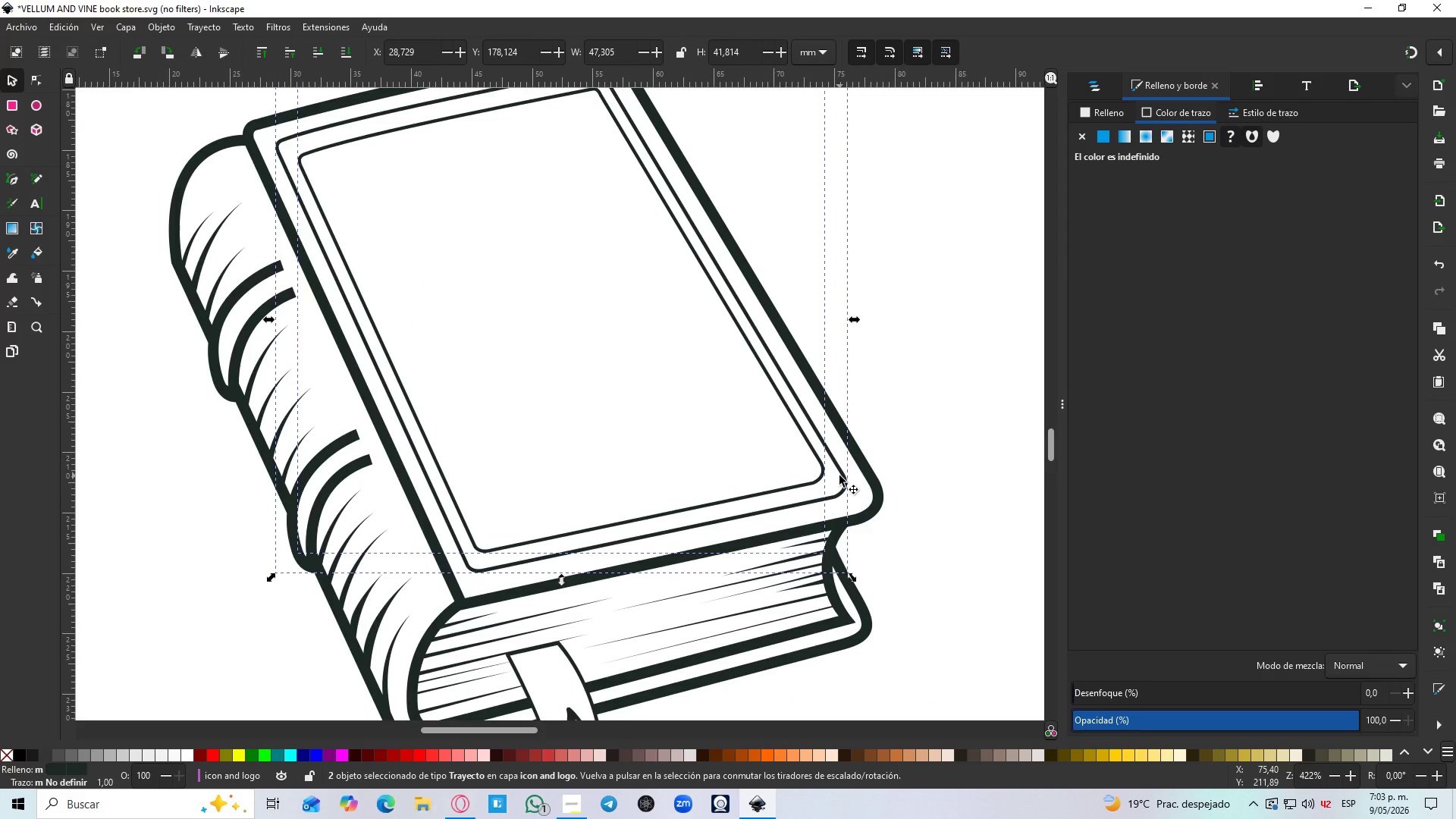 
key(Control+NumpadAdd)
 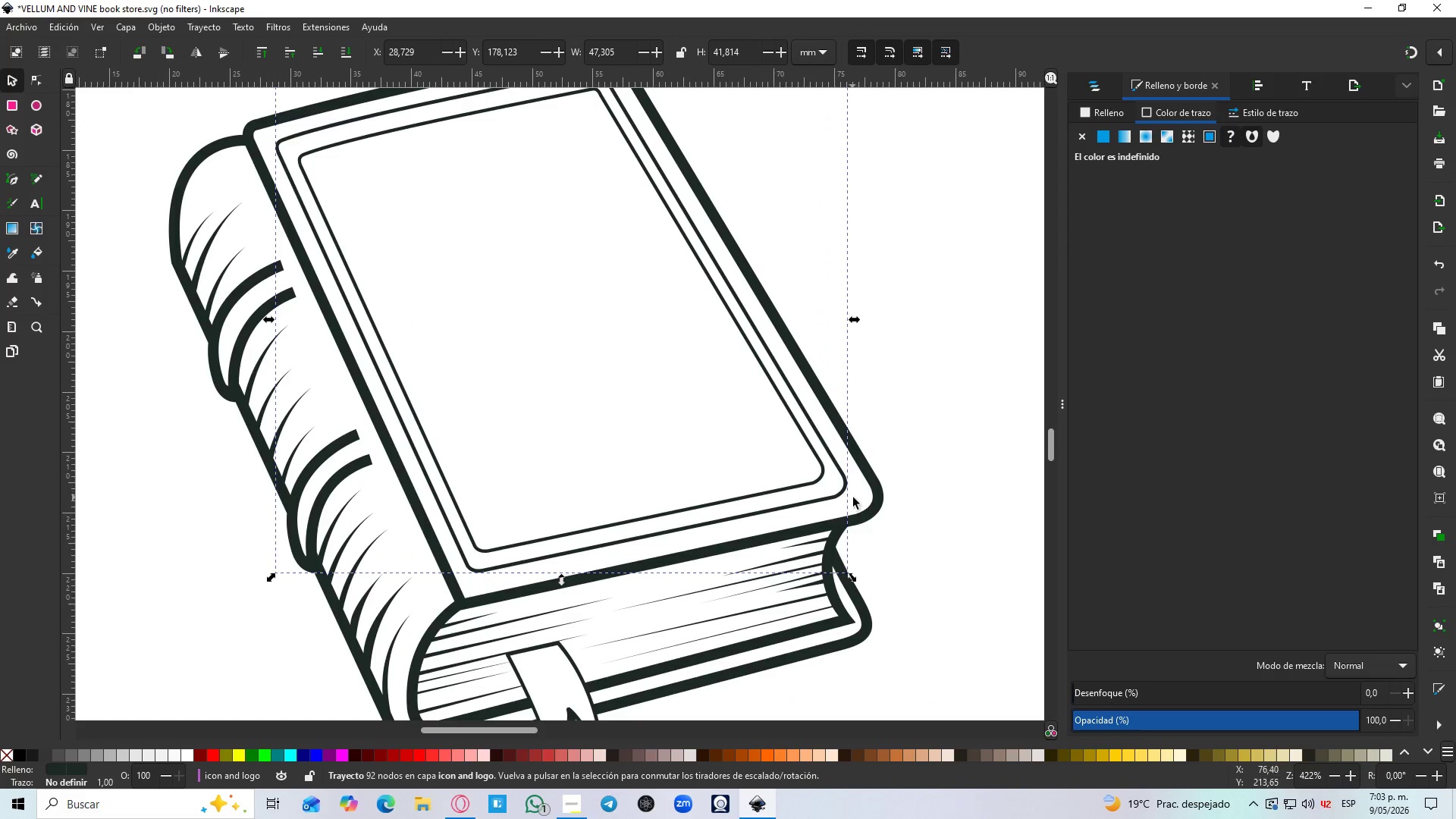 
left_click([869, 513])
 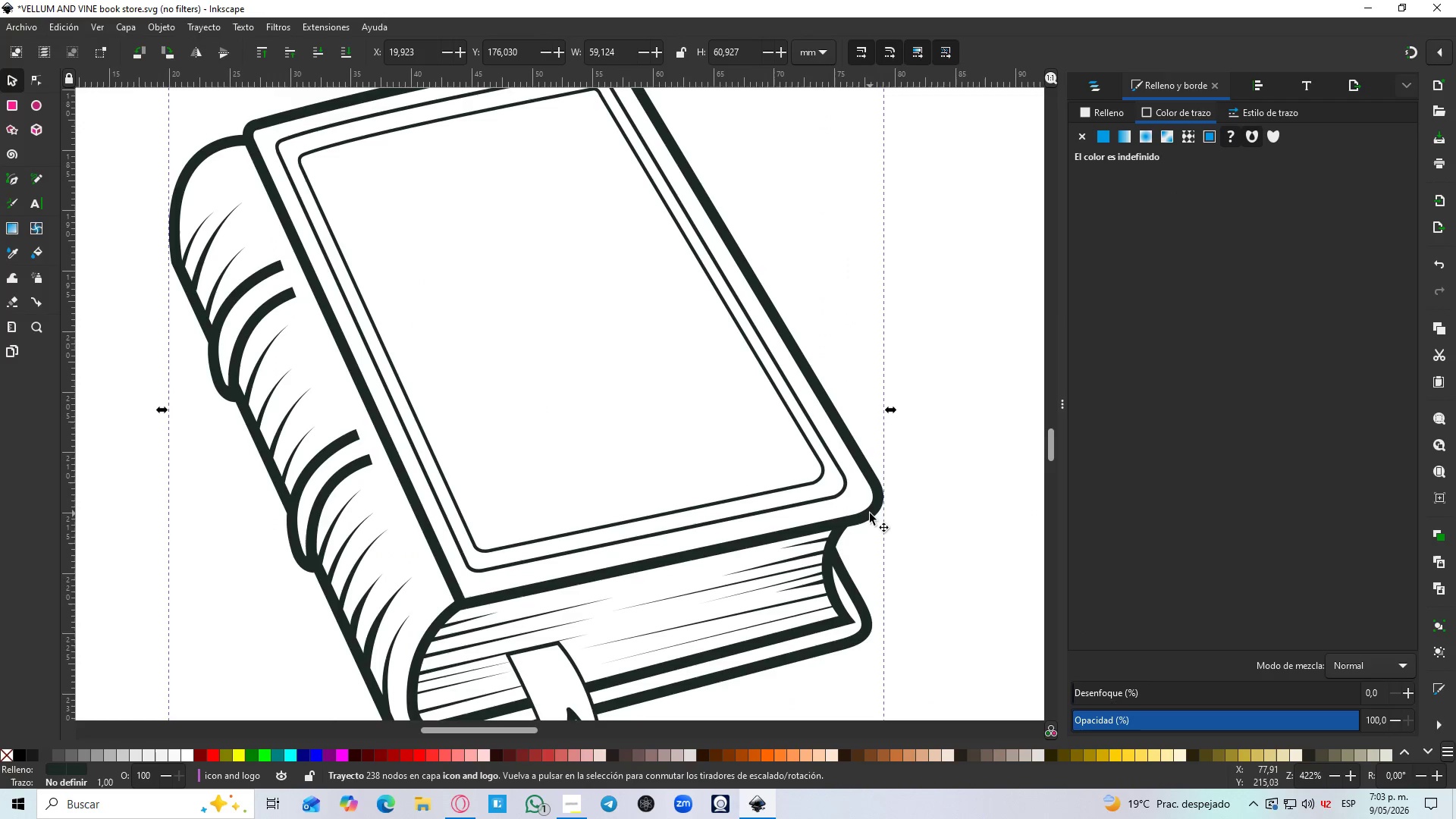 
key(Control+ControlLeft)
 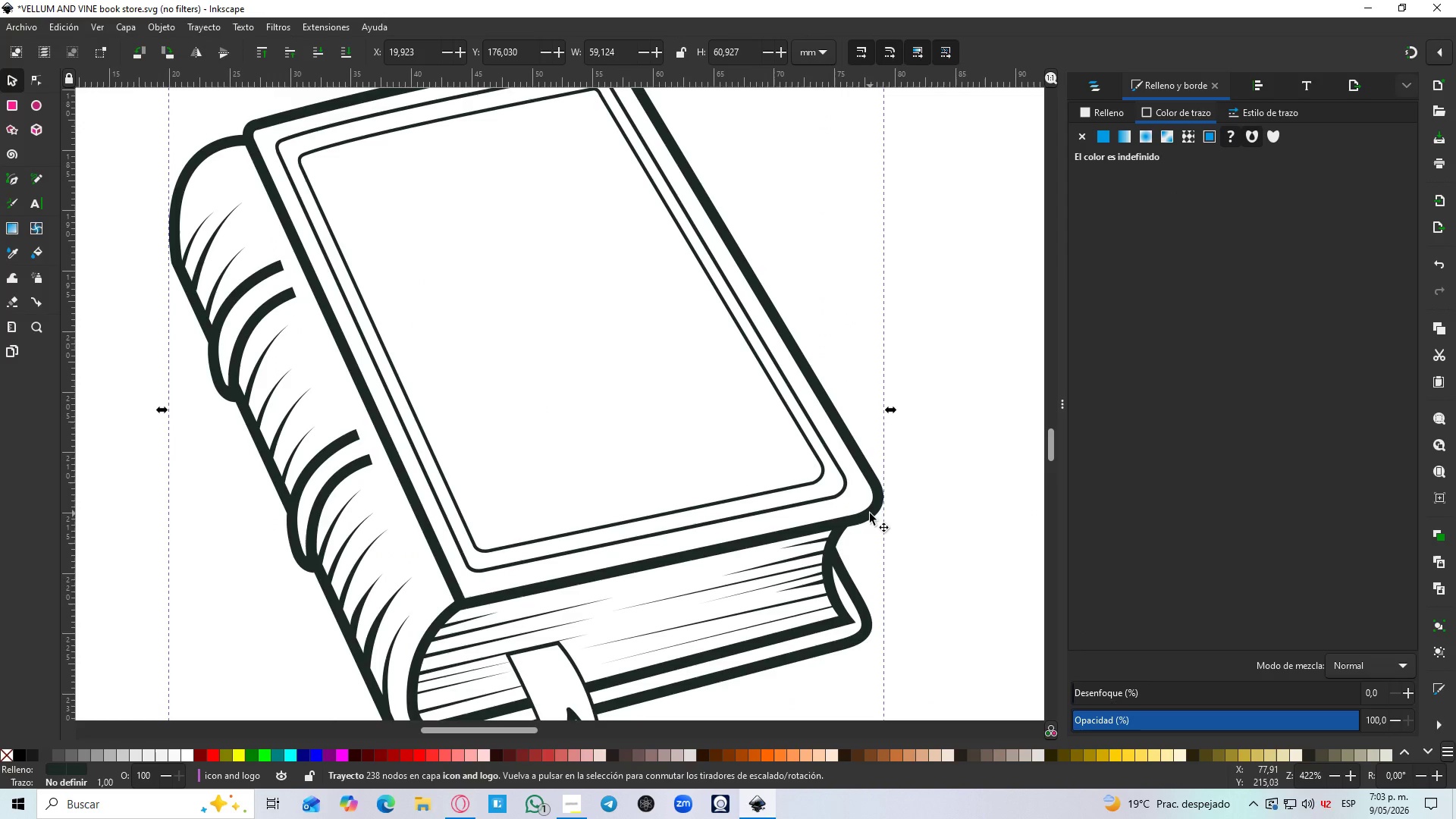 
hold_key(key=ShiftLeft, duration=1.08)
left_click([843, 491])
 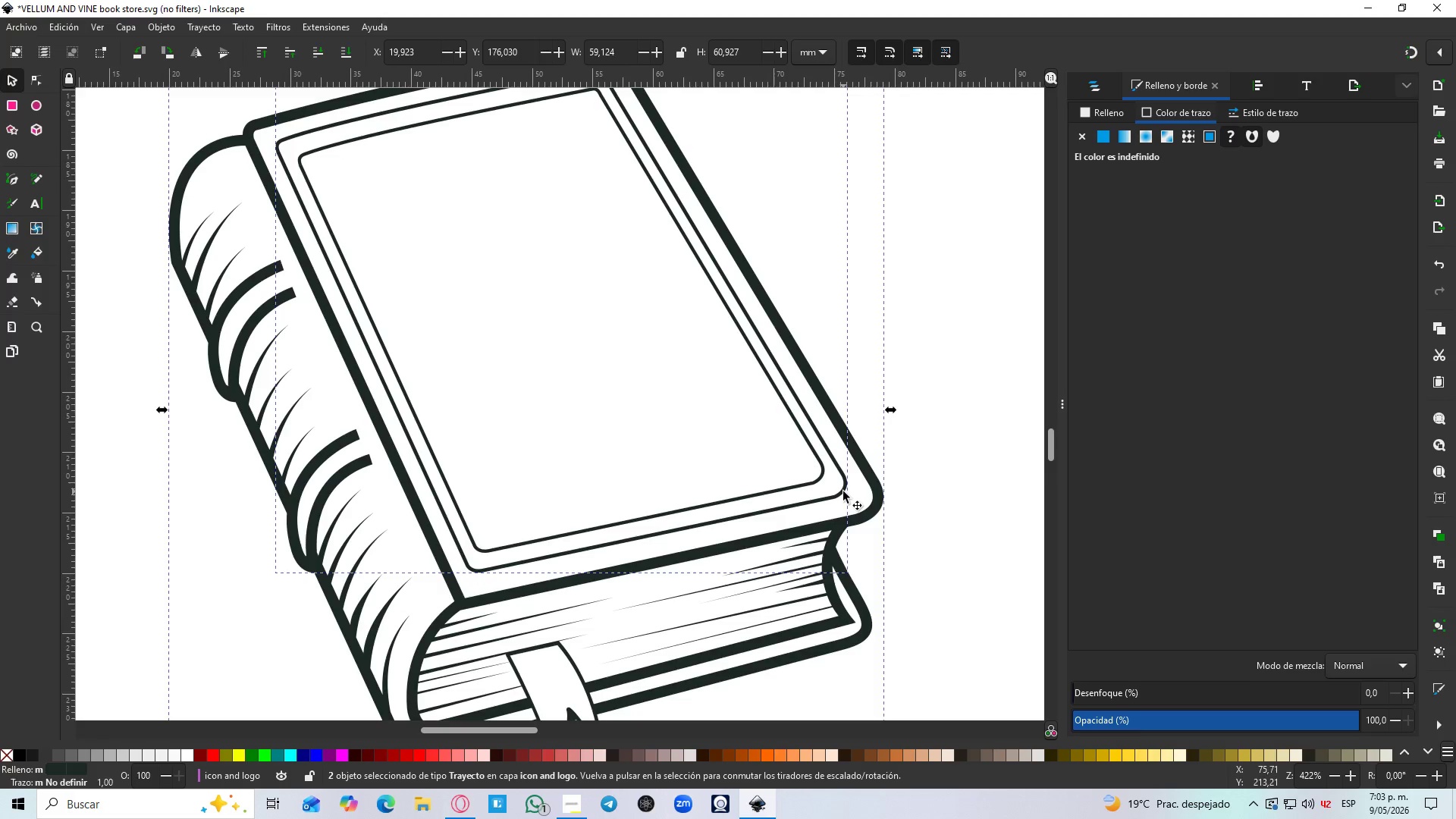 
key(Control+NumpadAdd)
 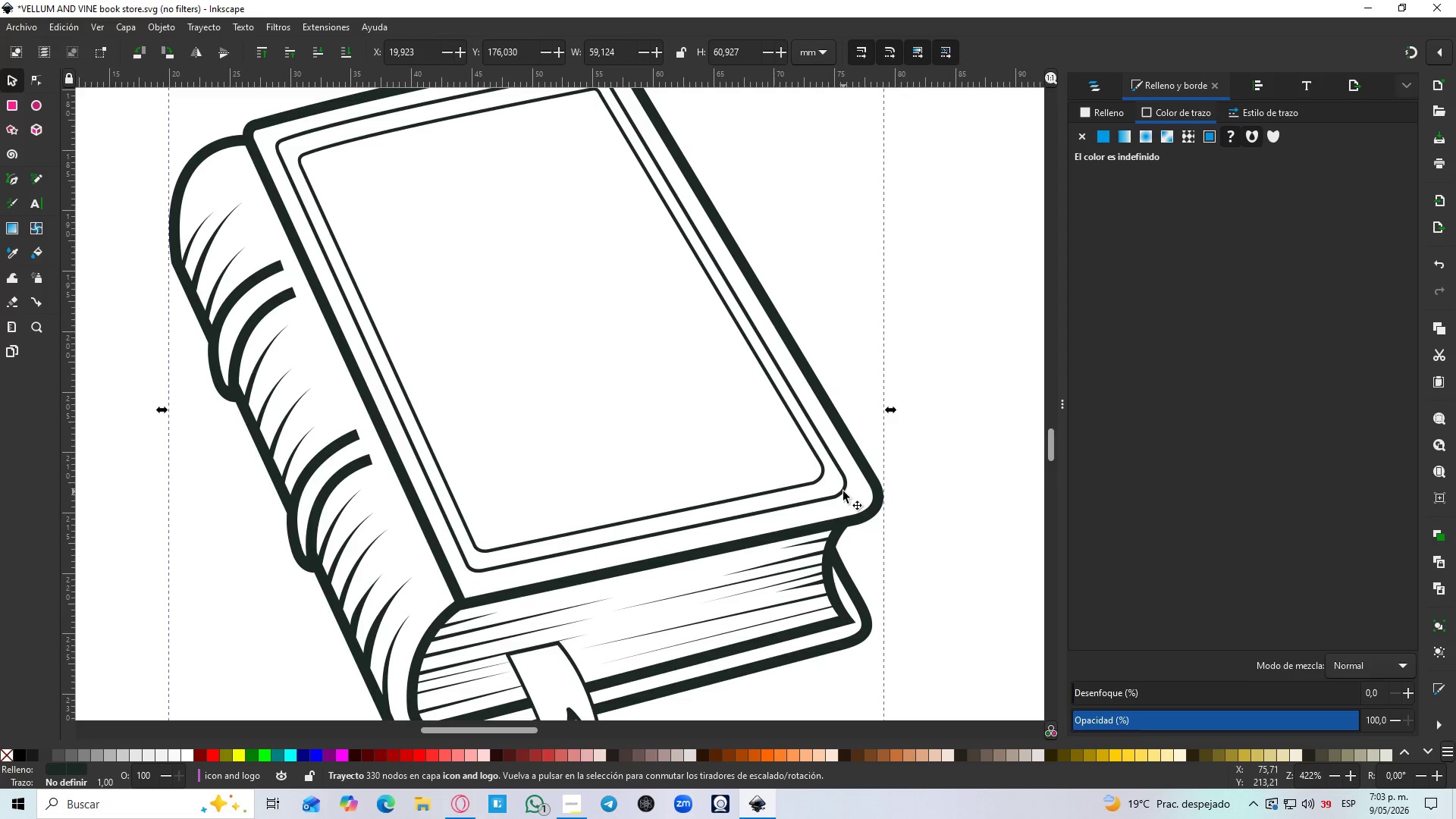 
hold_key(key=ControlLeft, duration=0.62)
 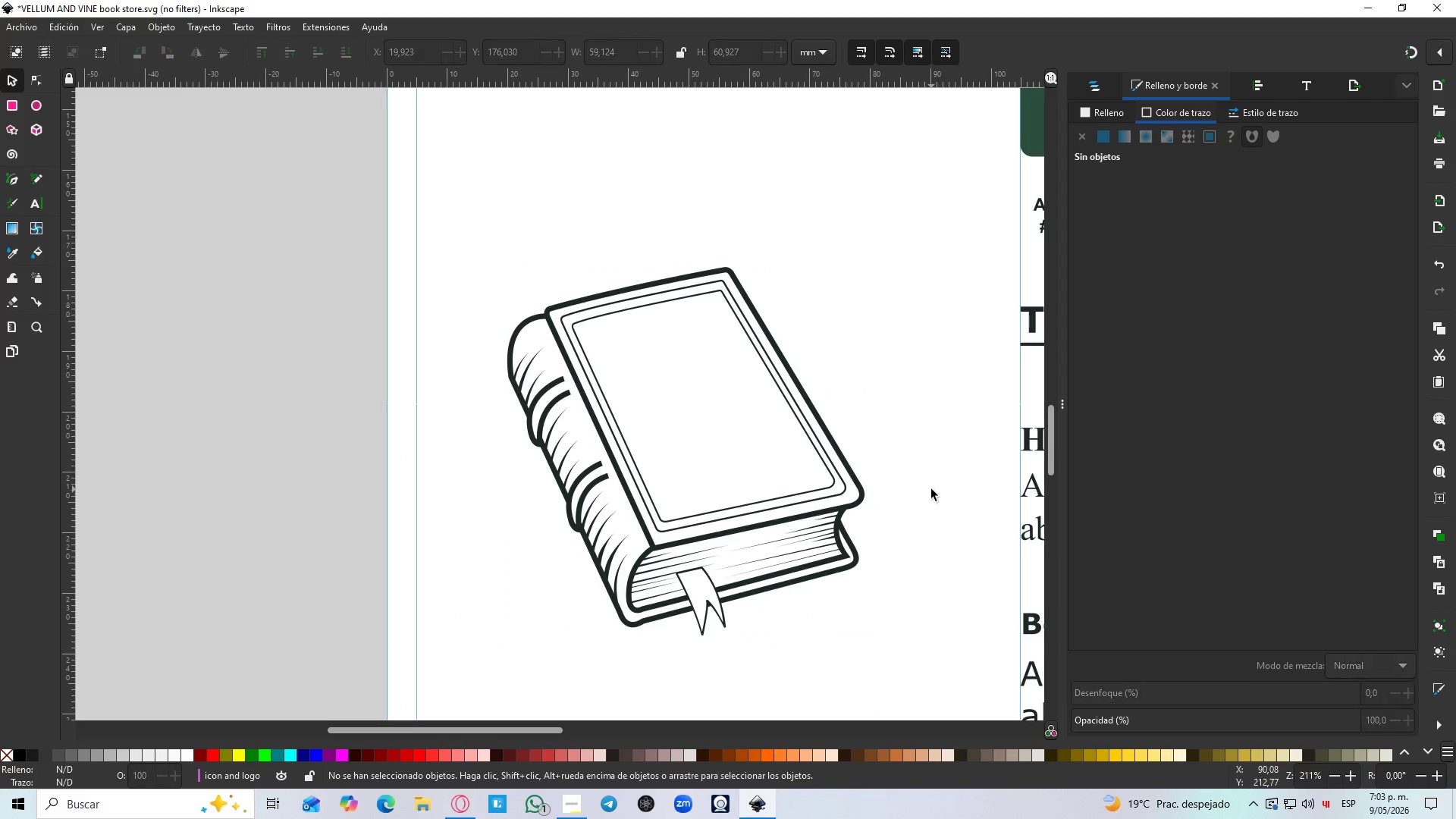 
left_click_drag(start_coordinate=[927, 489], to_coordinate=[931, 489])
 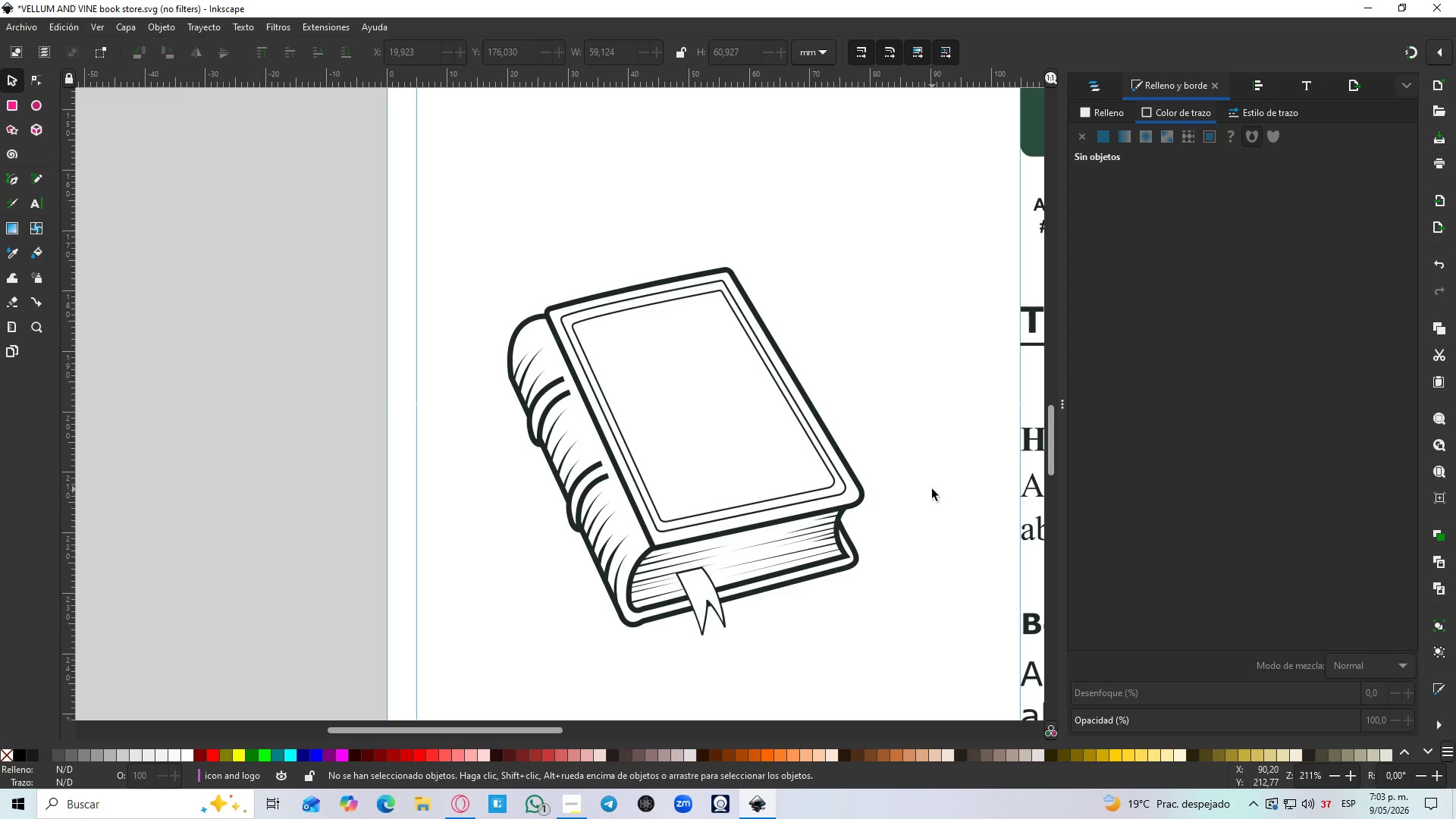 
scroll: coordinate [846, 491], scroll_direction: down, amount: 2.0
 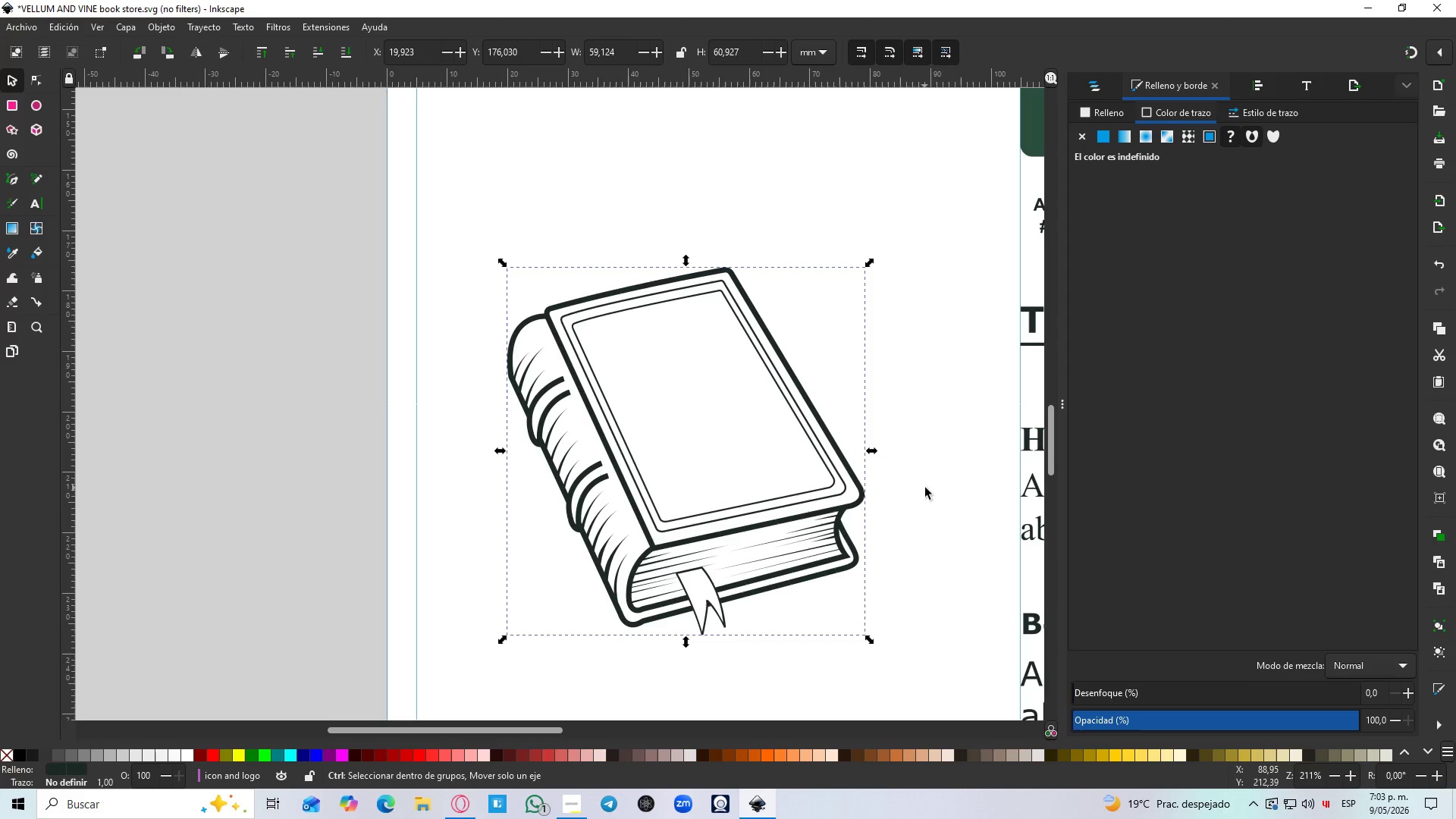 
wait(22.8)
 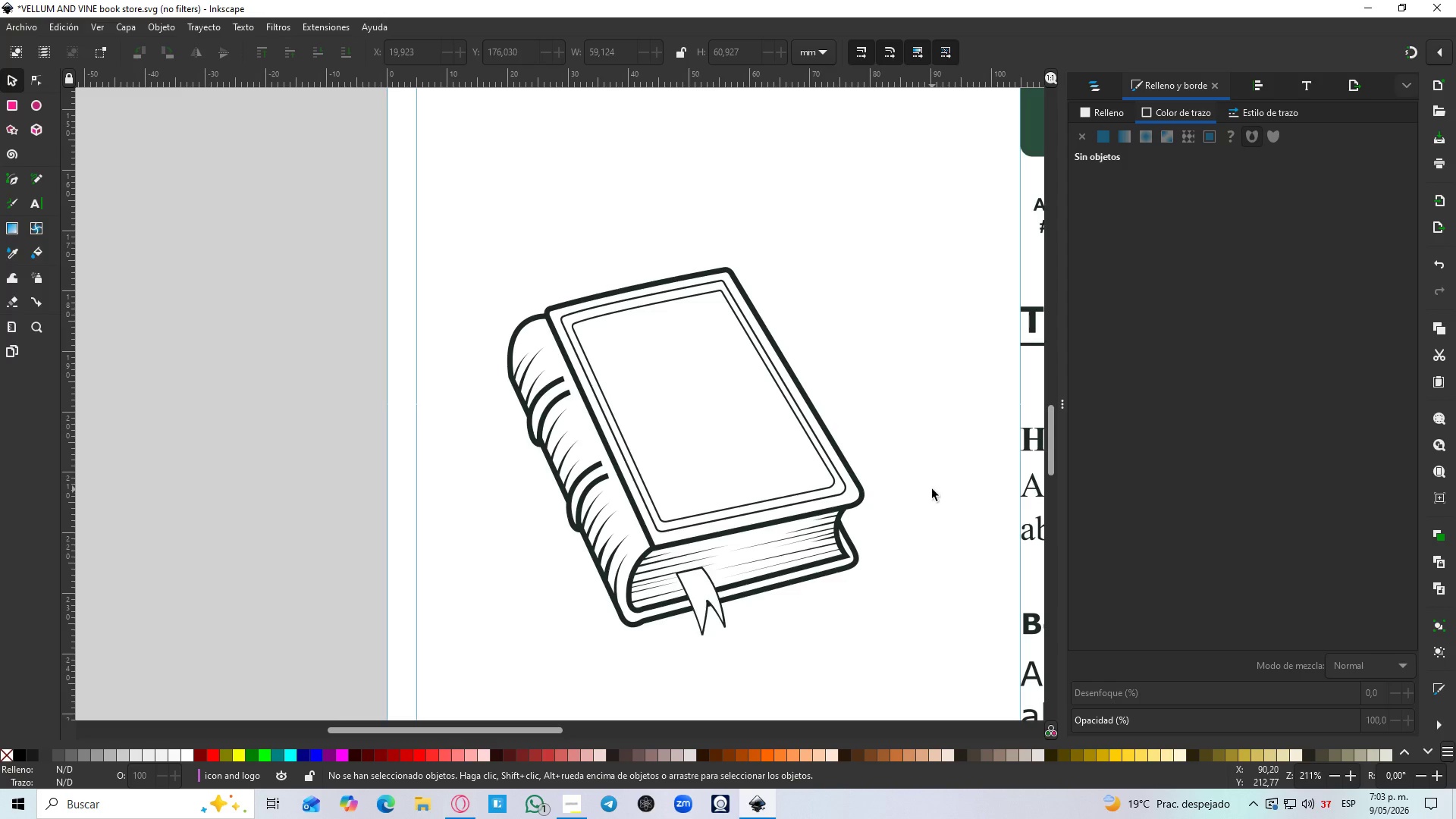 
hold_key(key=ControlLeft, duration=1.5)
scroll: coordinate [607, 384], scroll_direction: down, amount: 4.0
 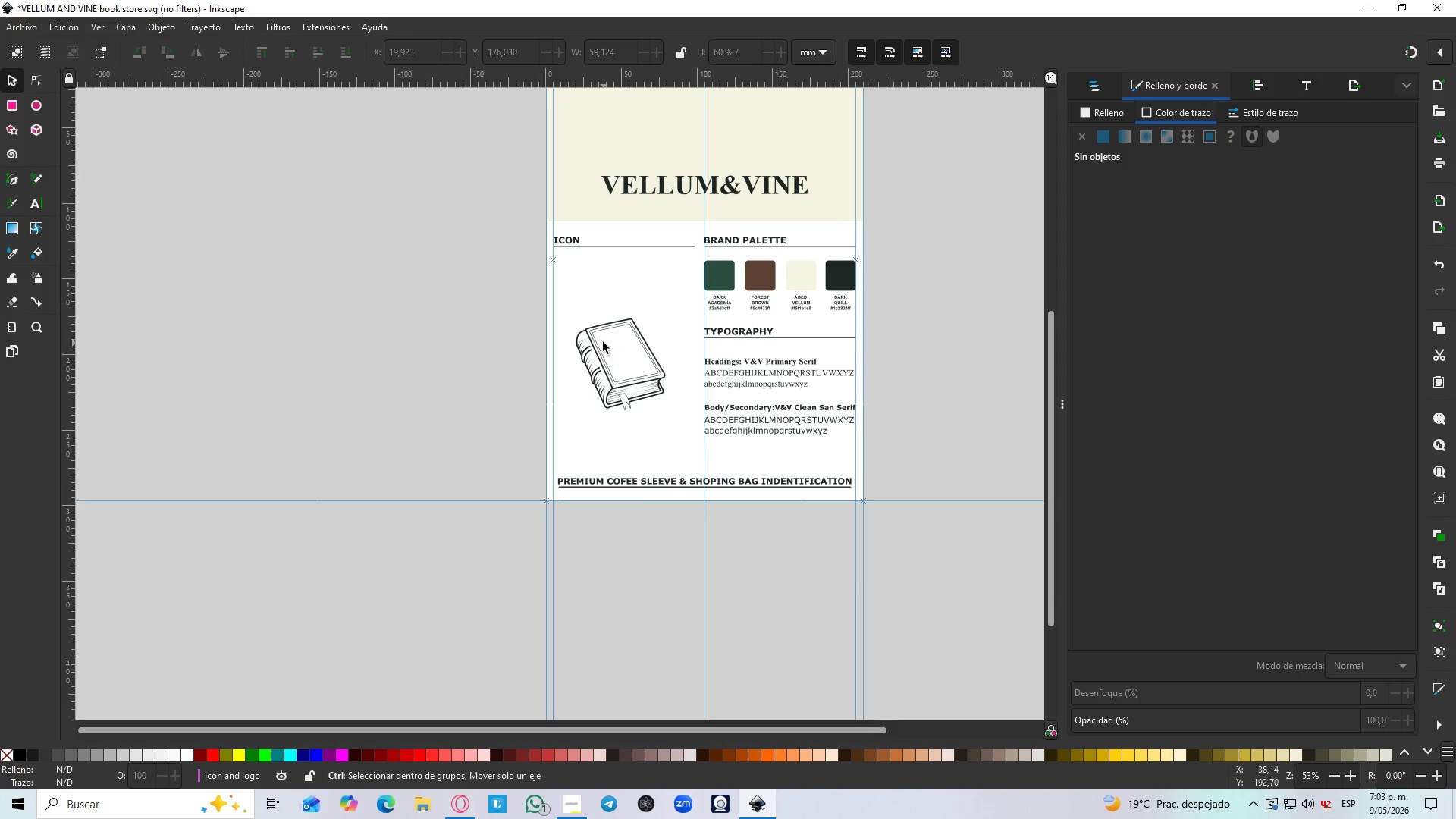 
hold_key(key=ControlLeft, duration=1.52)
 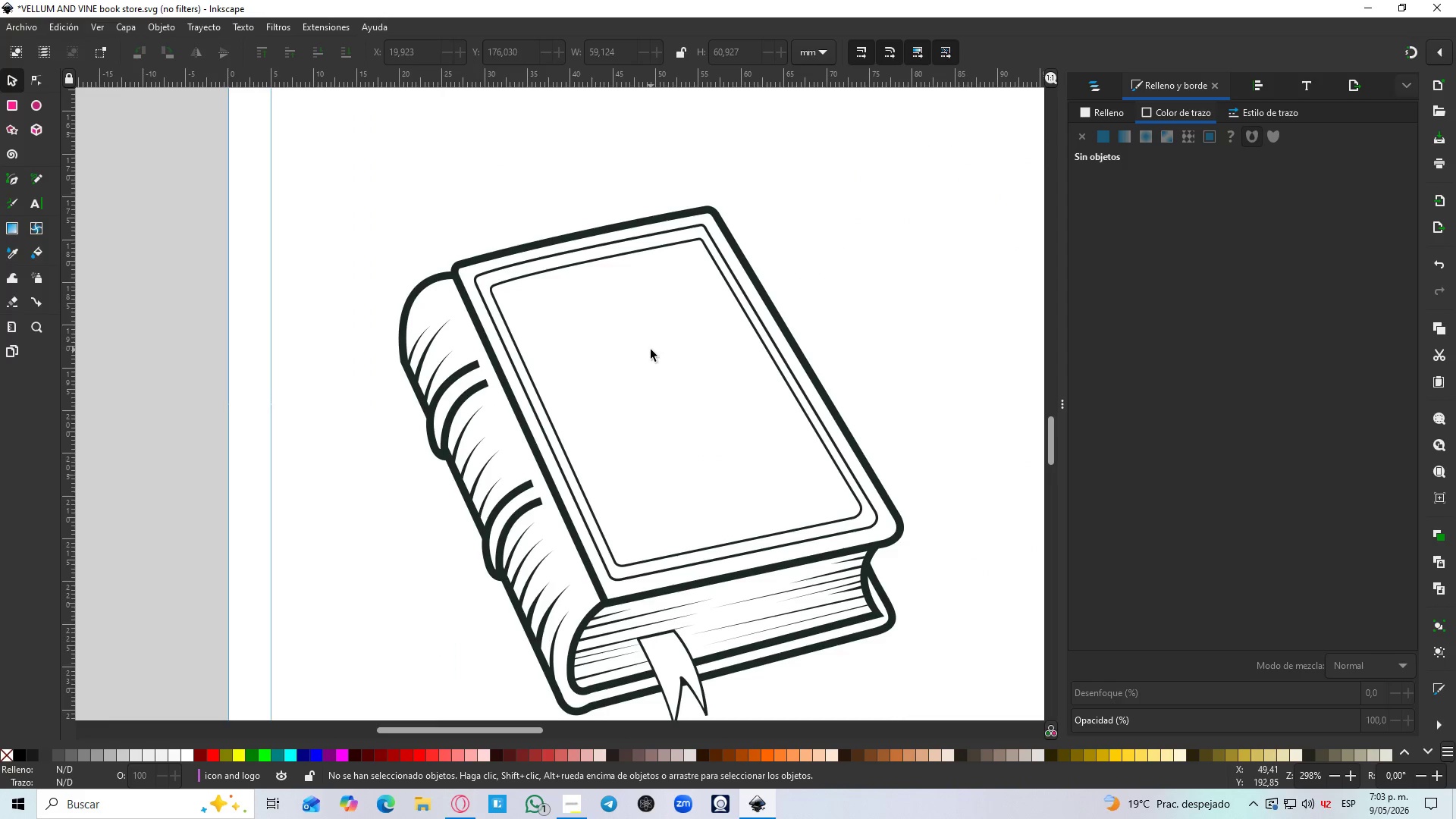 
scroll: coordinate [651, 349], scroll_direction: up, amount: 5.0
 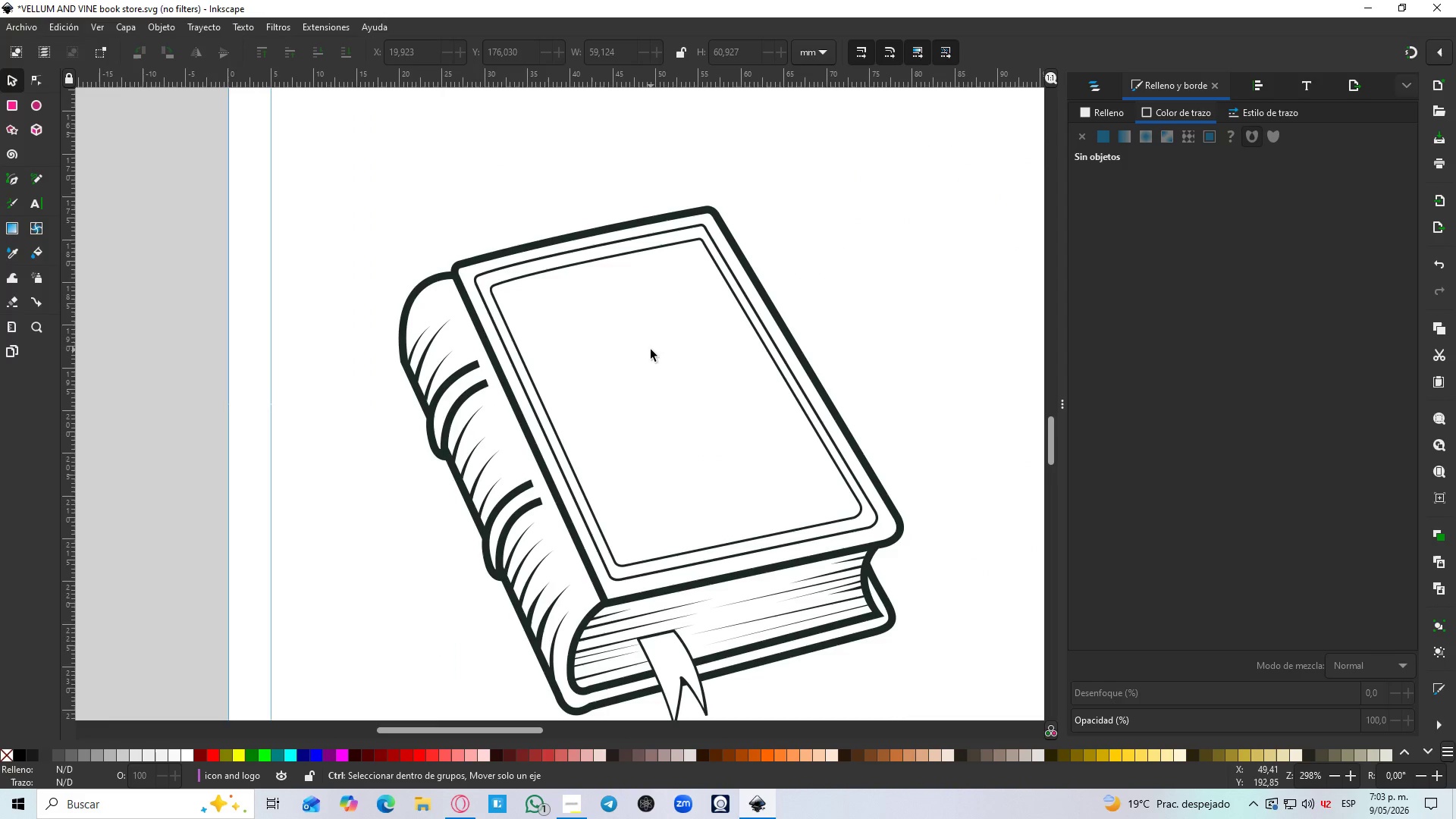 
key(Control+ControlLeft)
 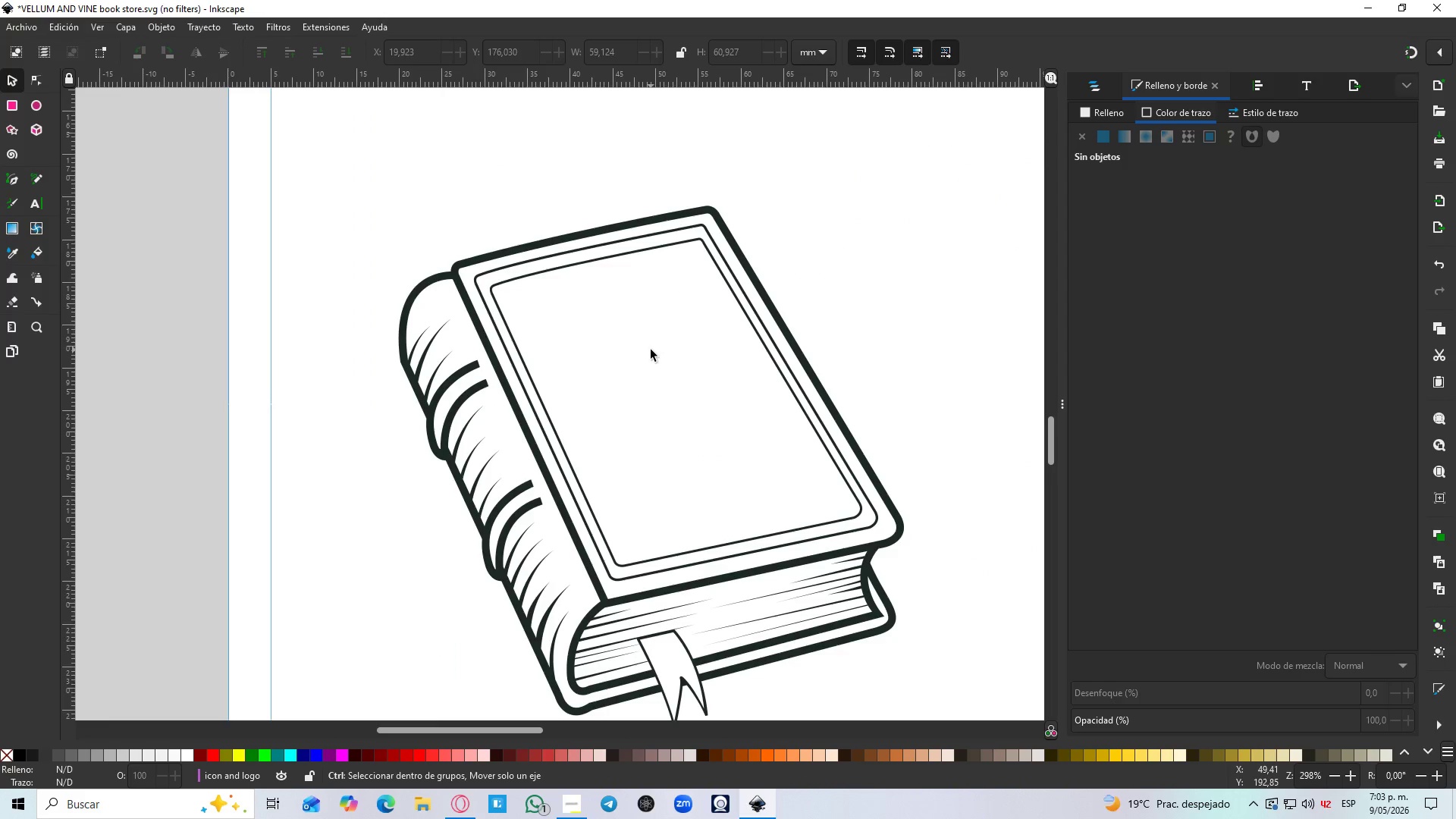 
key(Control+ControlLeft)
 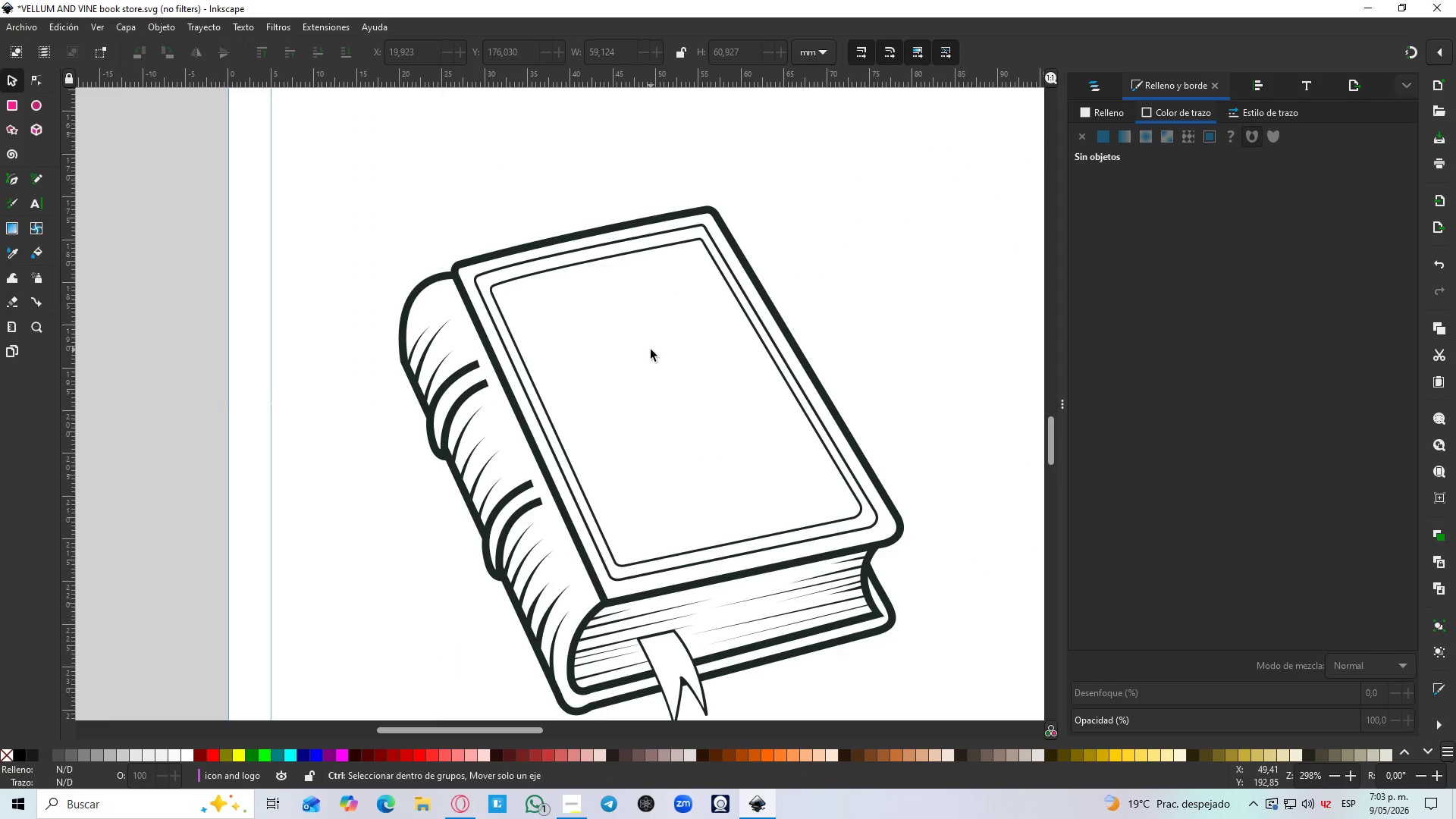 
key(Control+ControlLeft)
 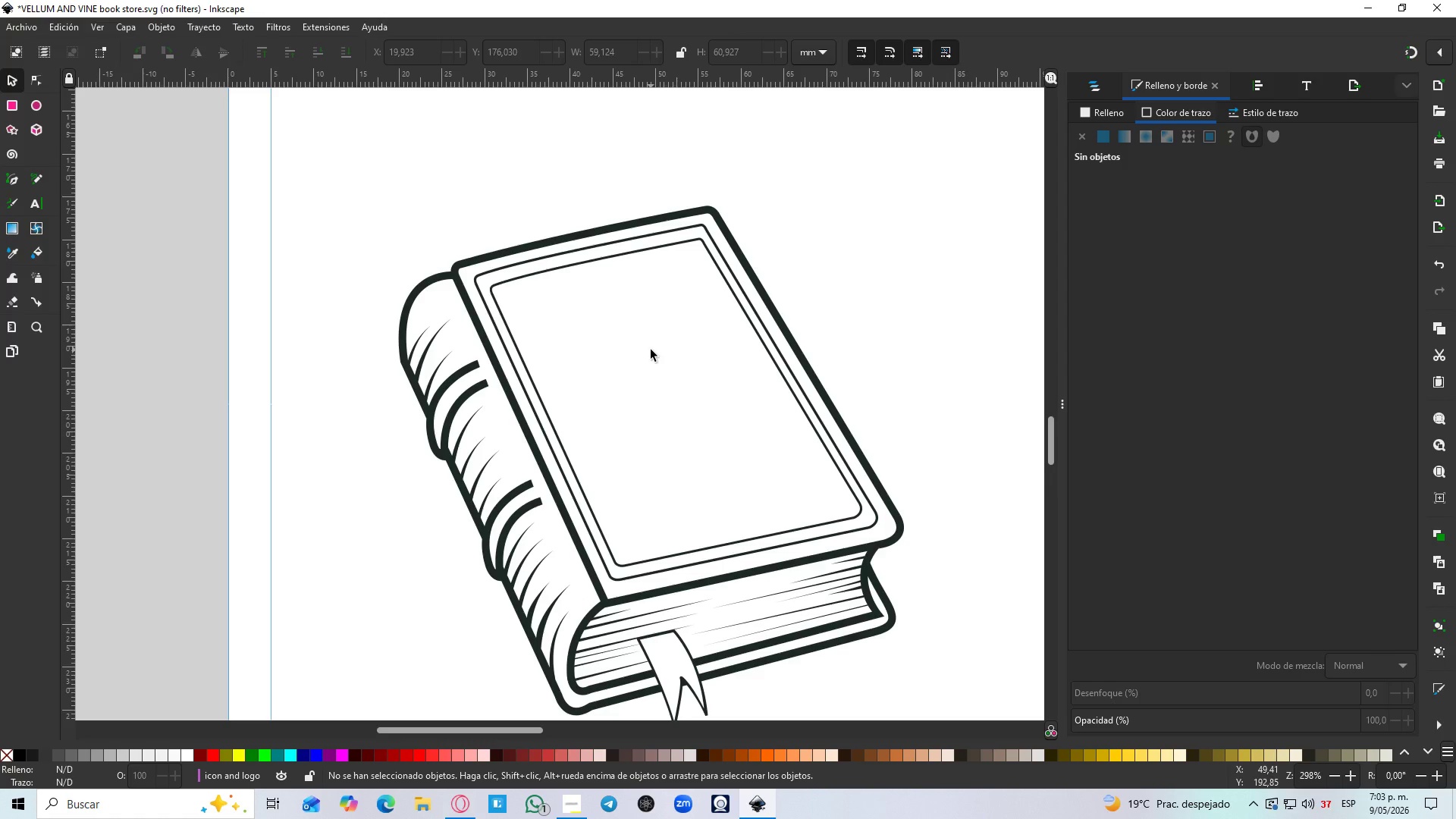 
wait(14.98)
 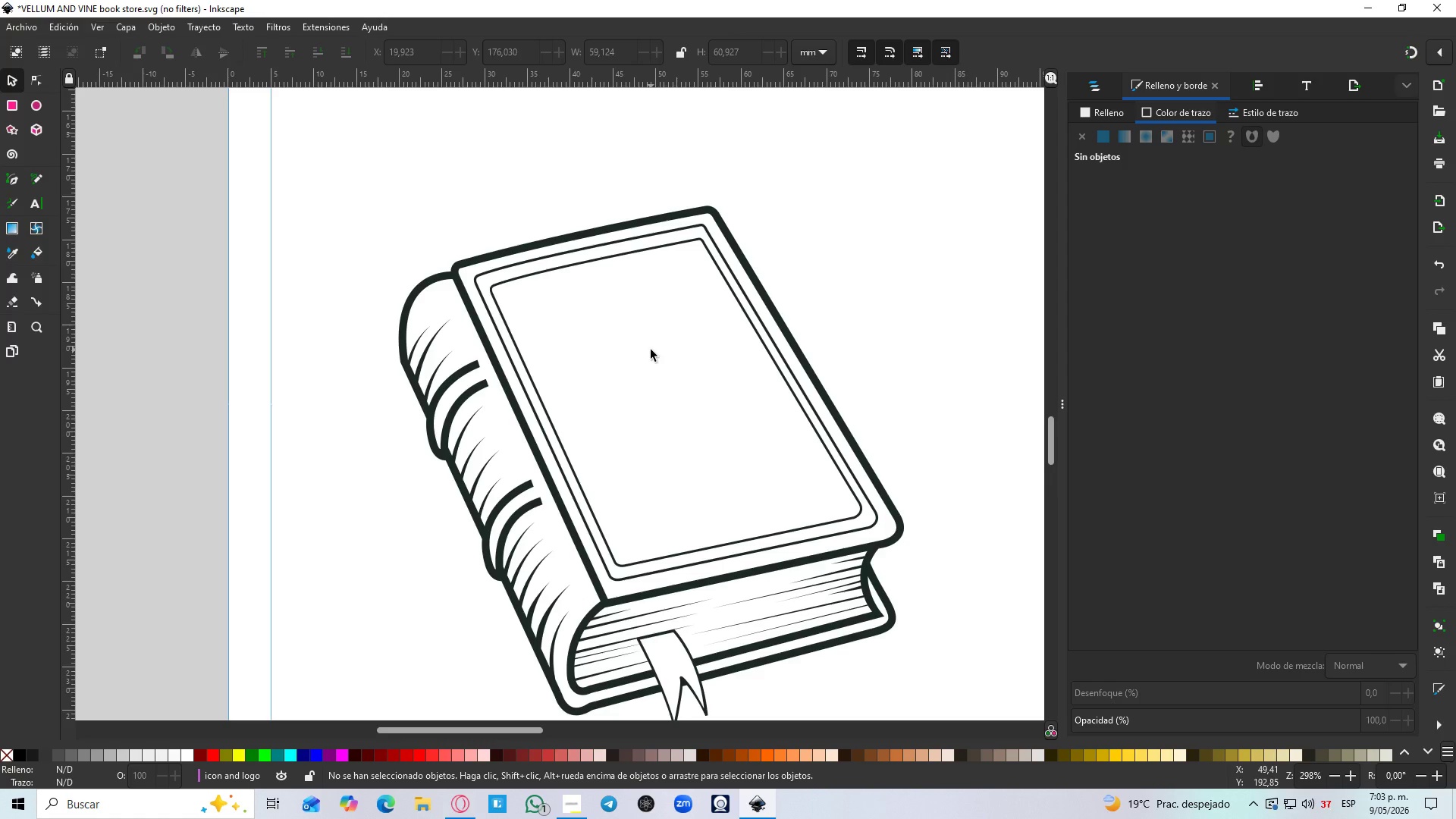 
key(B)
 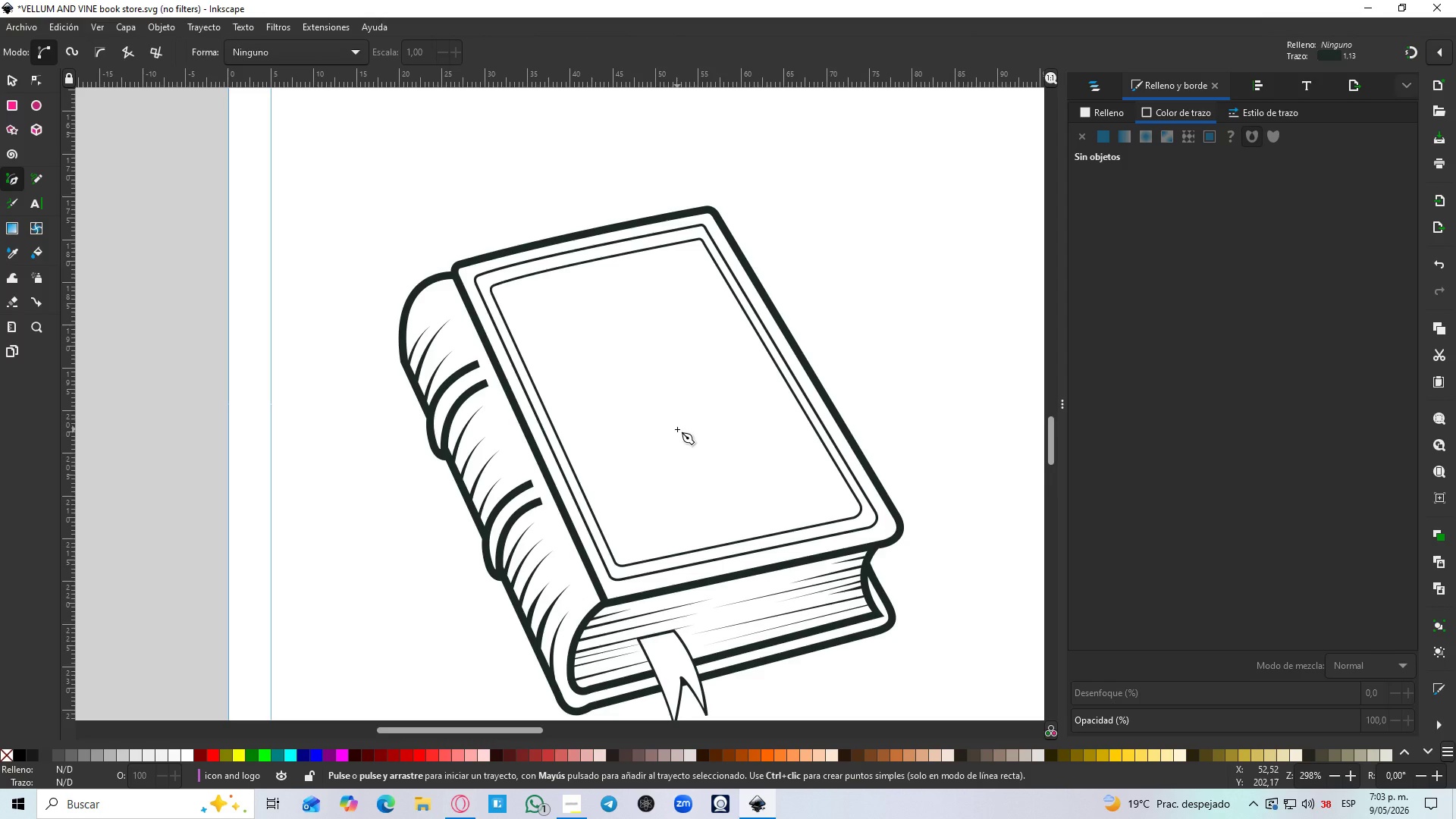 
left_click([675, 435])
 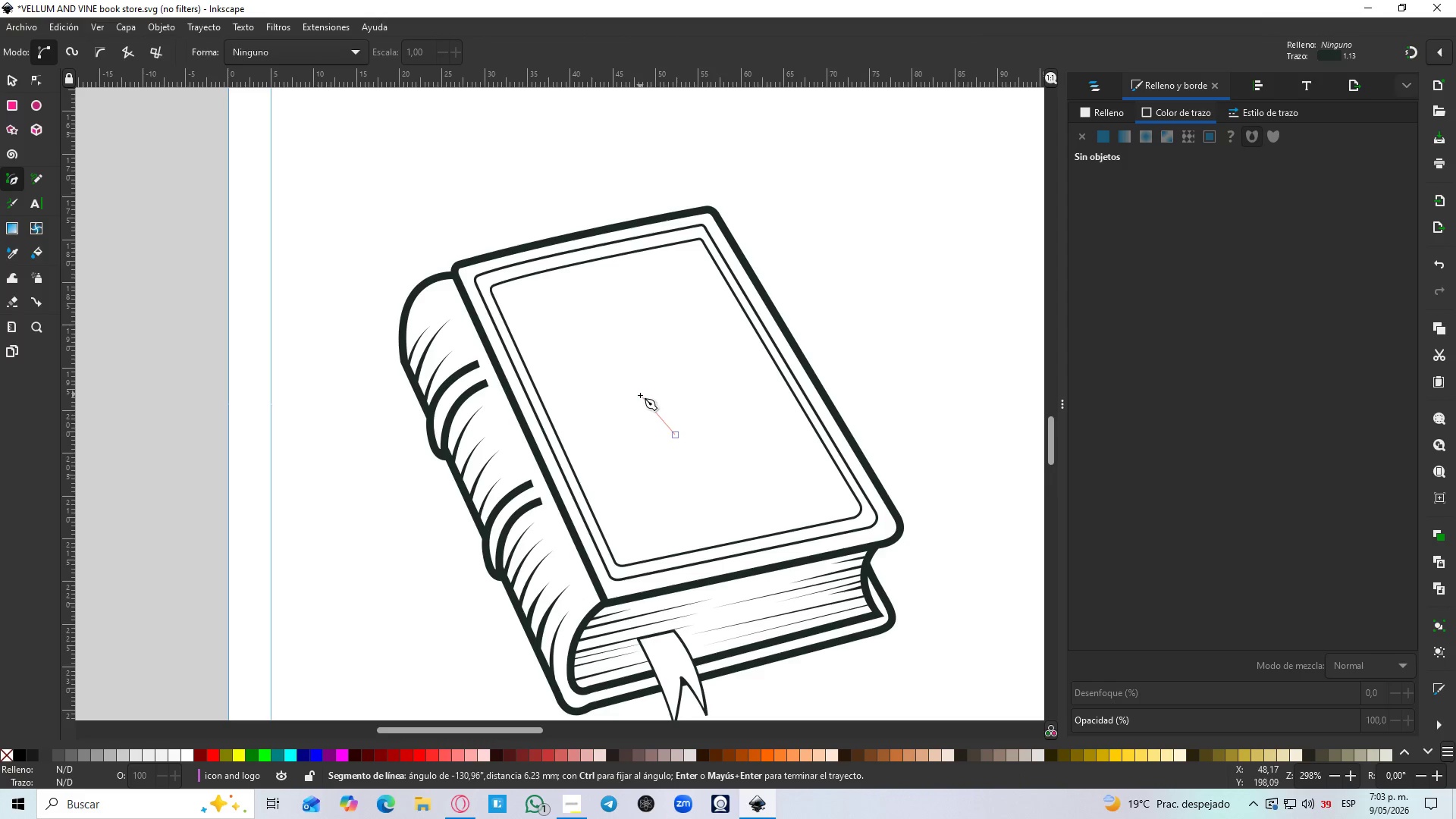 
hold_key(key=ControlLeft, duration=0.72)
scroll: coordinate [660, 405], scroll_direction: up, amount: 2.0
 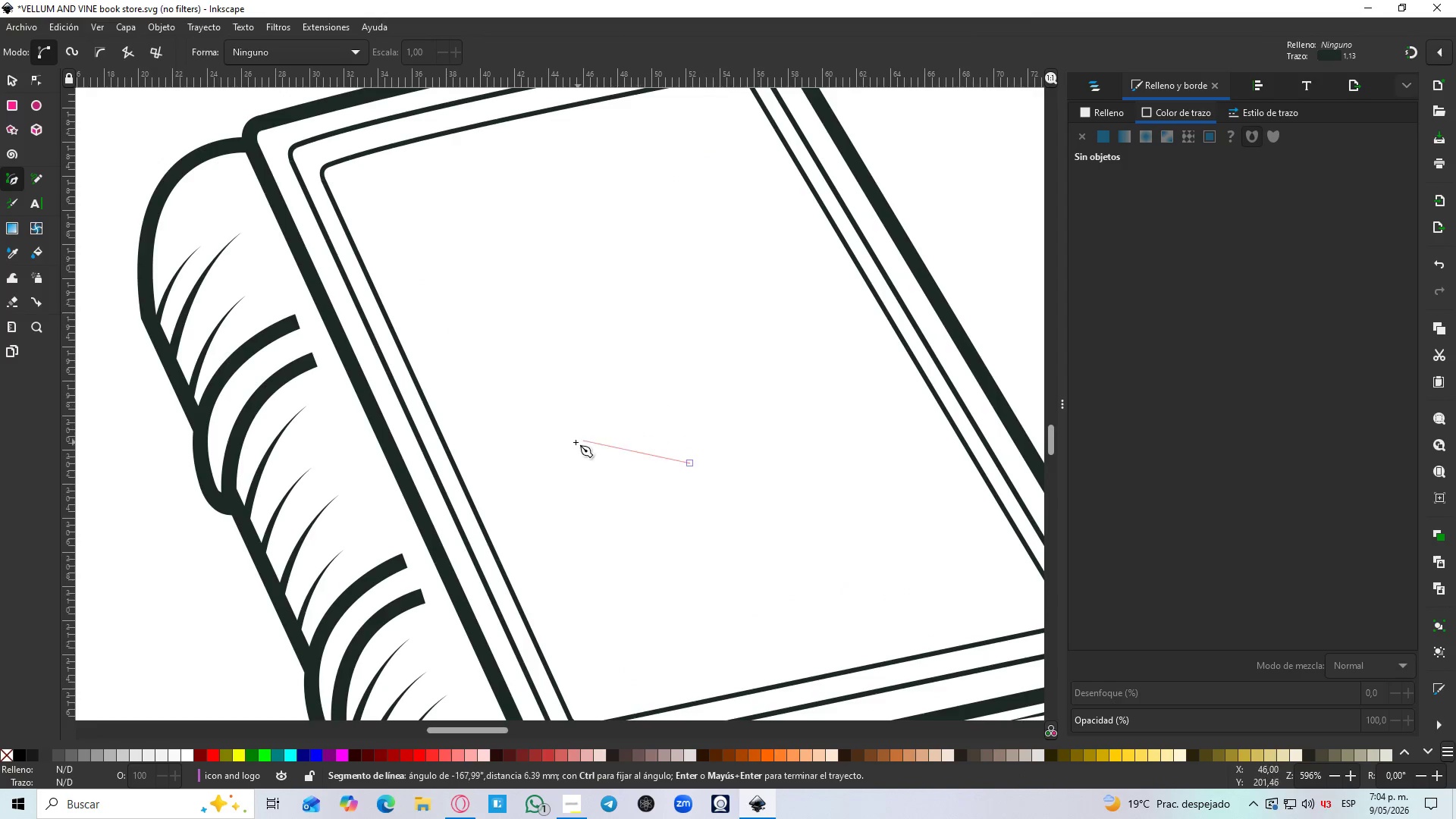 
left_click_drag(start_coordinate=[577, 396], to_coordinate=[541, 381])
 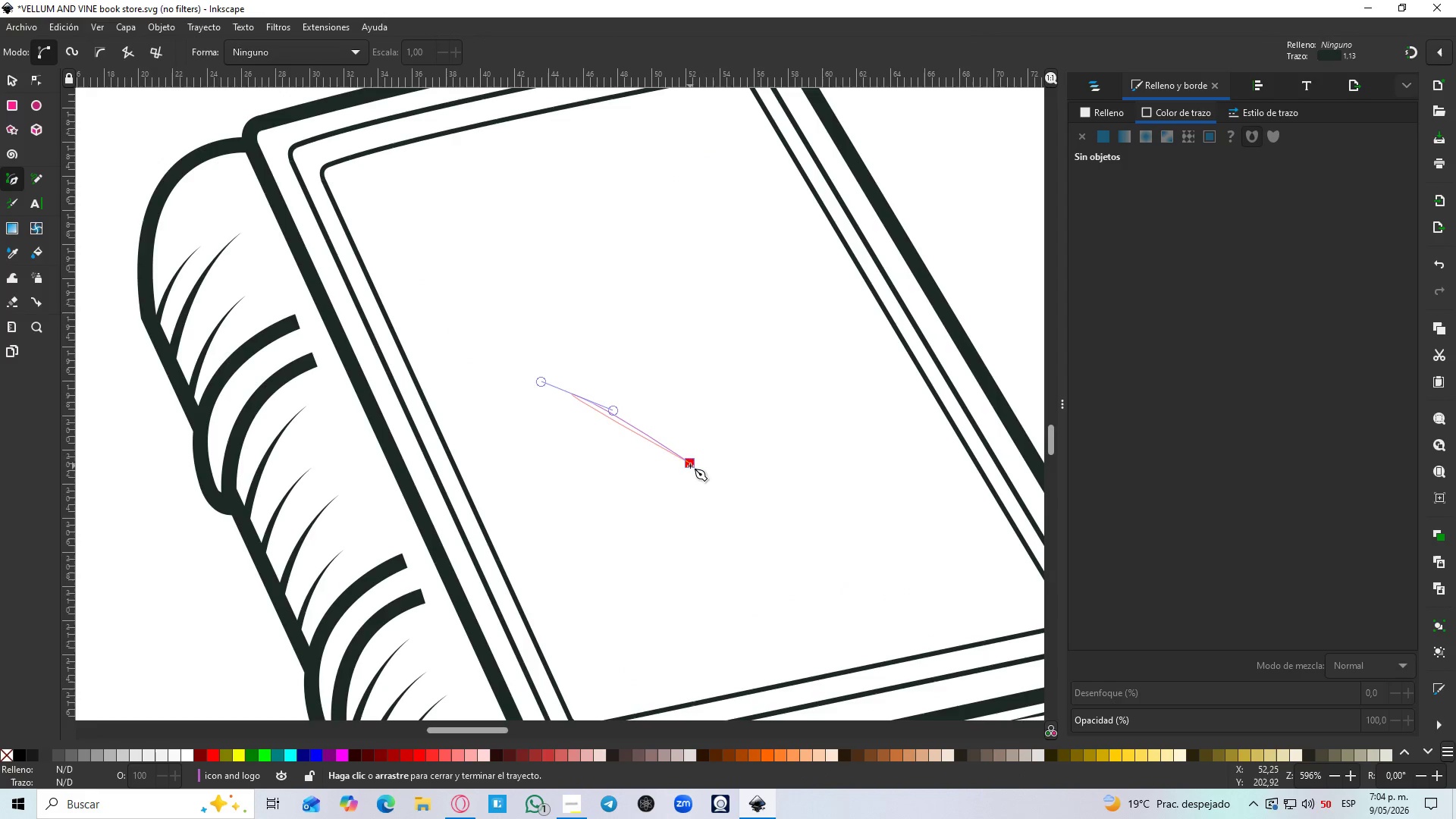 
left_click([690, 466])
 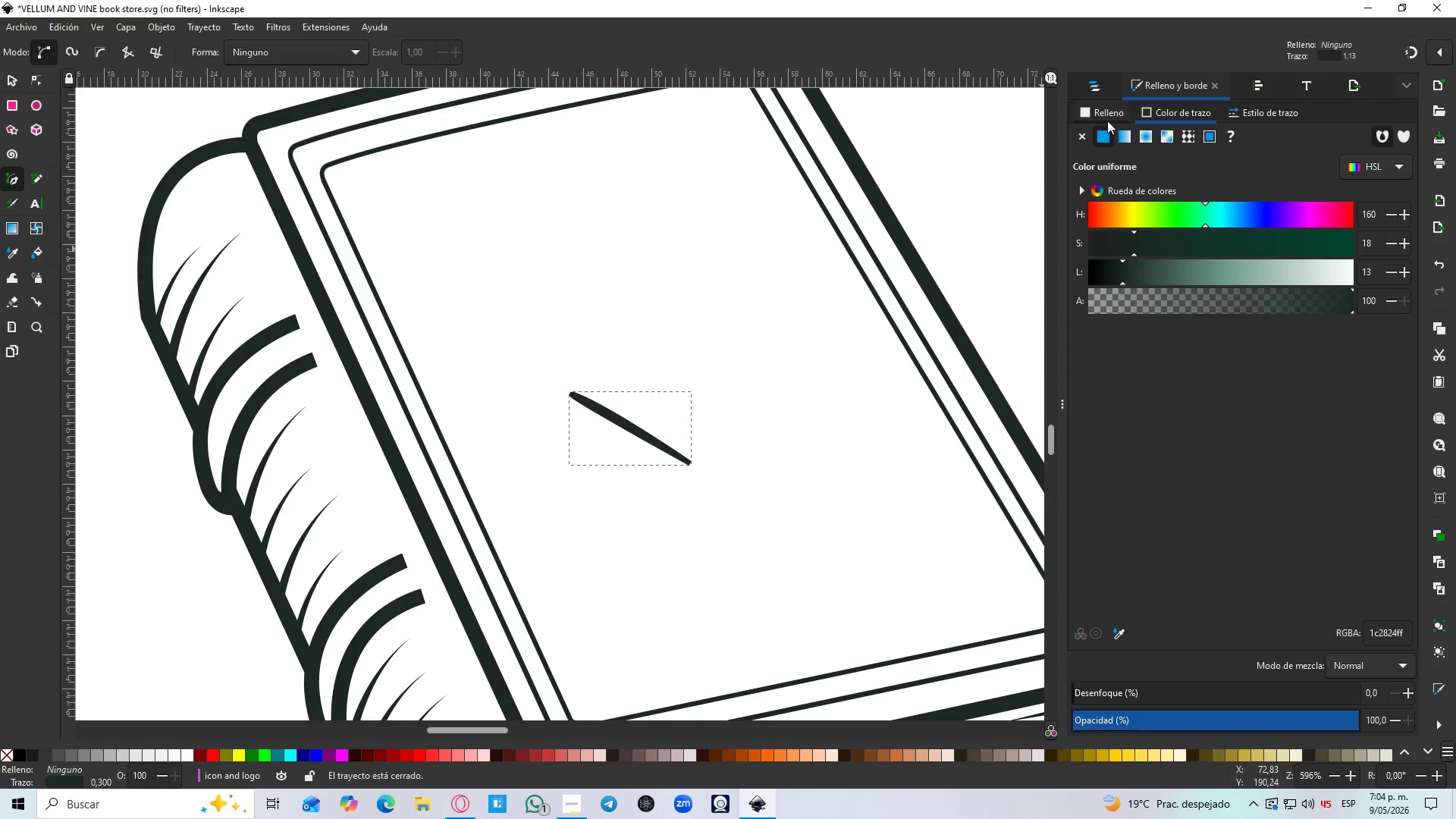 
double_click([1100, 141])
 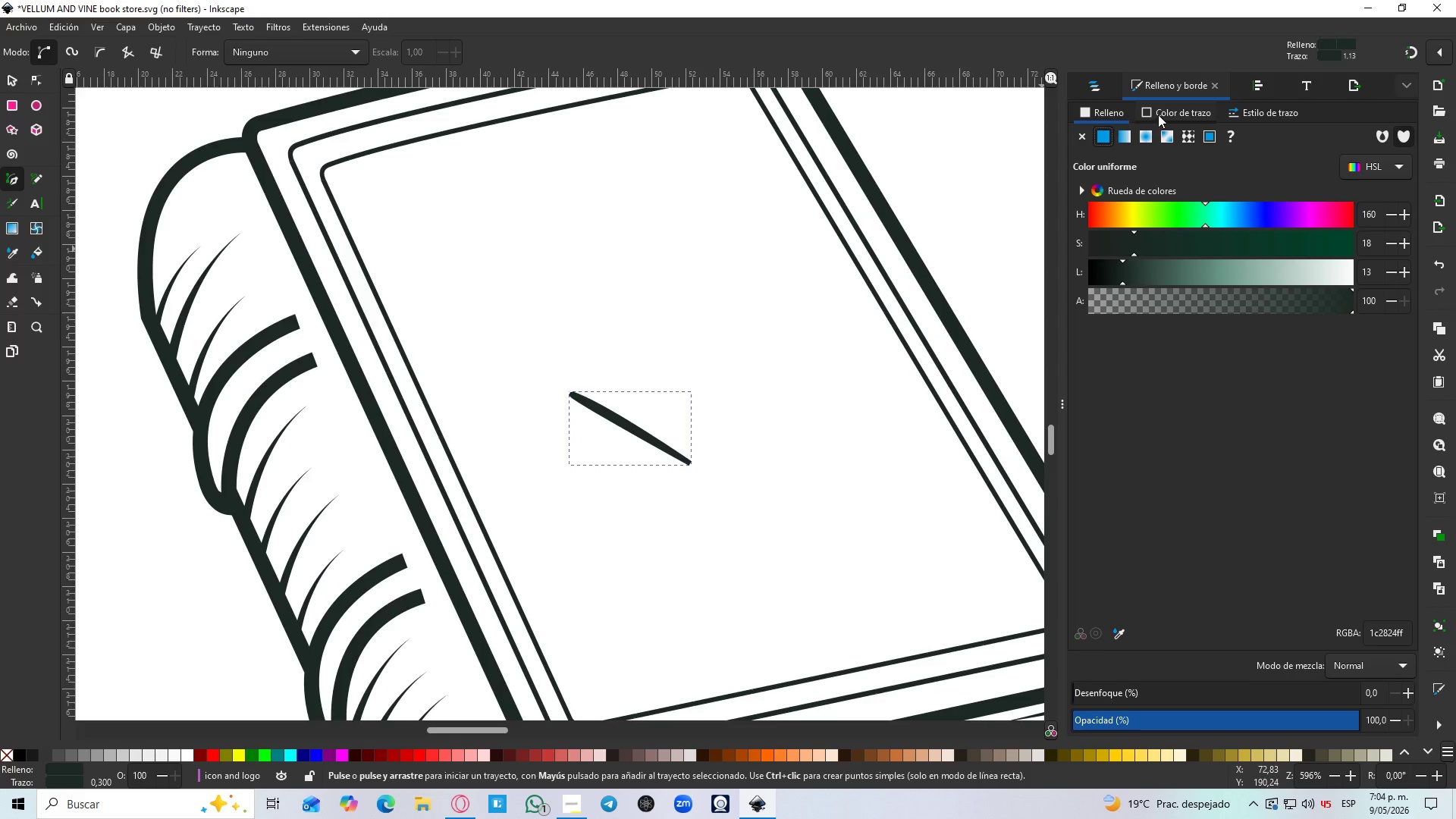 
triple_click([1161, 112])
 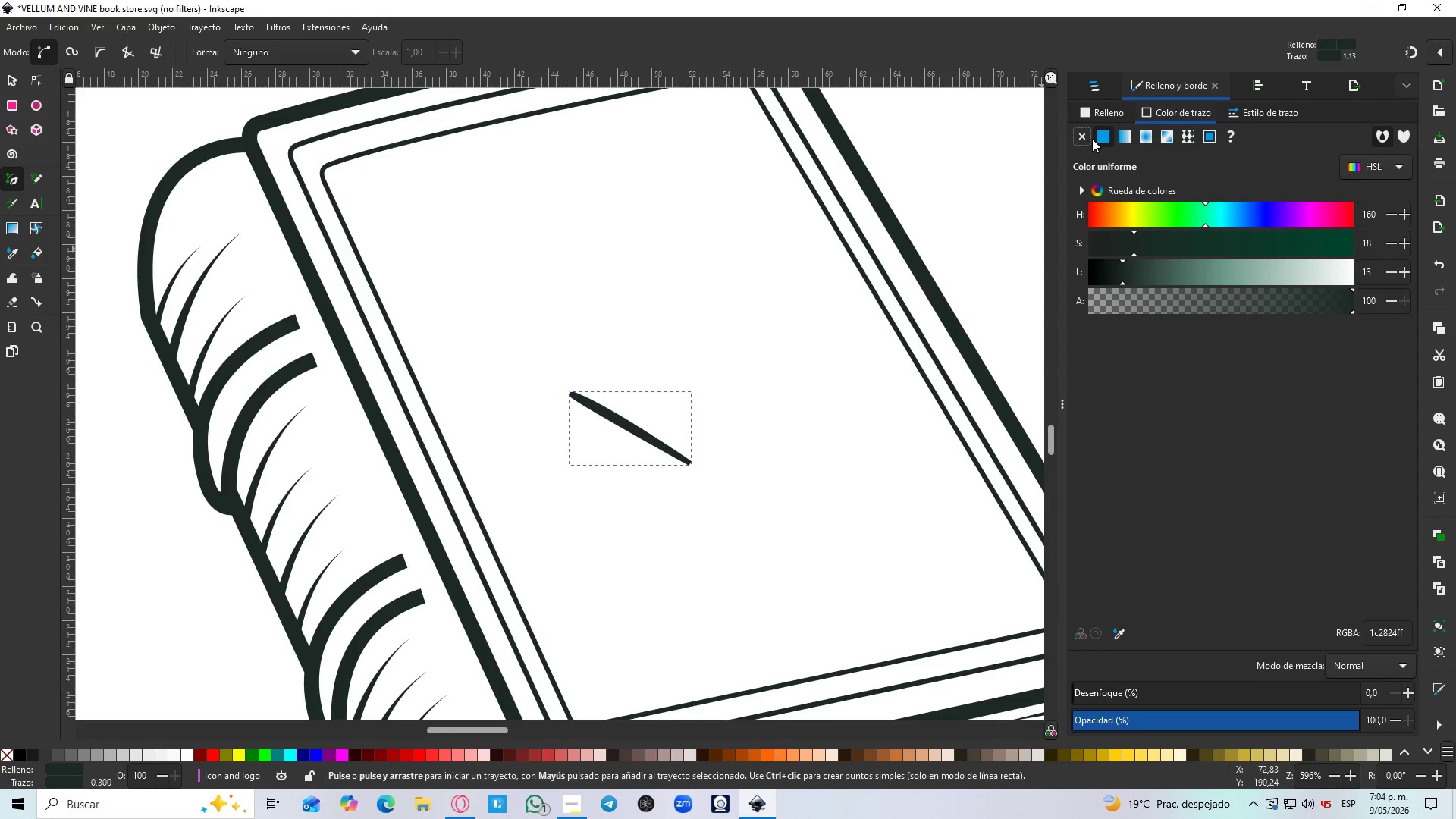 
left_click([1084, 135])
 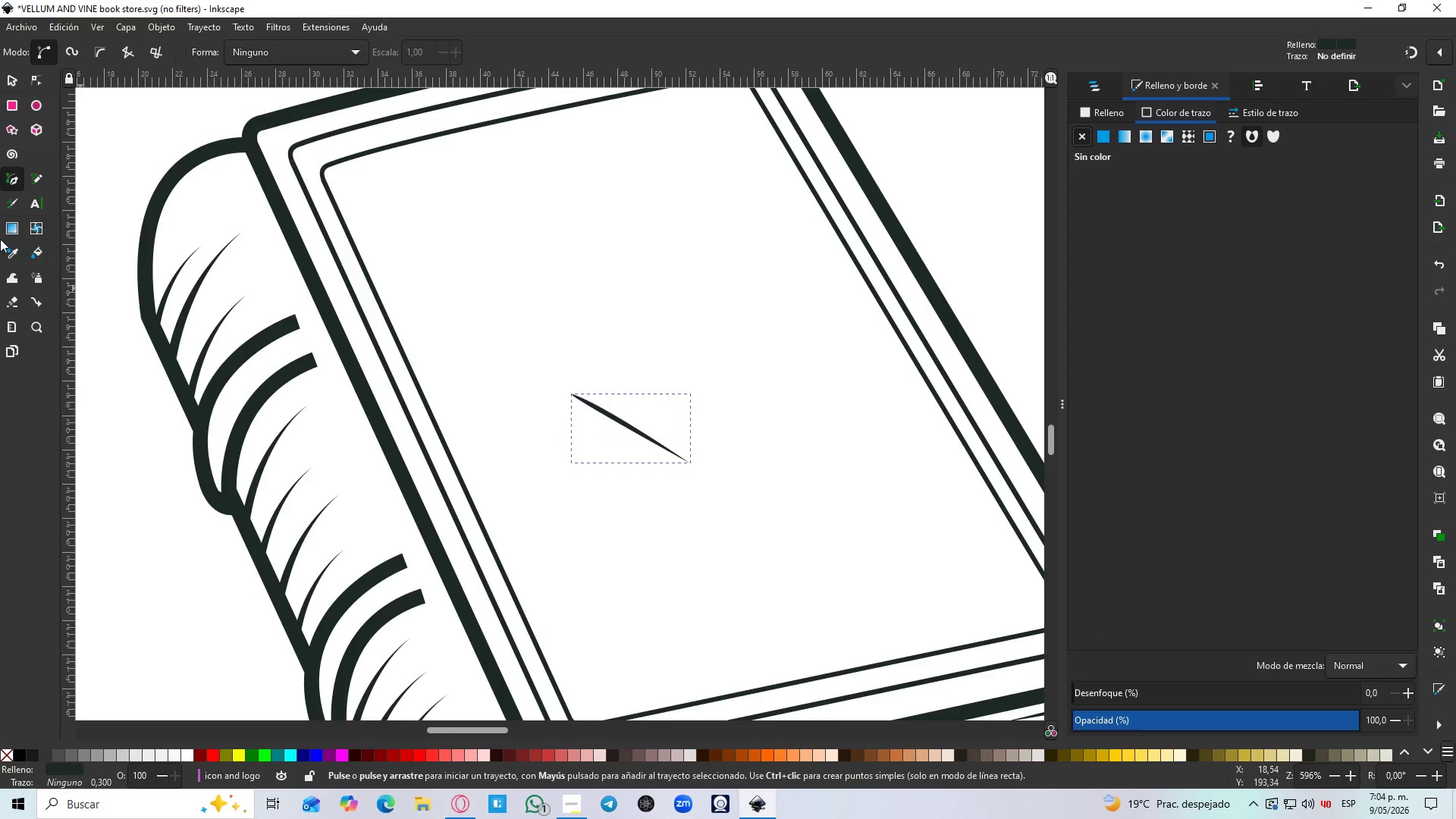 
left_click([15, 68])
 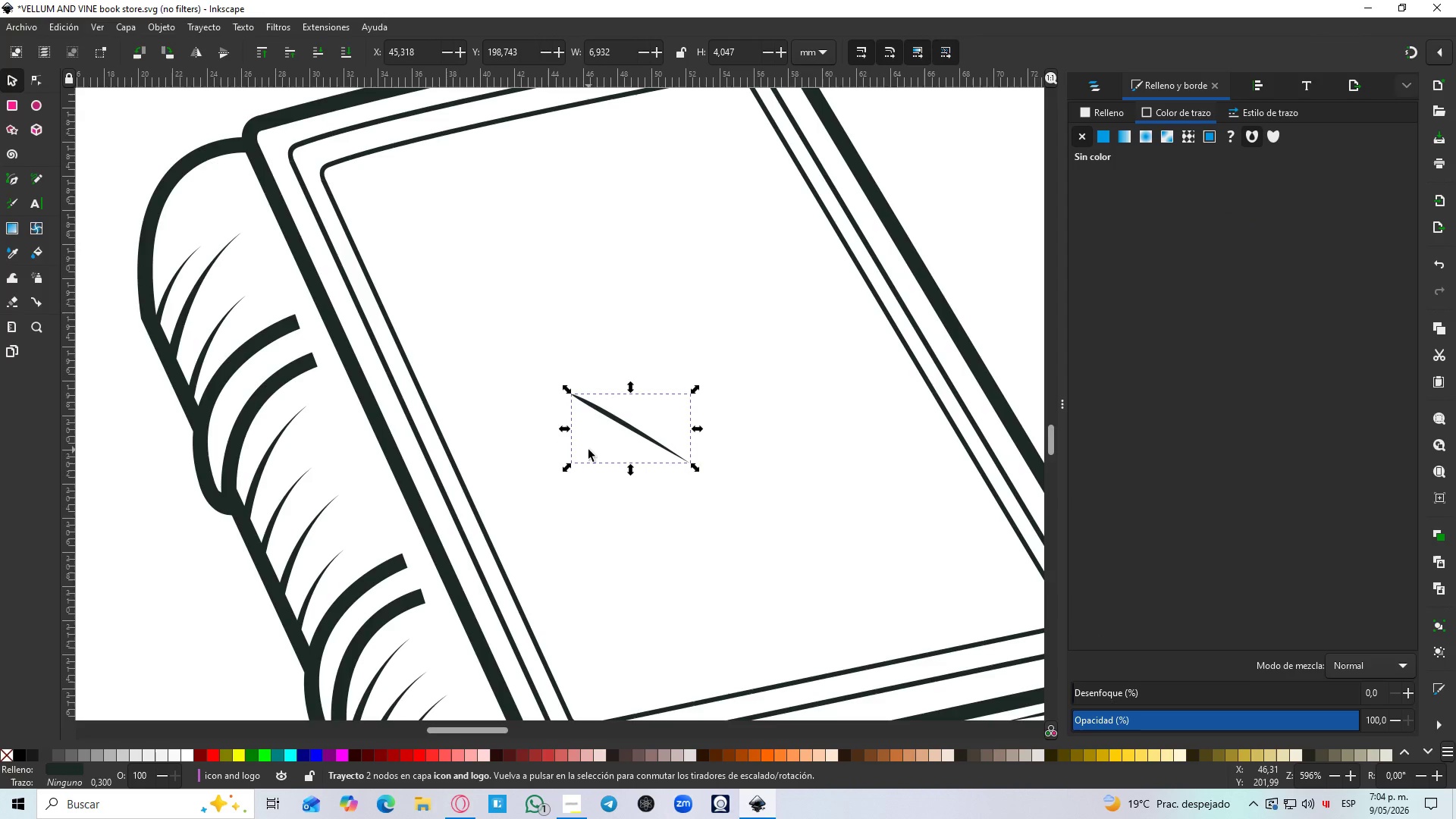 
key(Delete)
 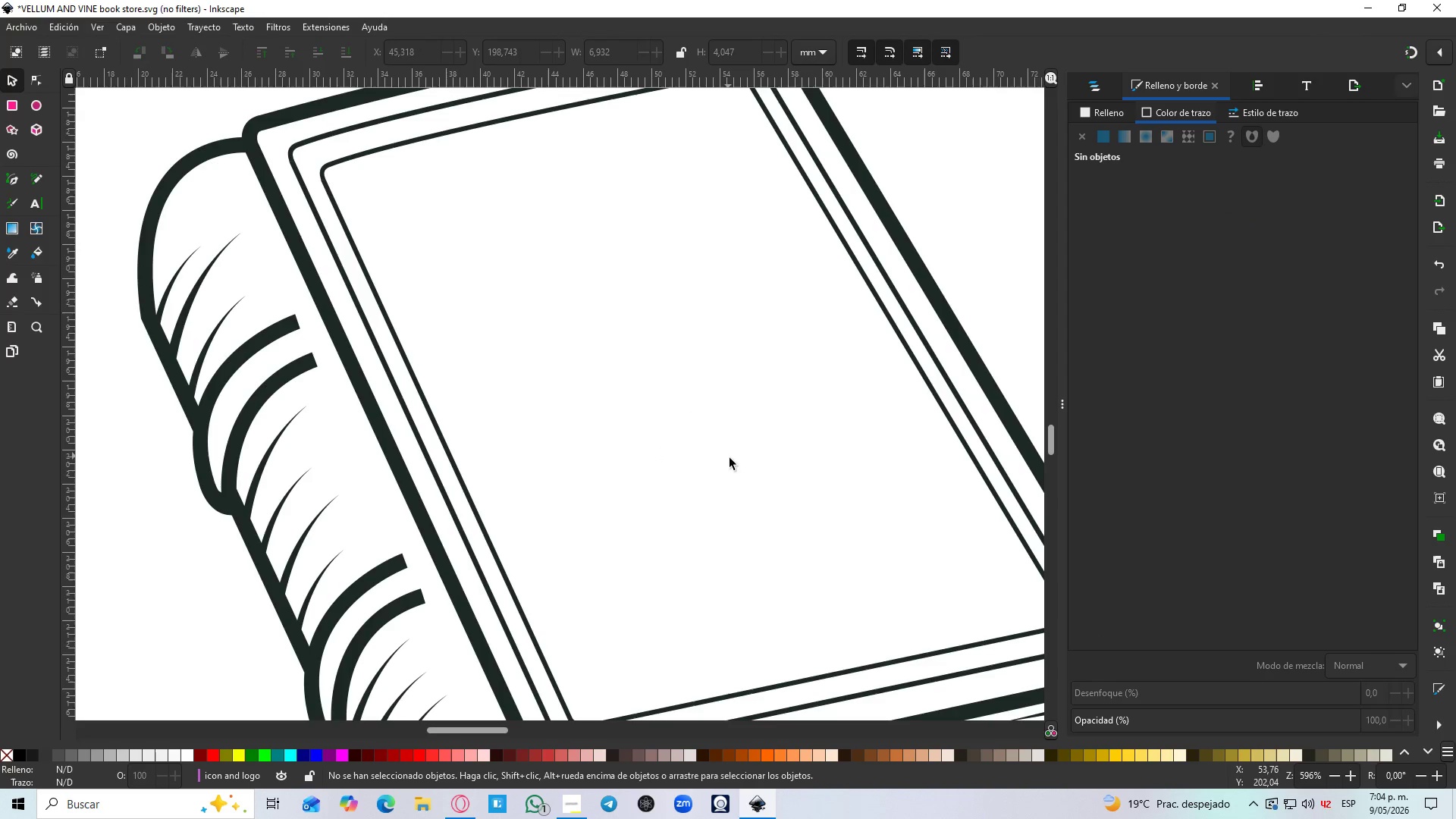 
key(B)
 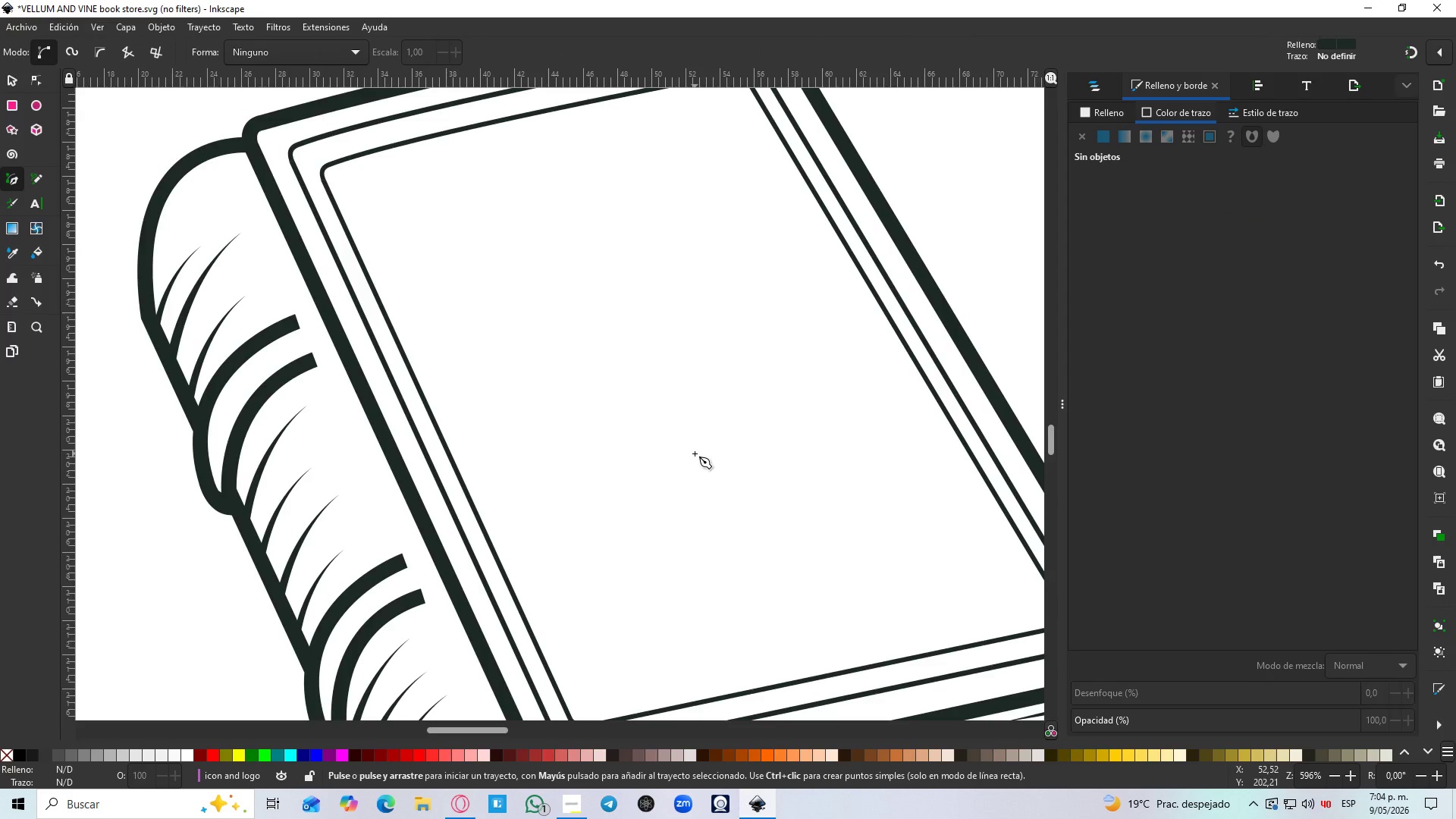 
left_click([695, 453])
 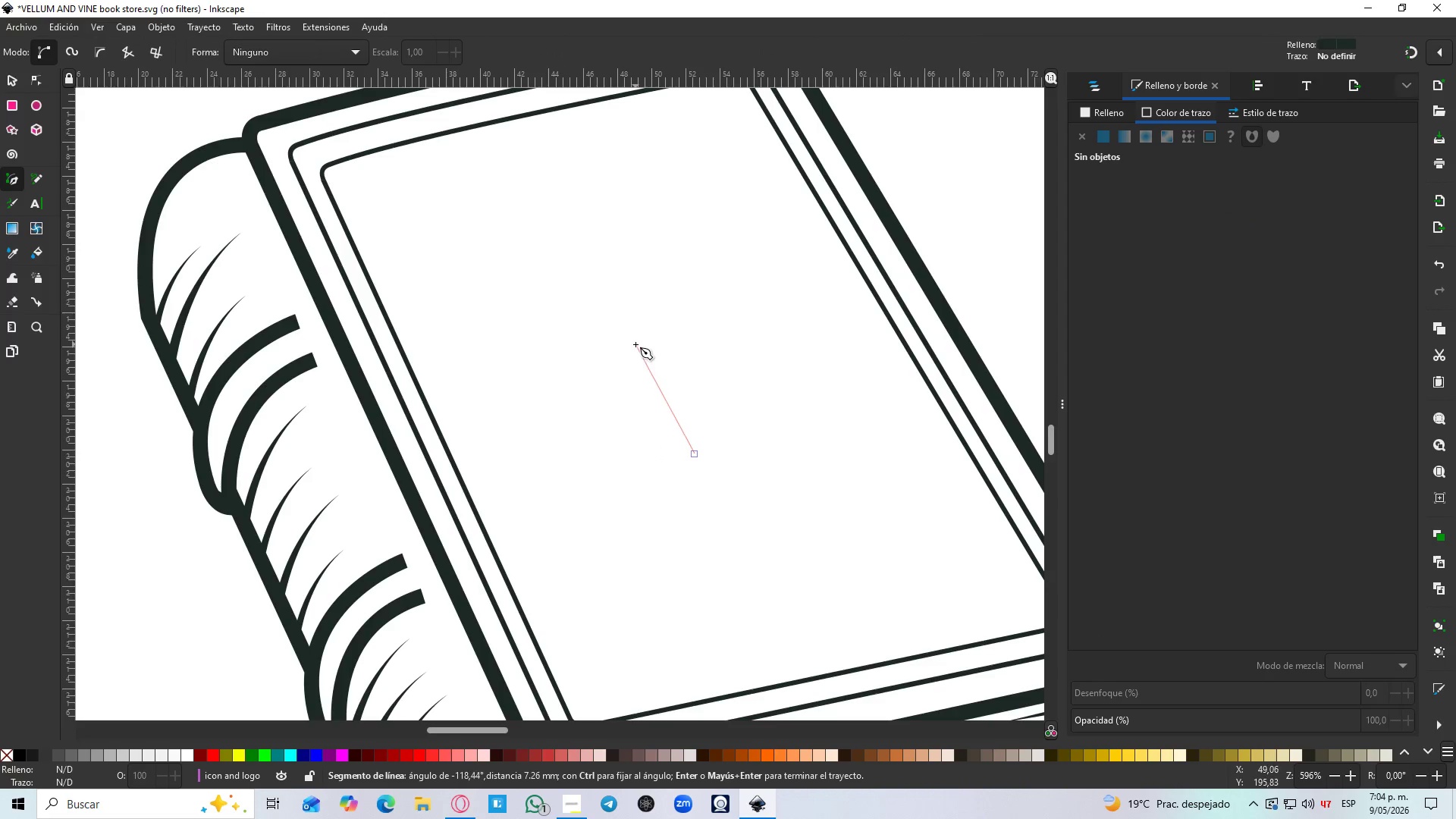 
left_click_drag(start_coordinate=[635, 340], to_coordinate=[578, 284])
 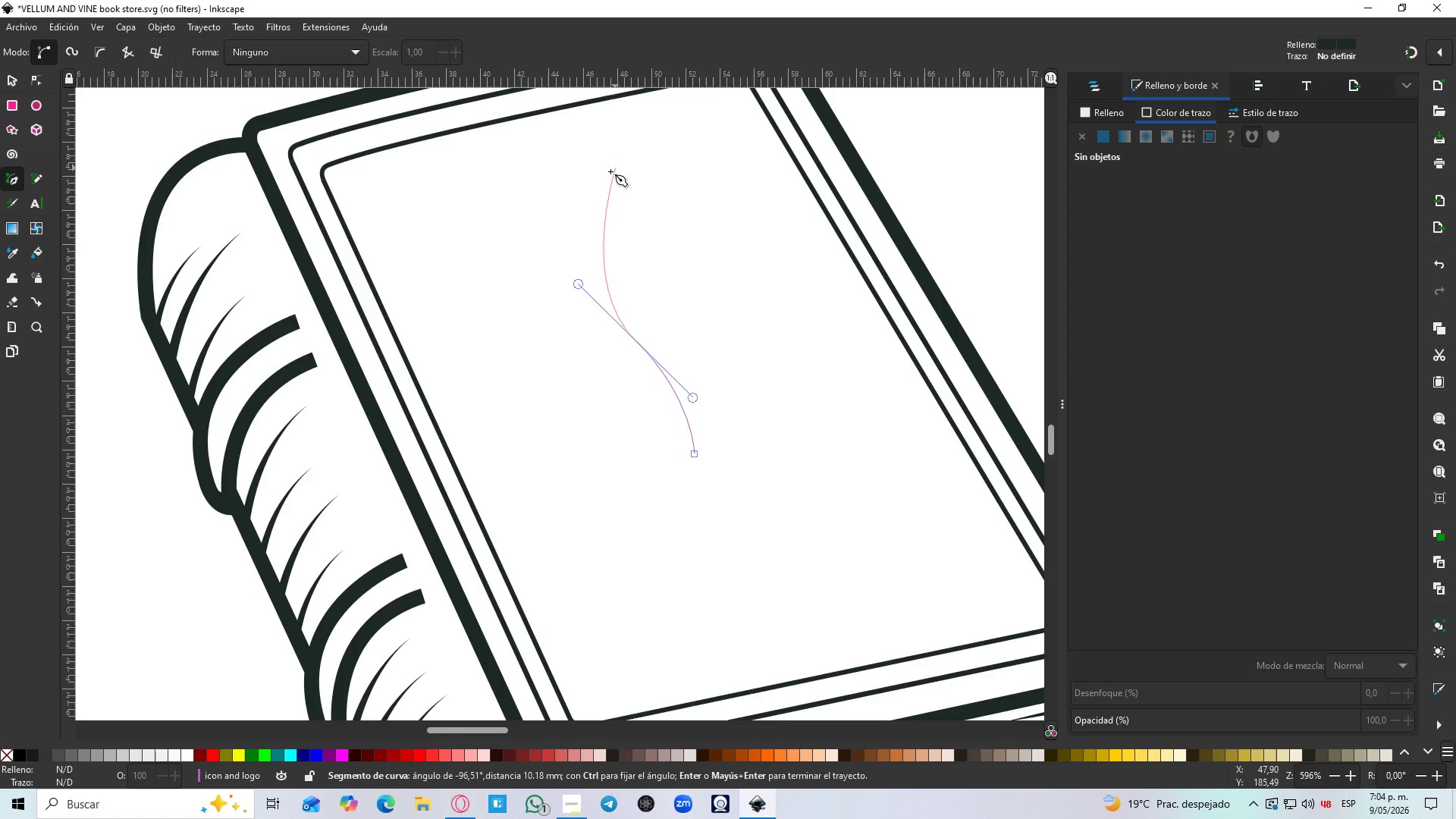 
left_click([609, 173])
 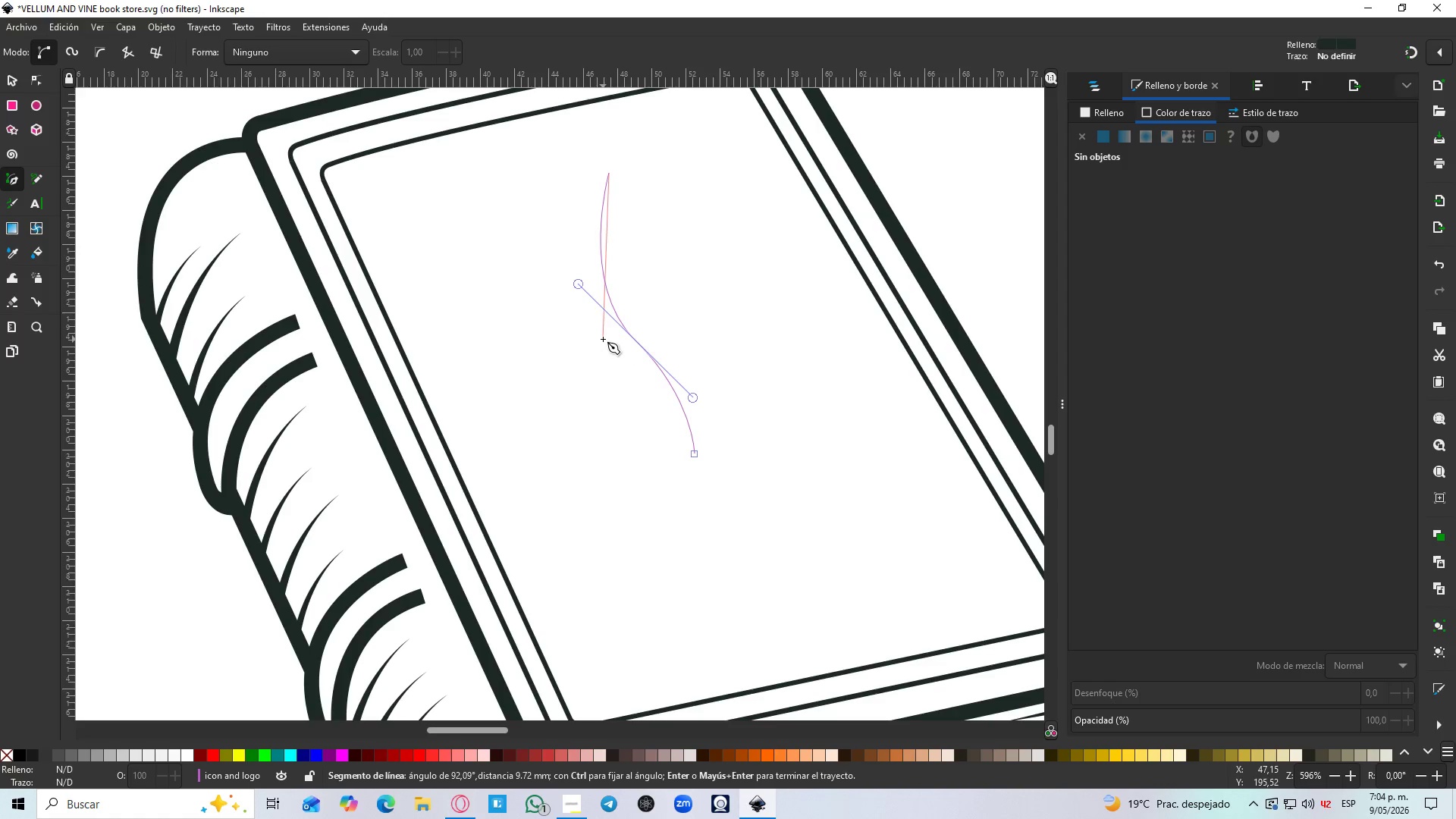 
left_click_drag(start_coordinate=[603, 344], to_coordinate=[645, 424])
 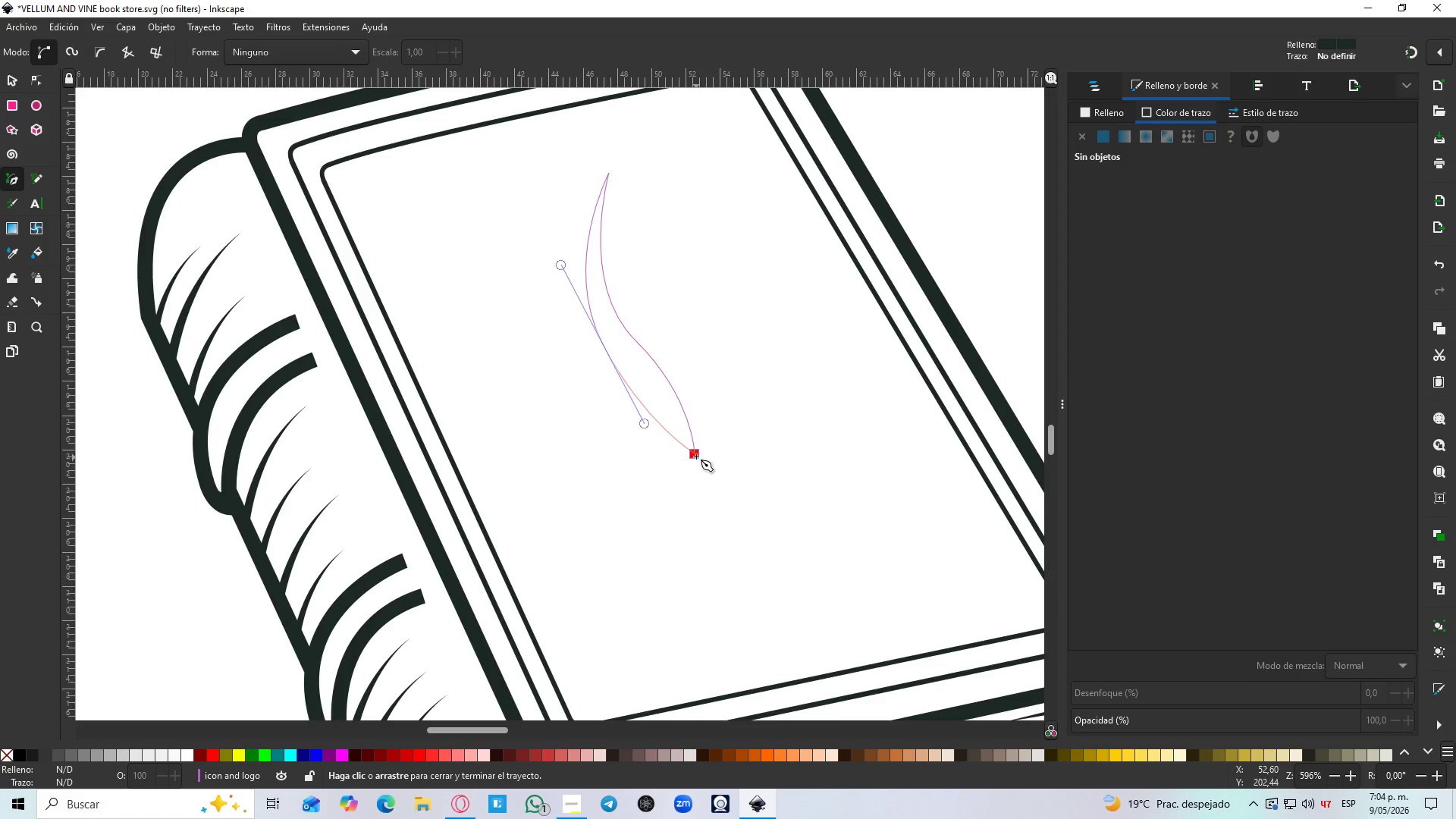 
key(Shift+L)
 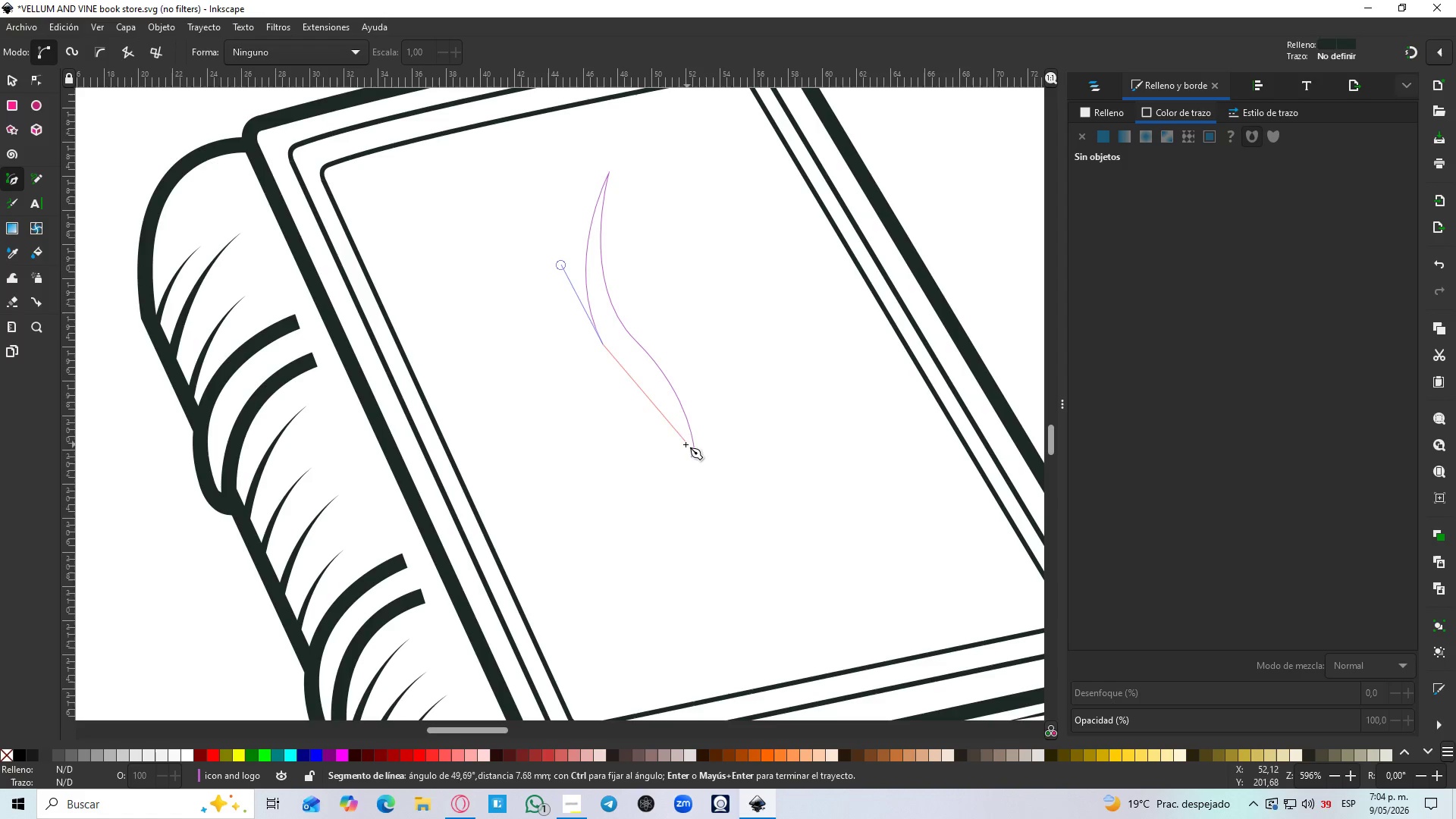 
left_click_drag(start_coordinate=[695, 456], to_coordinate=[743, 554])
 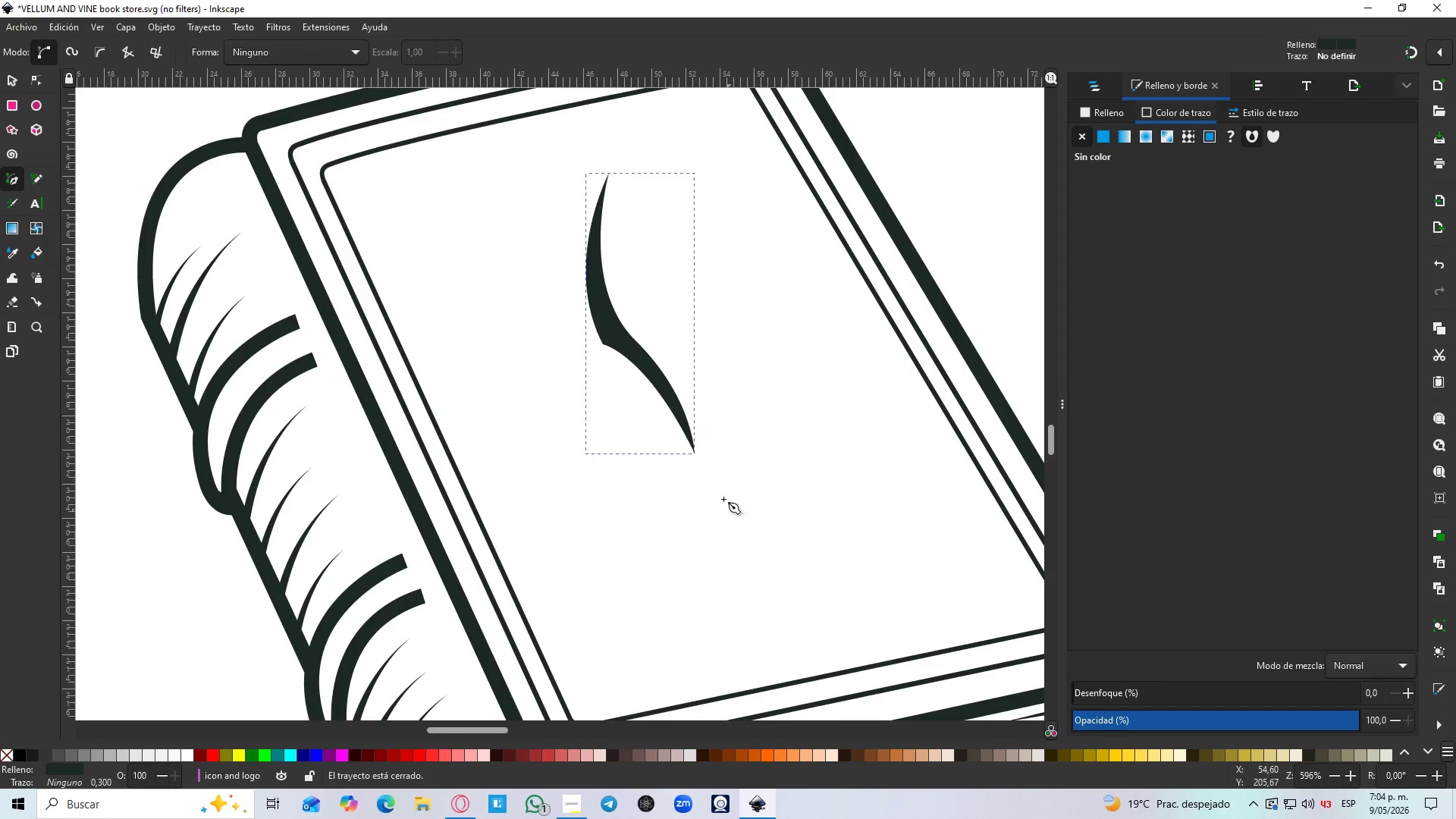 
hold_key(key=ControlLeft, duration=0.7)
scroll: coordinate [577, 296], scroll_direction: up, amount: 3.0
 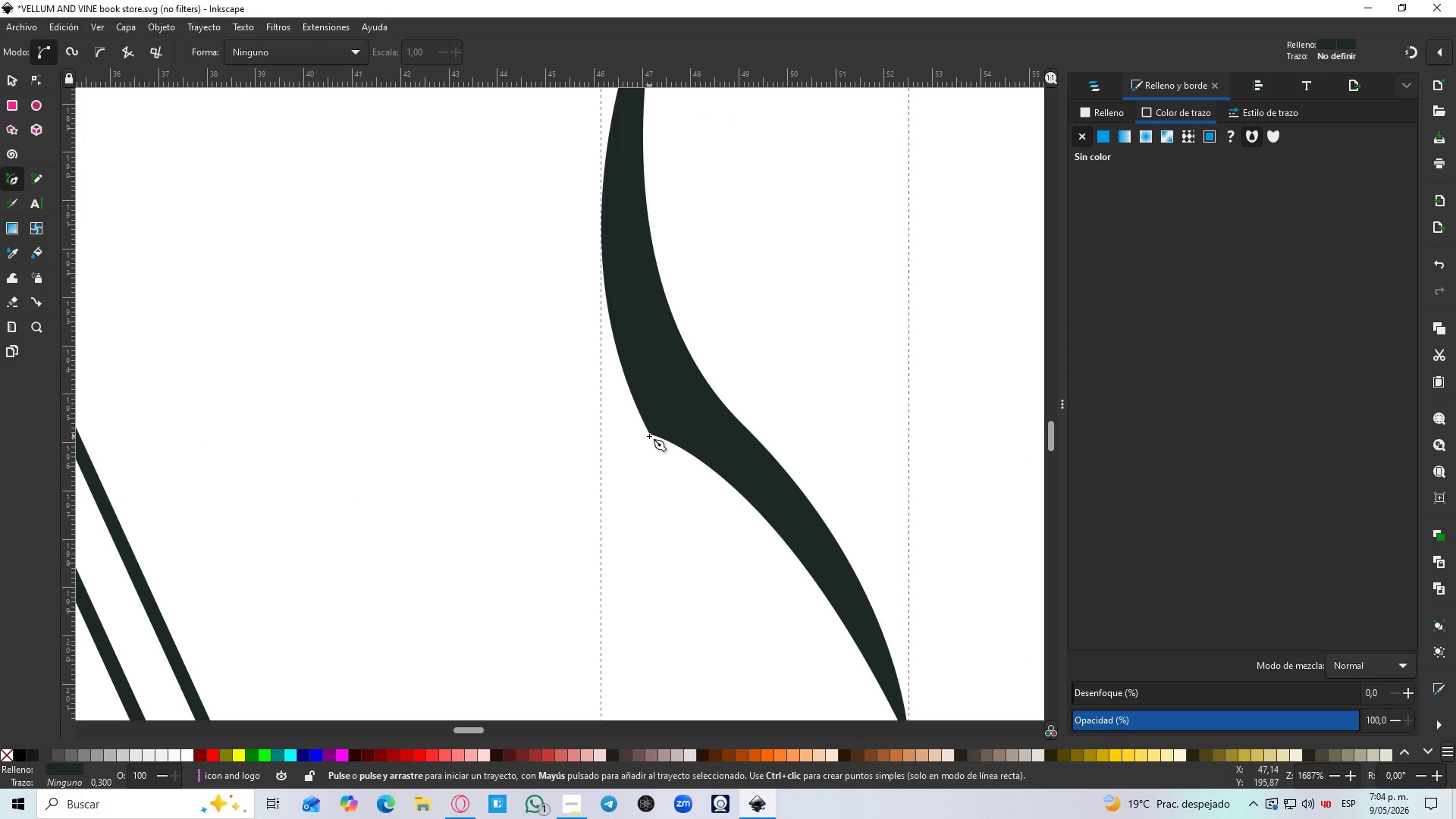 
left_click([649, 433])
 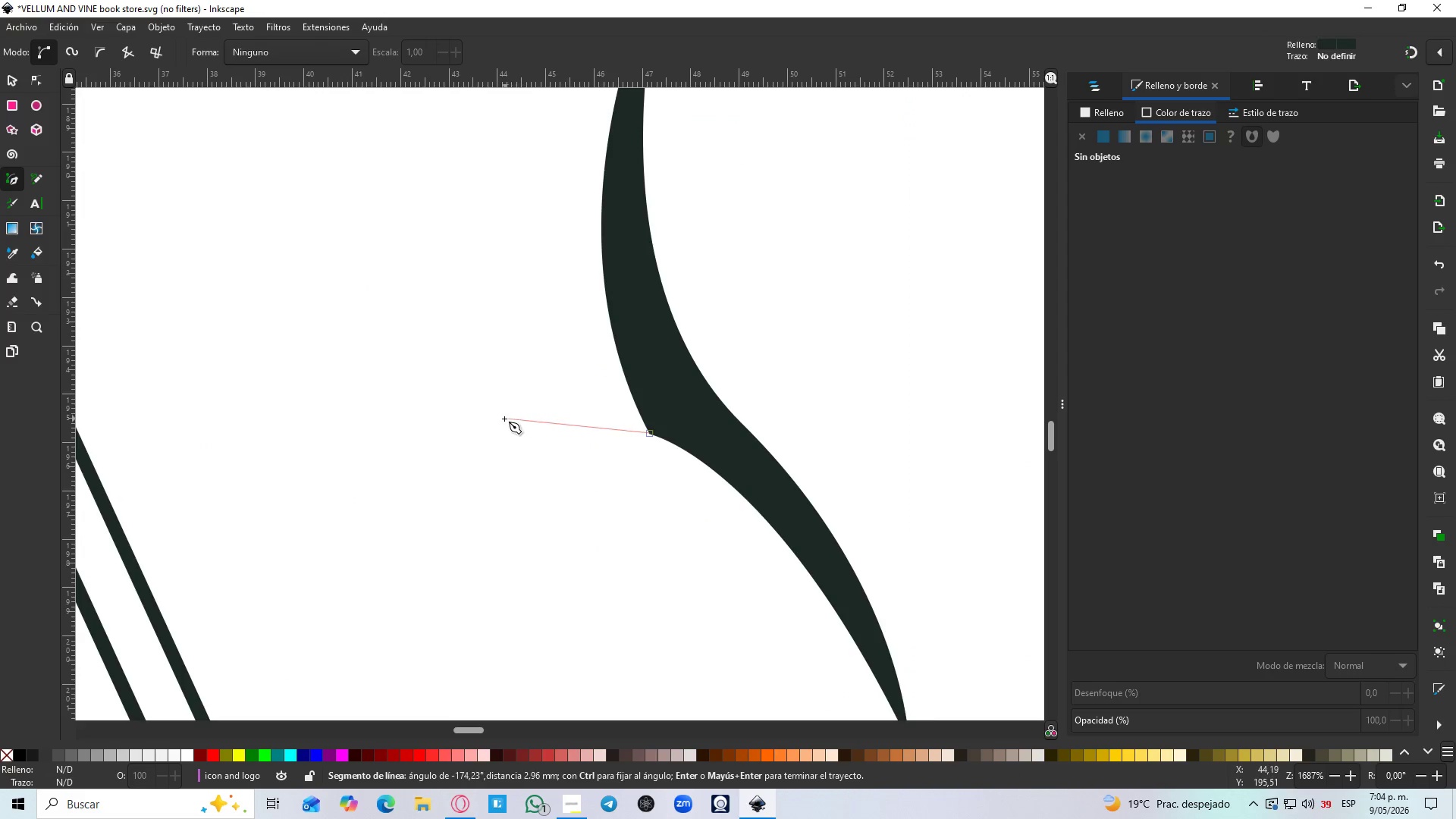 
left_click_drag(start_coordinate=[479, 416], to_coordinate=[375, 434])
 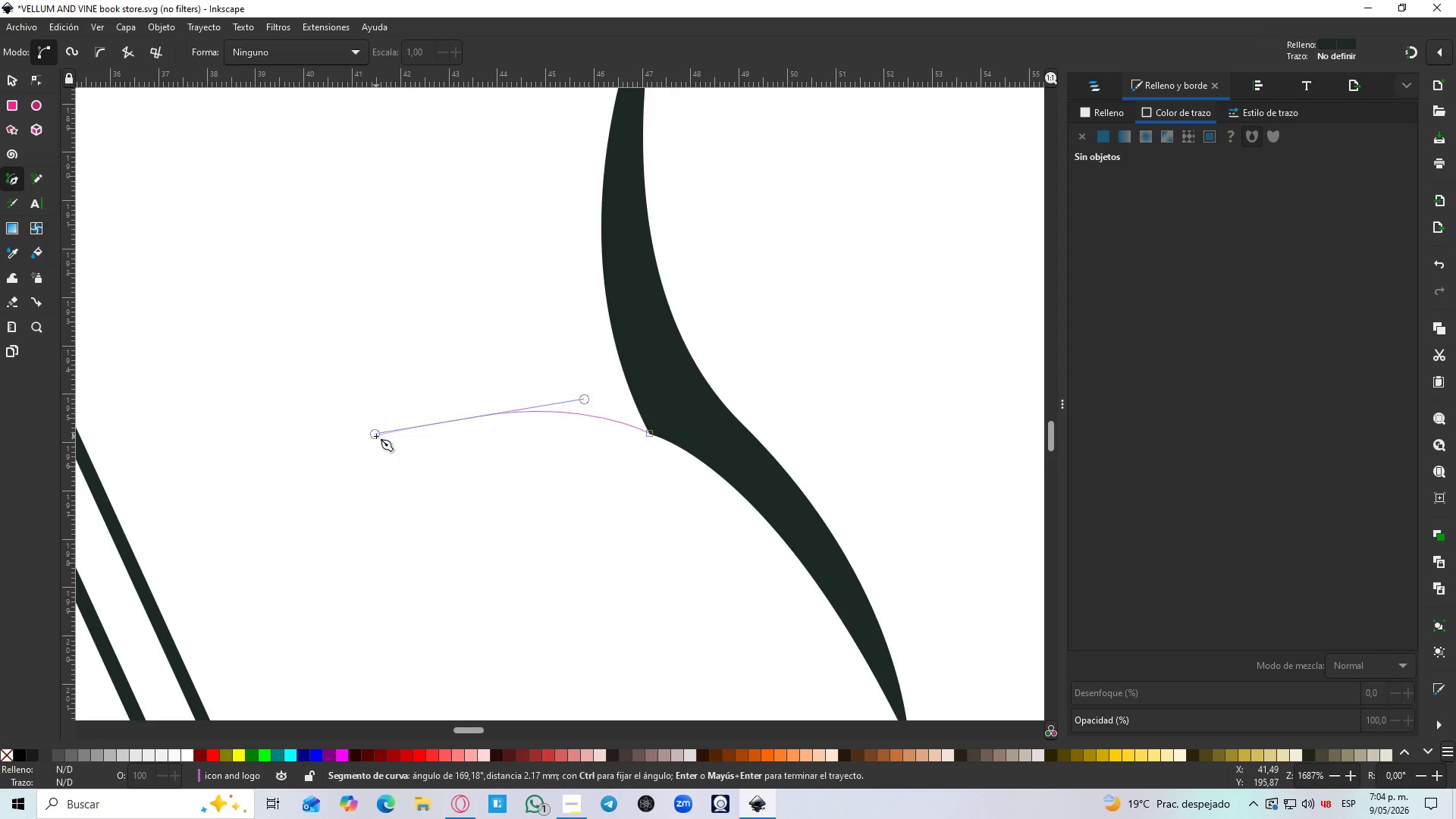 
key(Shift+L)
 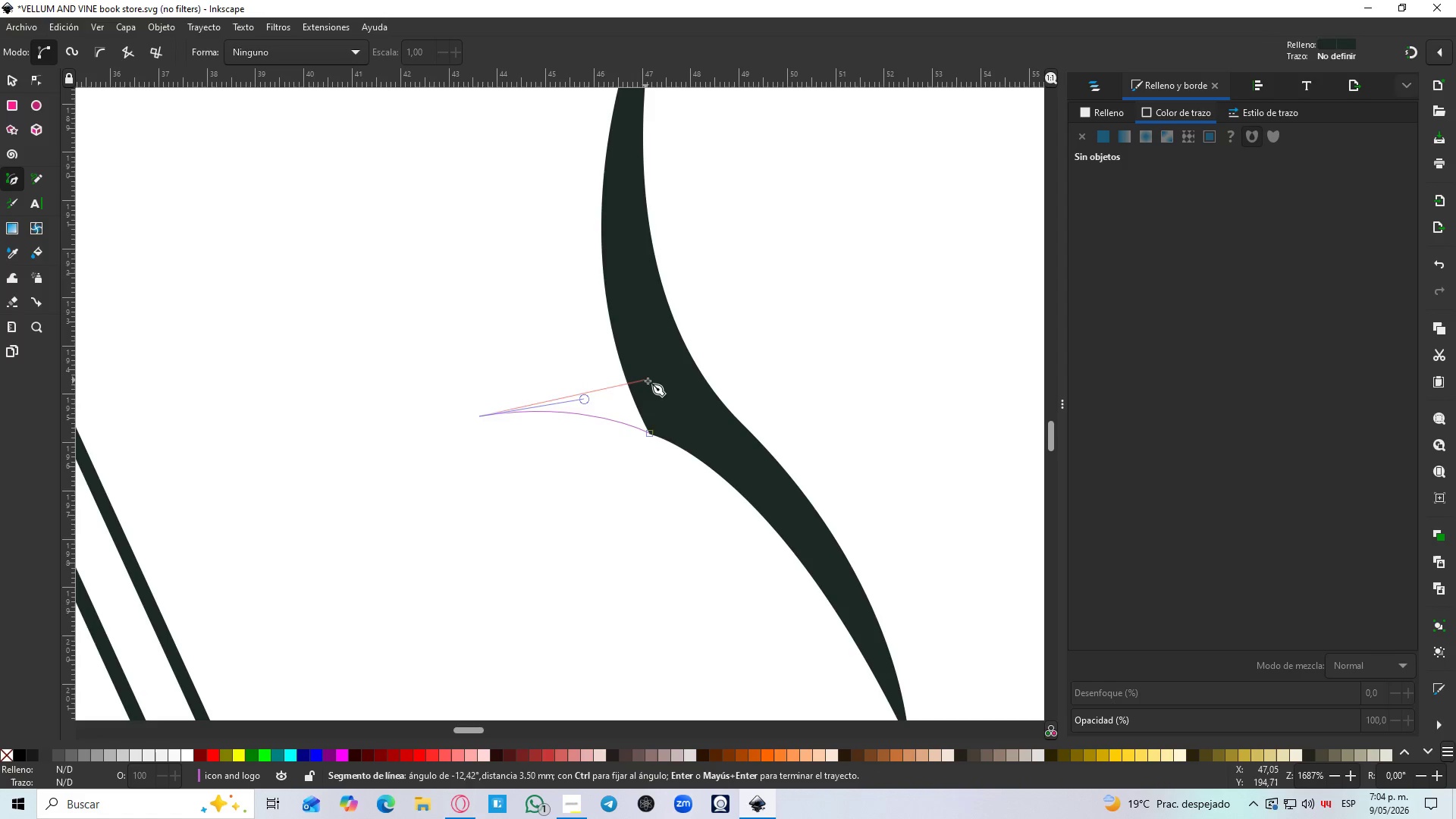 
left_click_drag(start_coordinate=[661, 403], to_coordinate=[710, 447])
 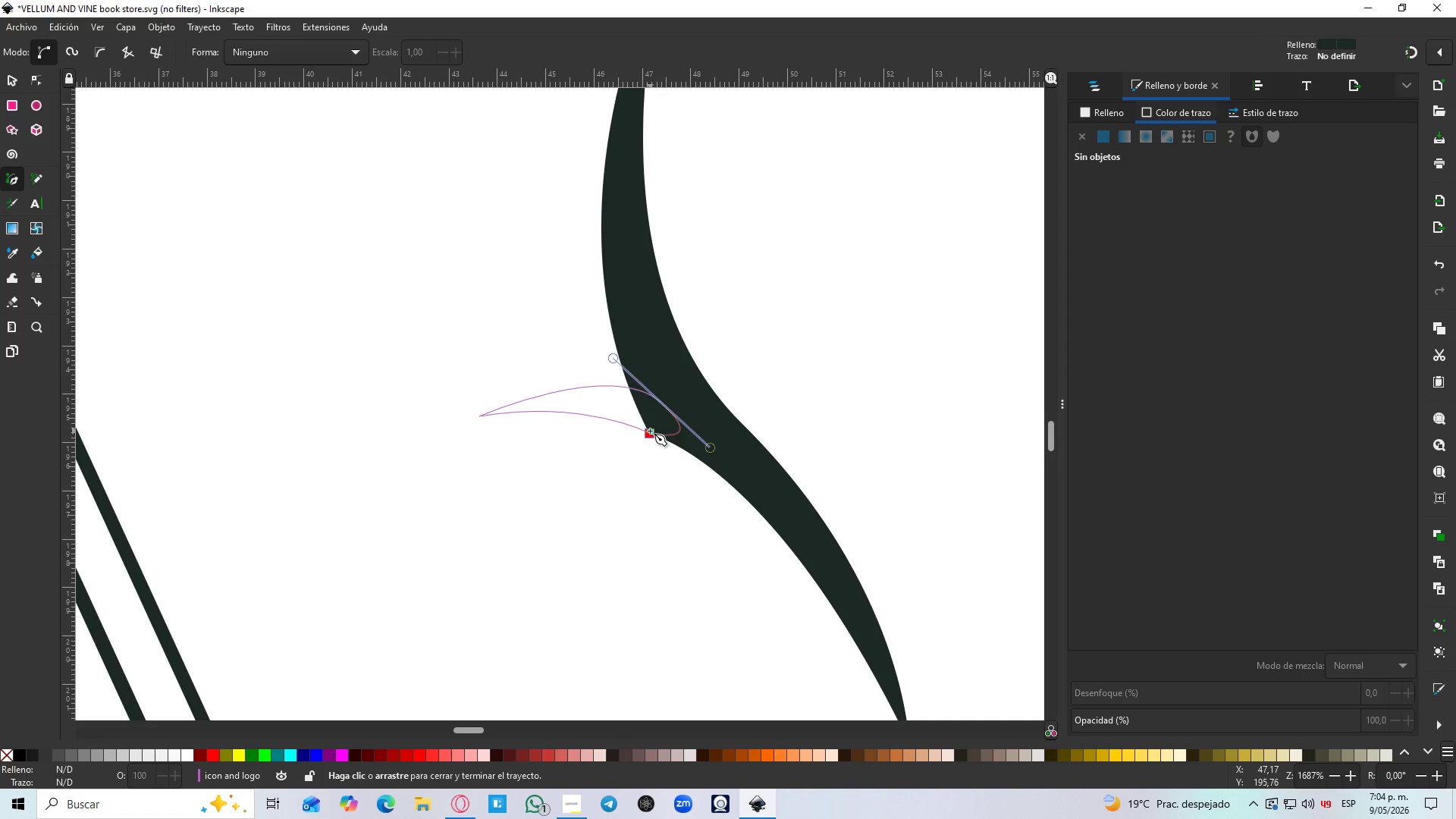 
left_click([650, 431])
 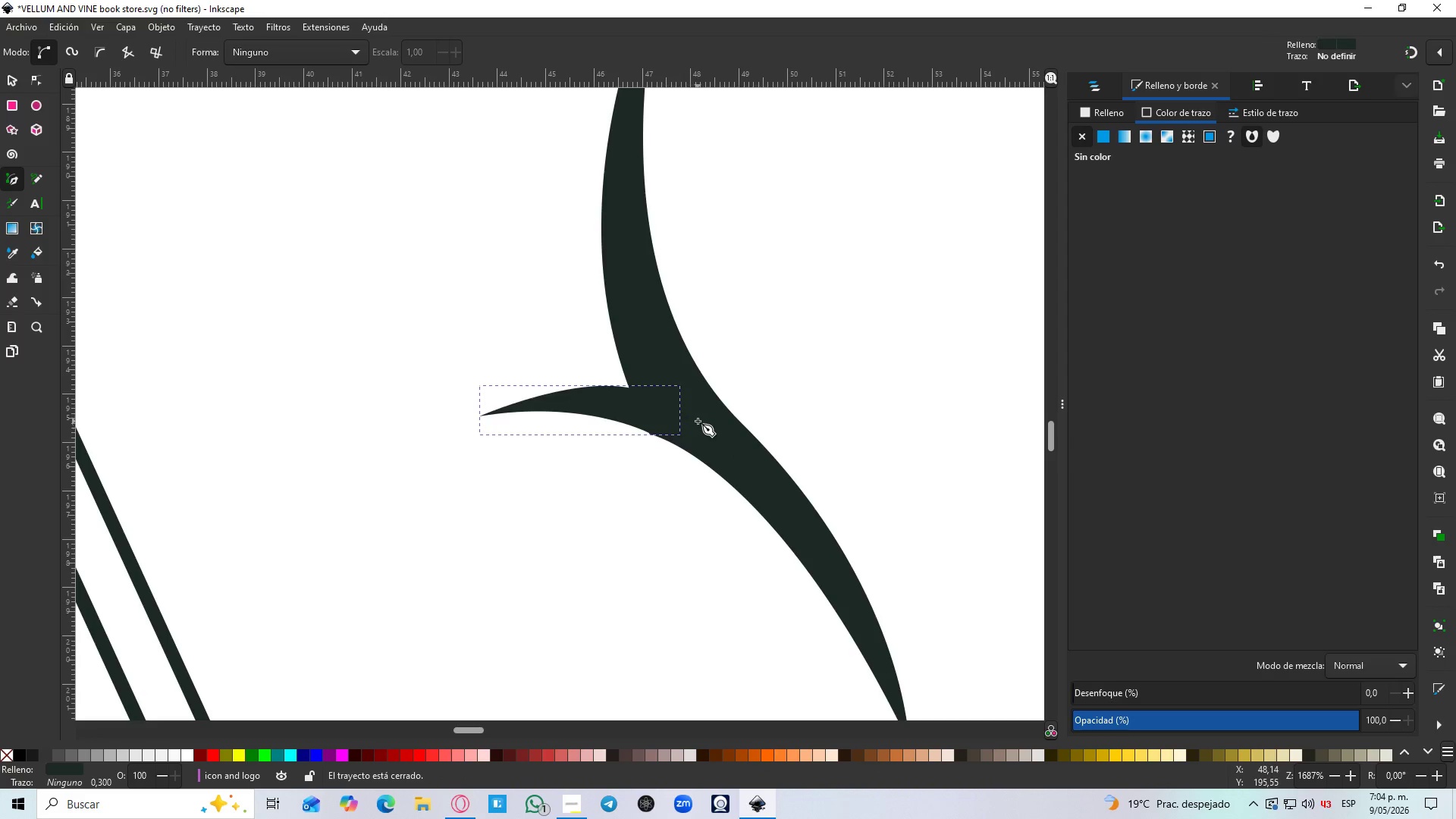 
hold_key(key=ControlLeft, duration=1.5)
scroll: coordinate [698, 421], scroll_direction: down, amount: 4.0
 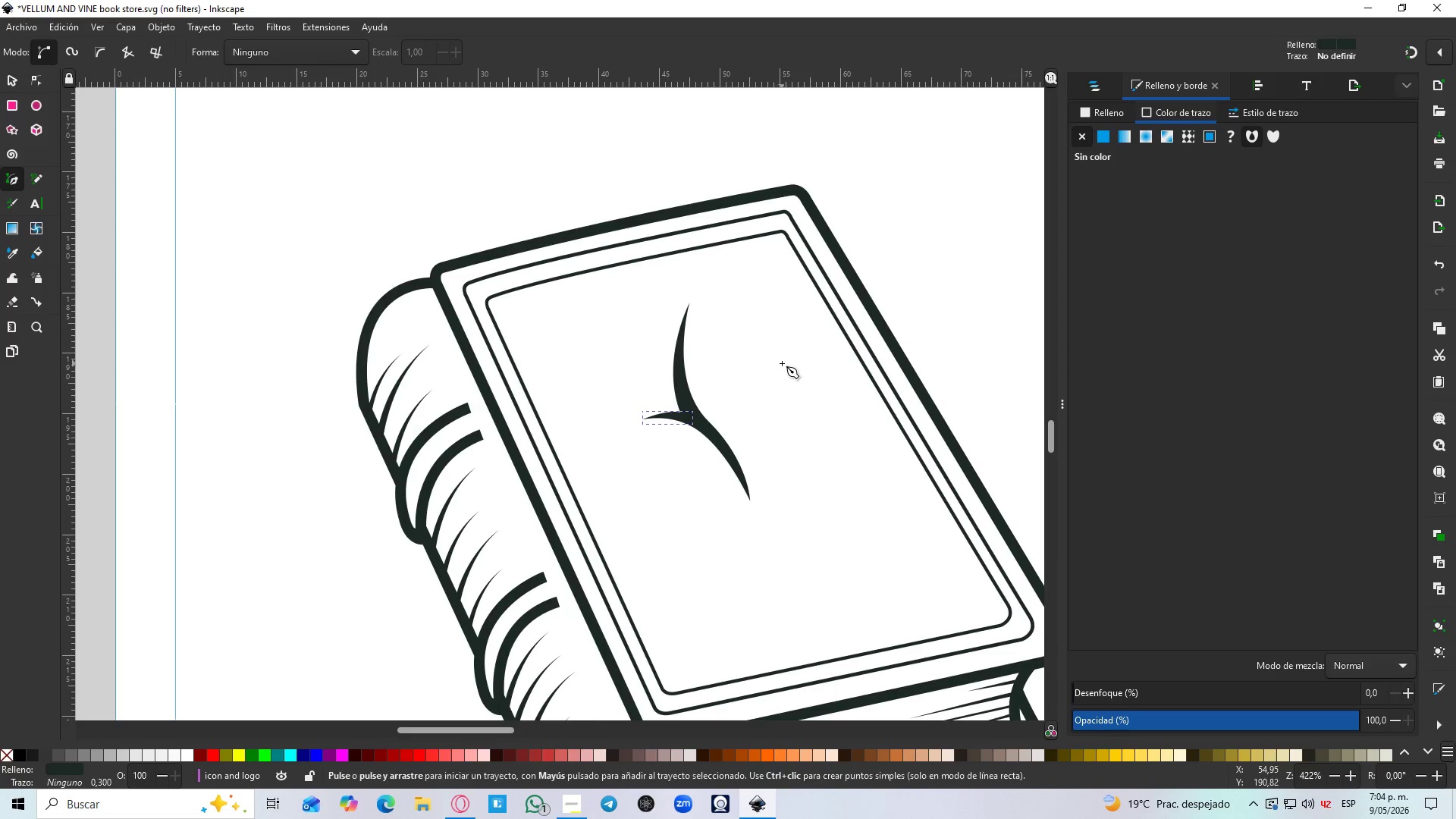 
hold_key(key=ControlLeft, duration=1.5)
scroll: coordinate [793, 433], scroll_direction: up, amount: 2.0
 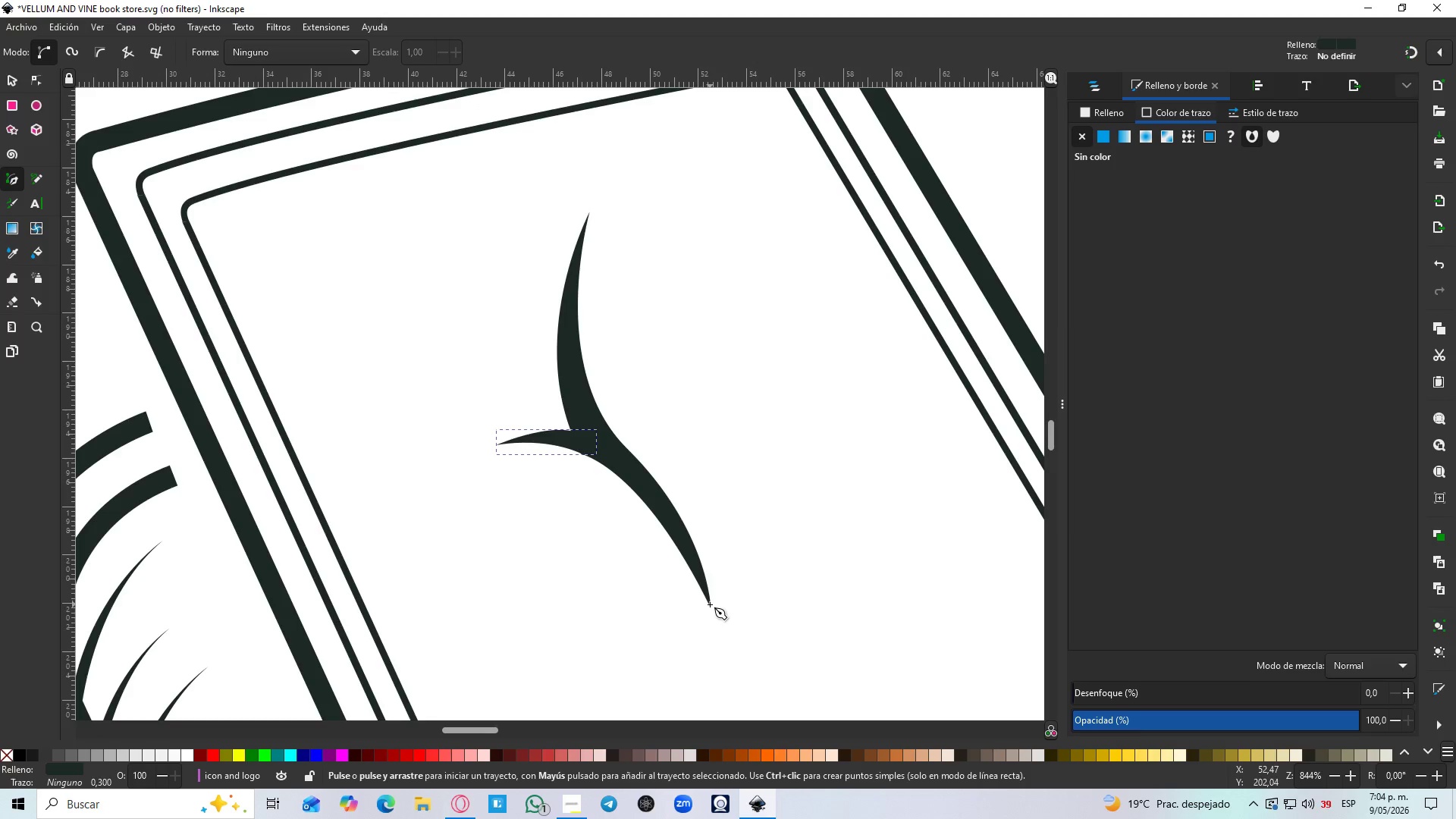 
left_click([710, 604])
 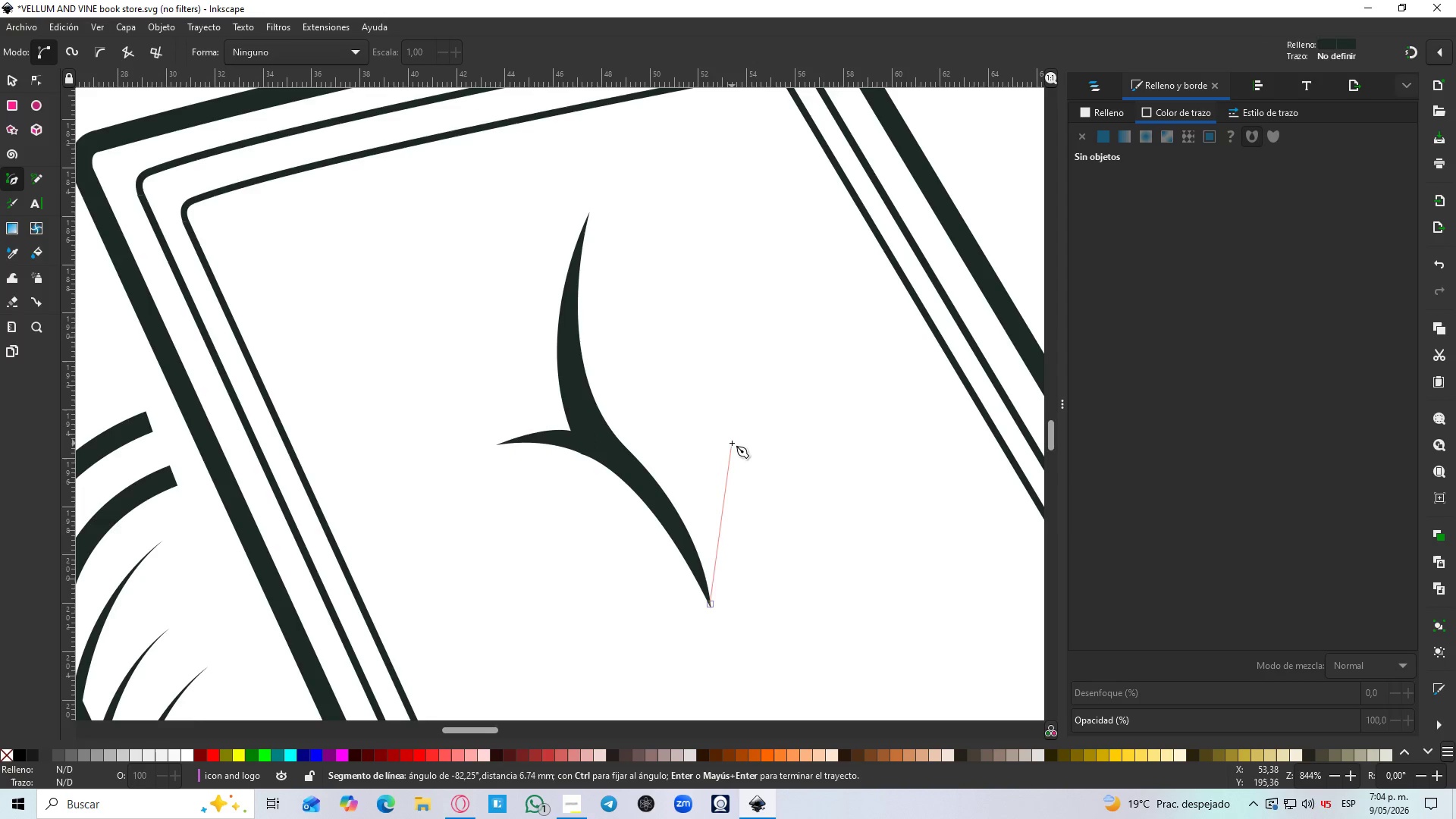 
left_click_drag(start_coordinate=[729, 440], to_coordinate=[670, 372])
 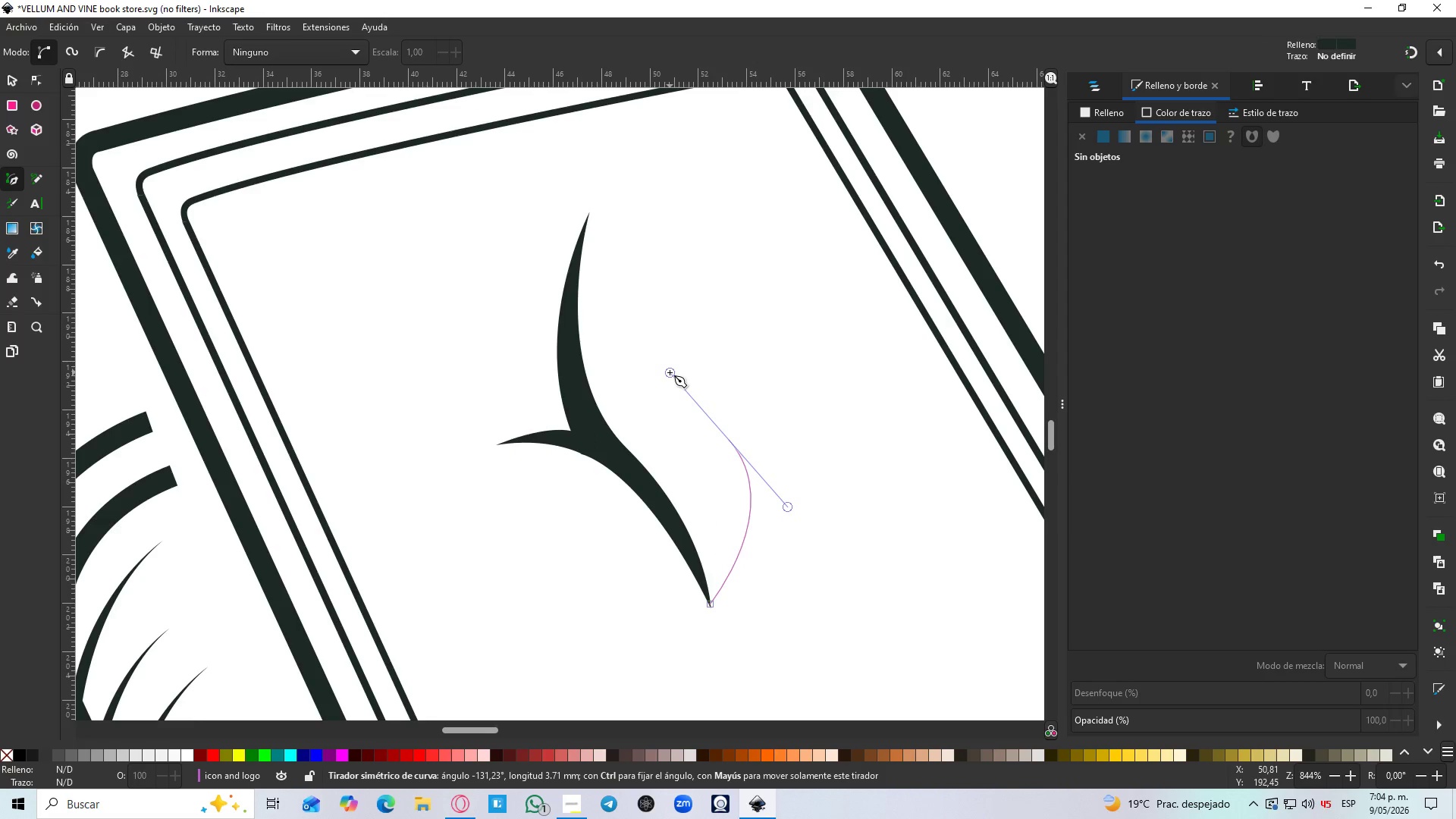 
key(Shift+L)
 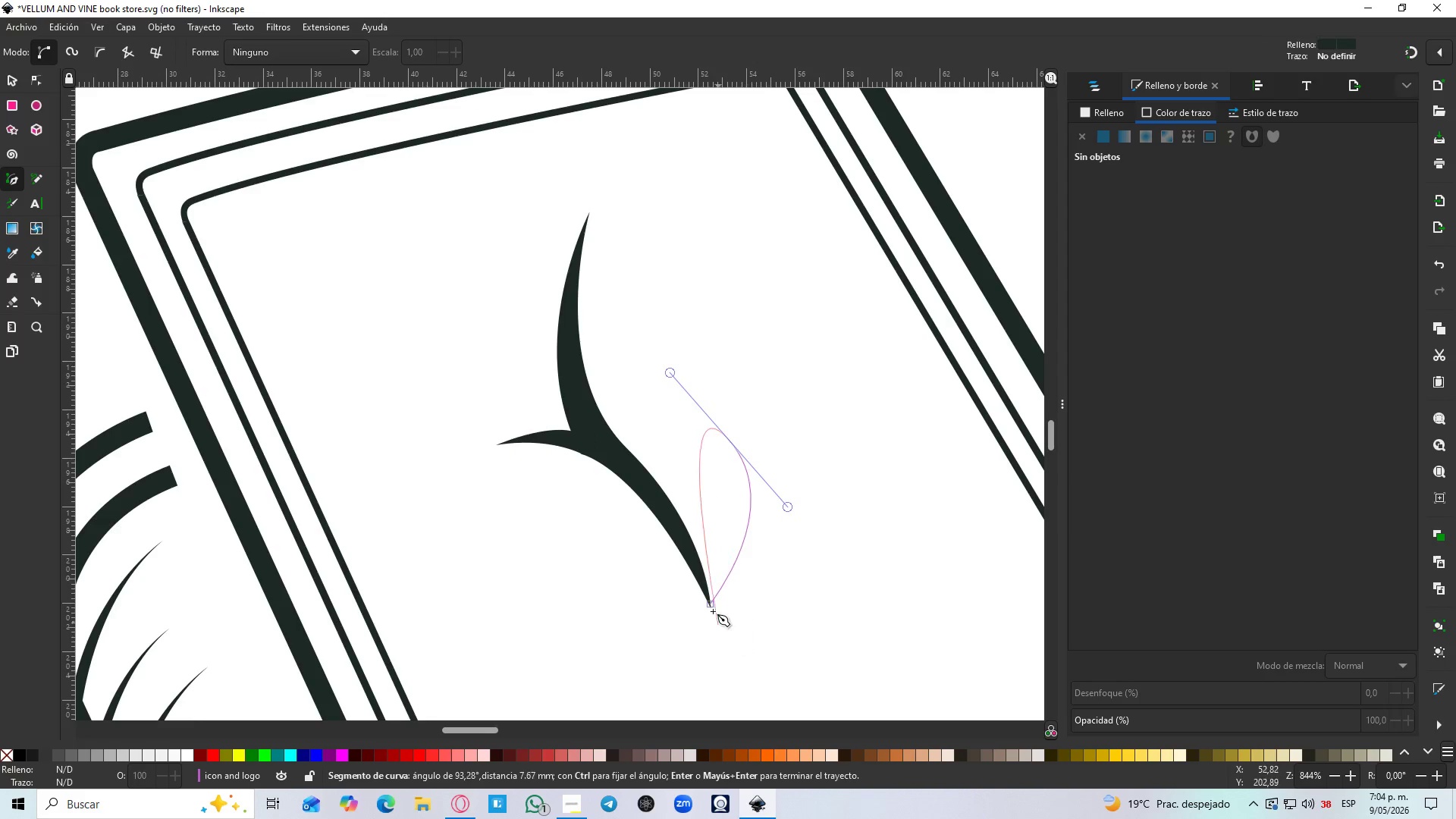 
key(Shift+L)
 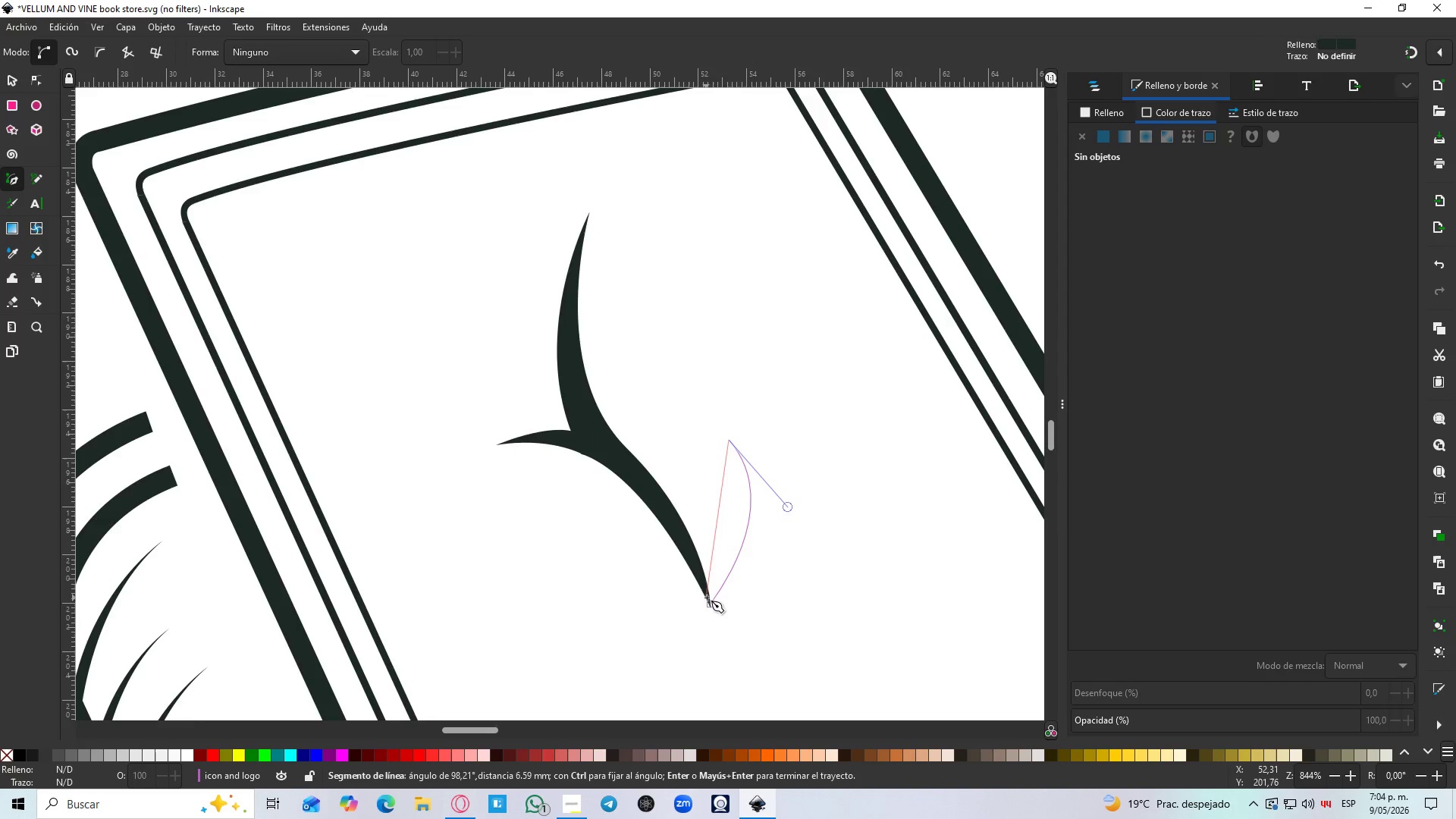 
left_click_drag(start_coordinate=[710, 604], to_coordinate=[676, 686])
 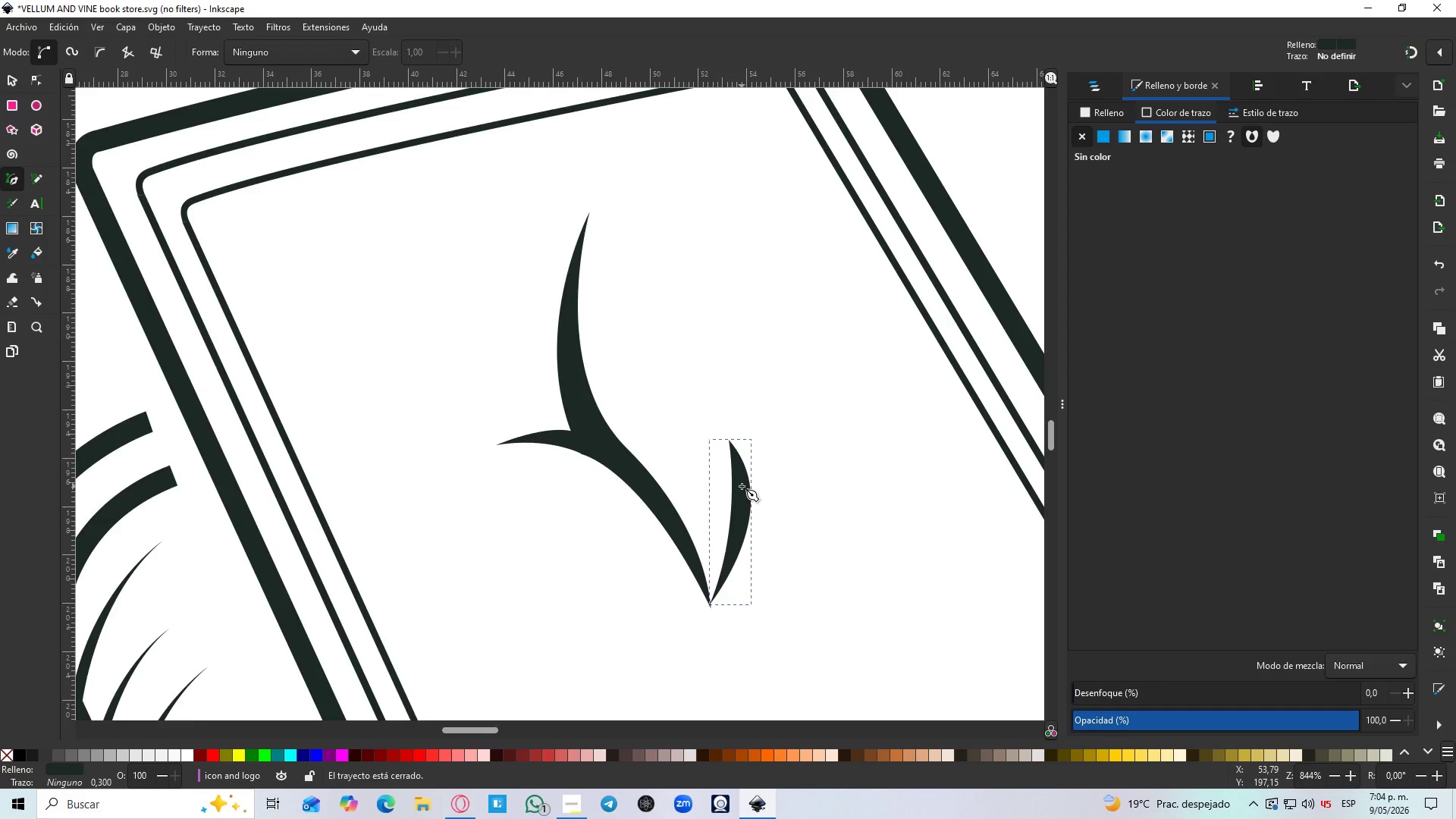 
hold_key(key=ControlLeft, duration=0.66)
scroll: coordinate [742, 481], scroll_direction: up, amount: 1.0
 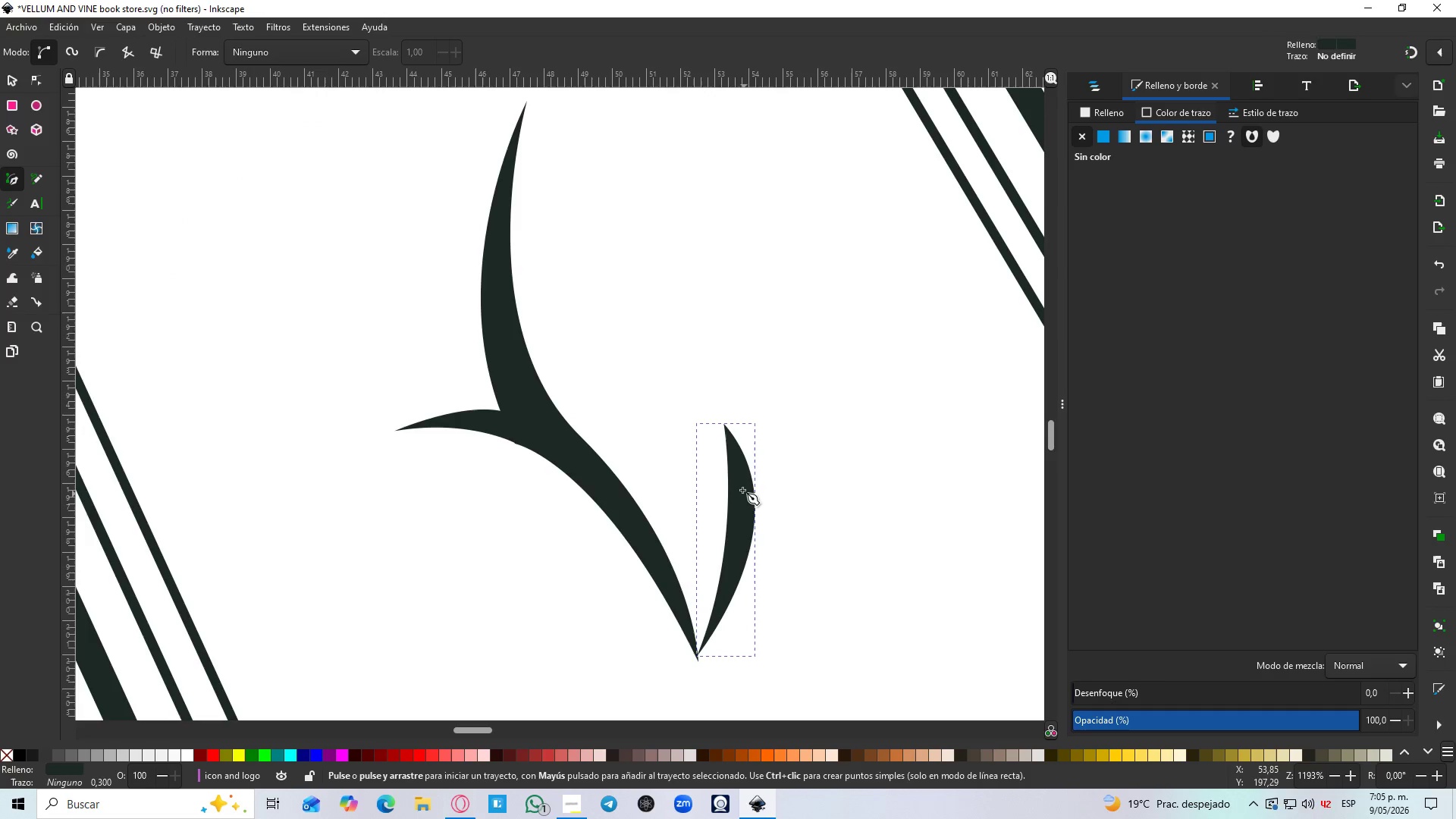 
hold_key(key=ControlLeft, duration=0.5)
scroll: coordinate [723, 440], scroll_direction: up, amount: 1.0
 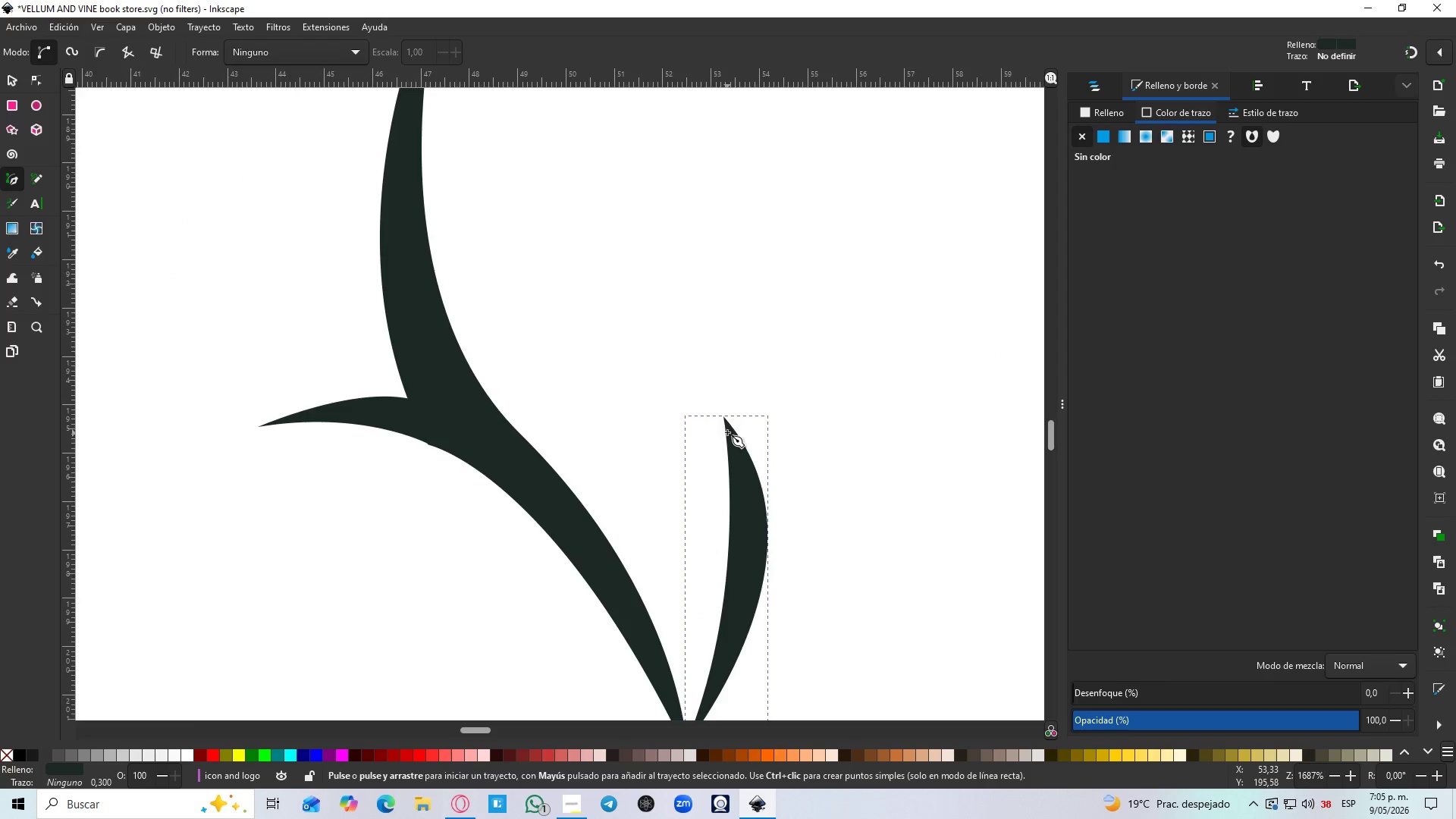 
wait(6.4)
 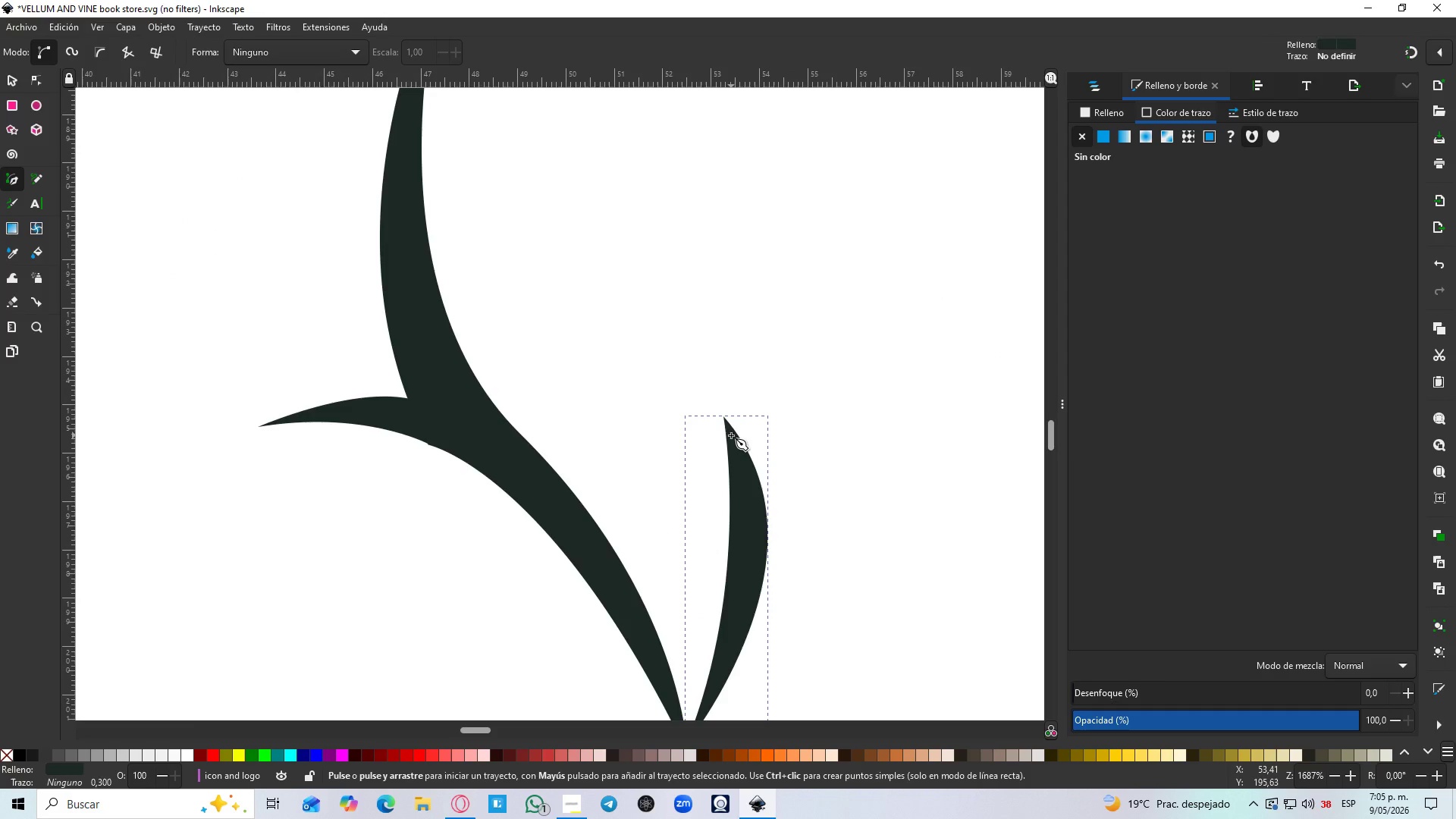 
left_click_drag(start_coordinate=[677, 403], to_coordinate=[651, 410])
 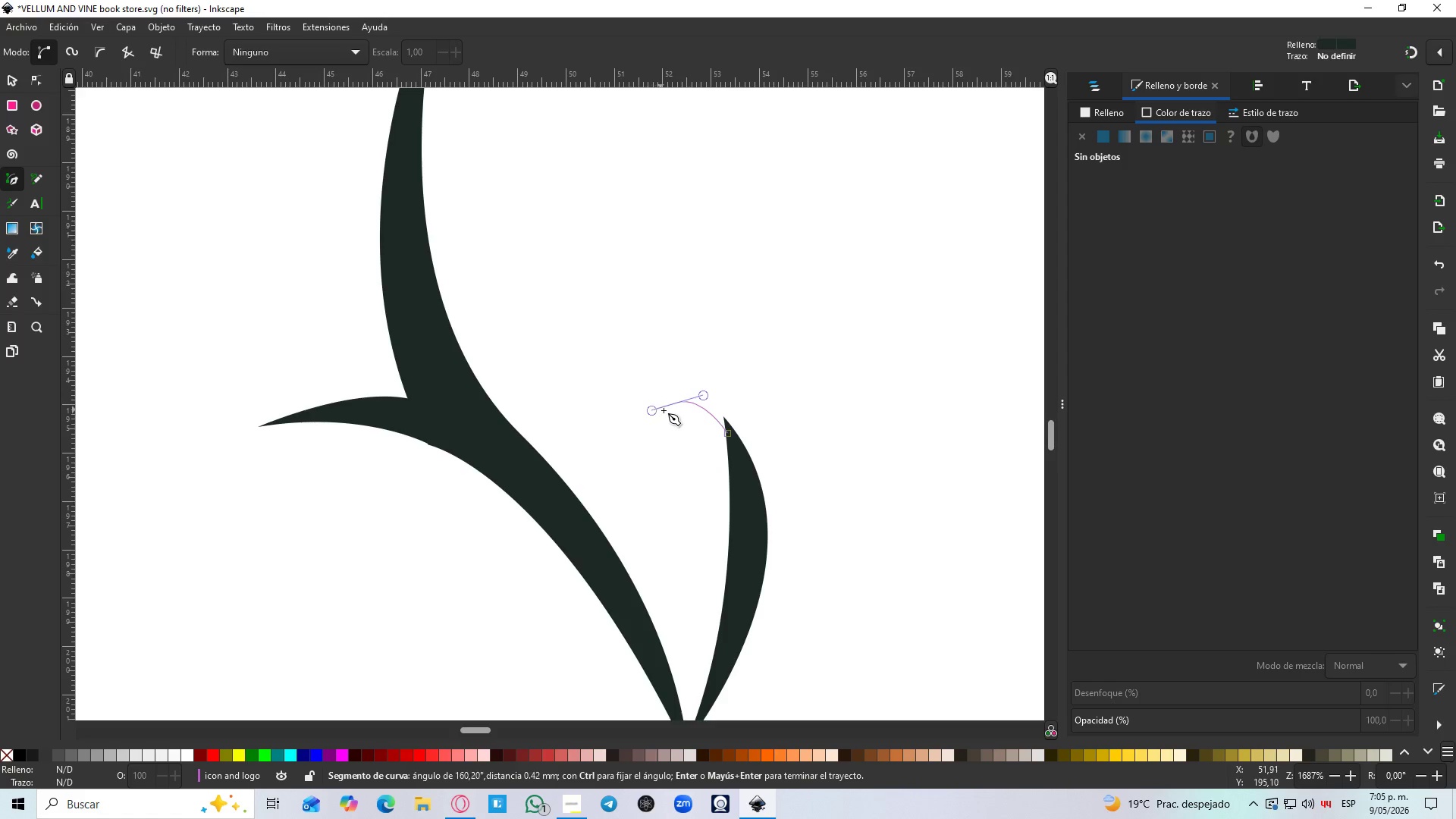 
key(Shift+L)
 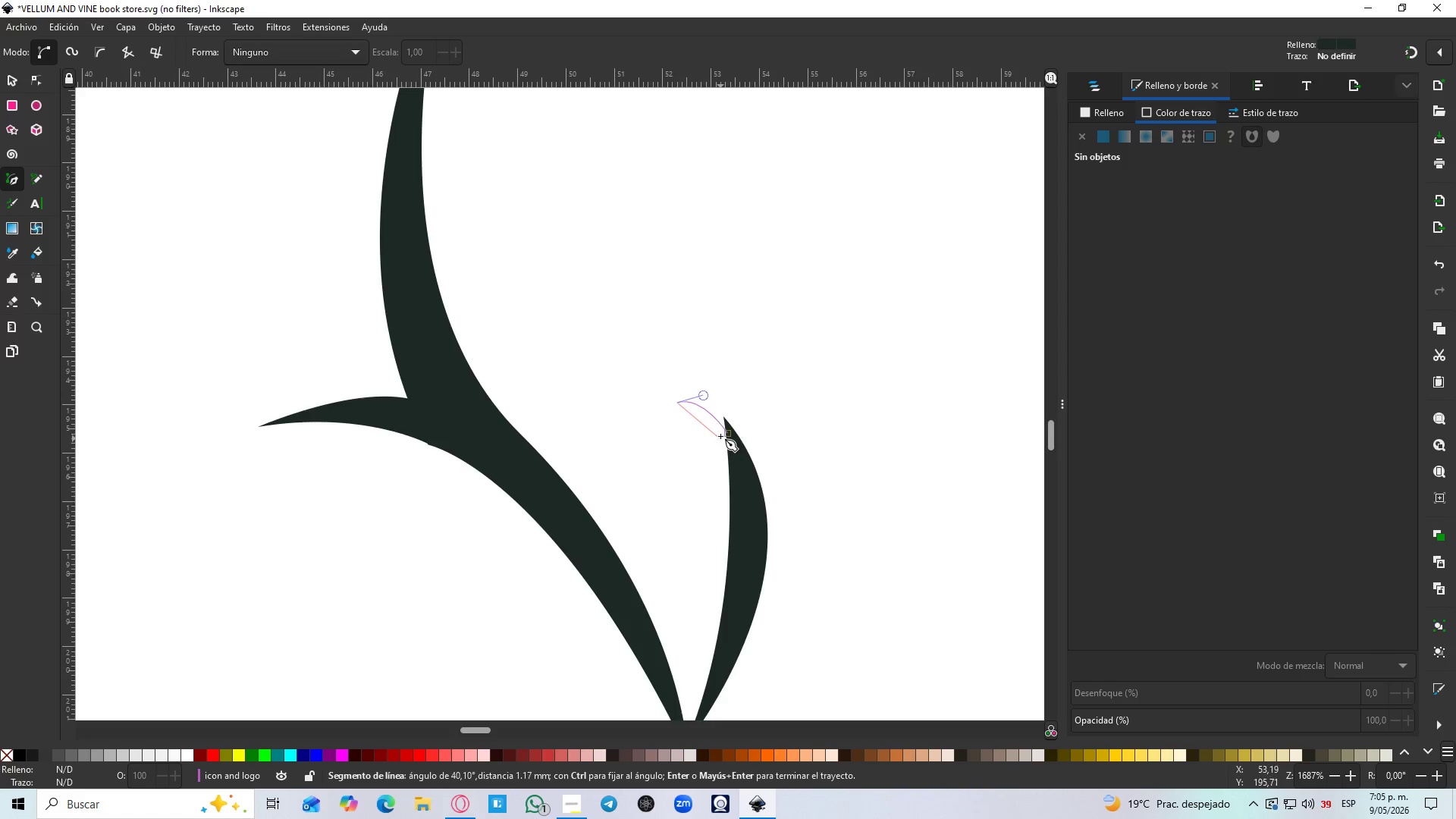 
left_click_drag(start_coordinate=[728, 431], to_coordinate=[720, 492])
 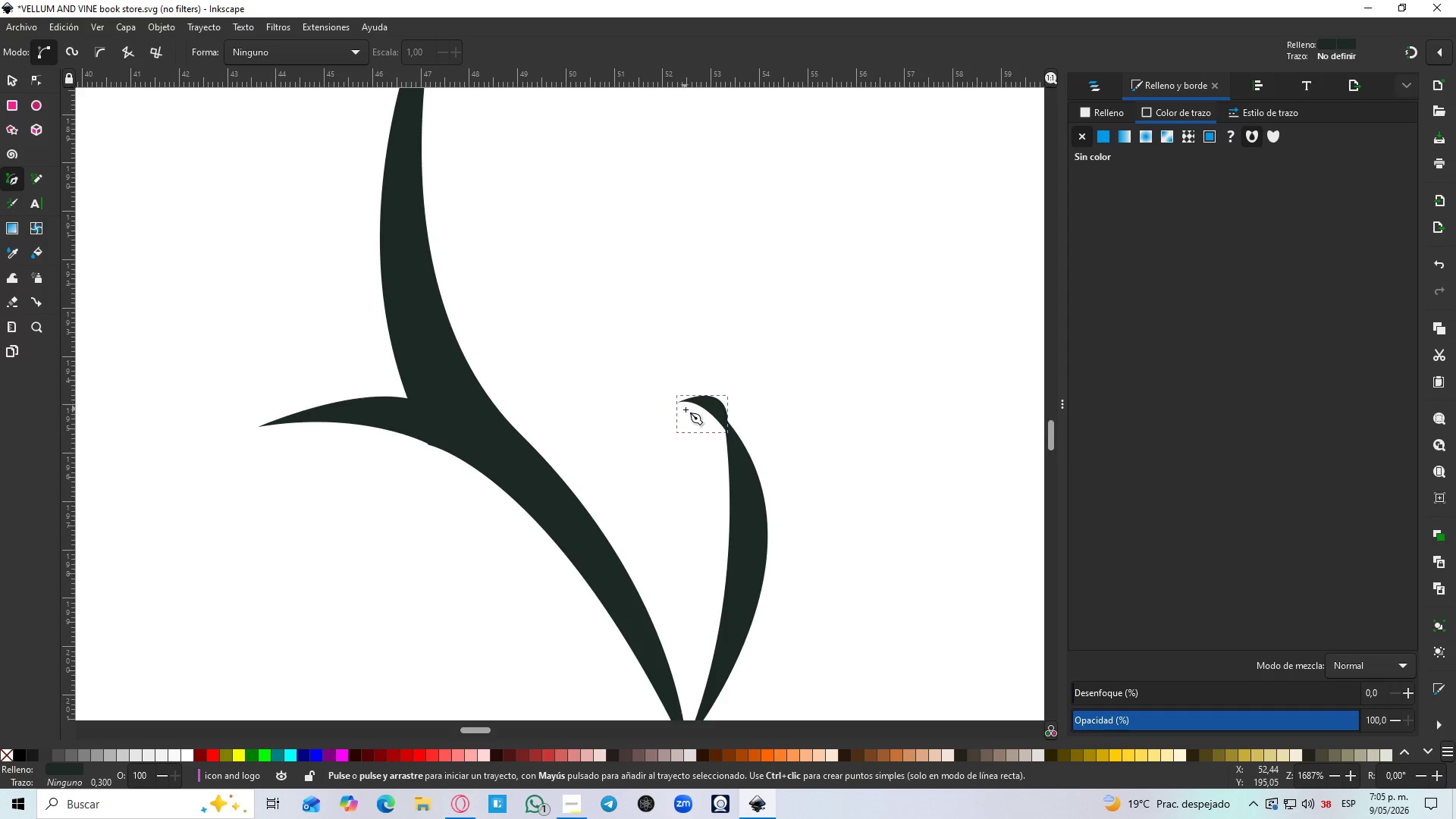 
left_click([695, 425])
 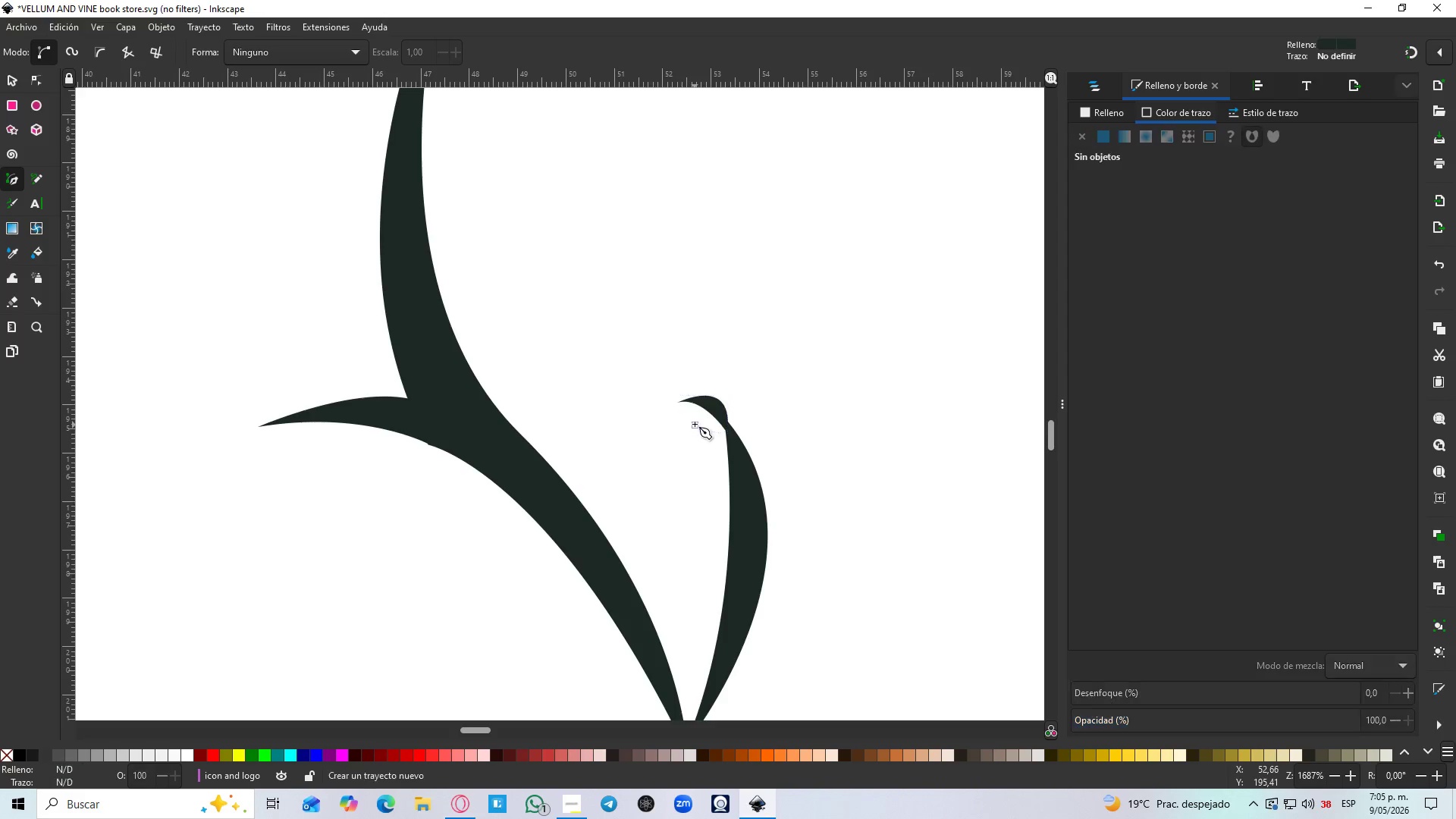 
hold_key(key=ControlLeft, duration=1.33)
scroll: coordinate [691, 413], scroll_direction: down, amount: 1.0
 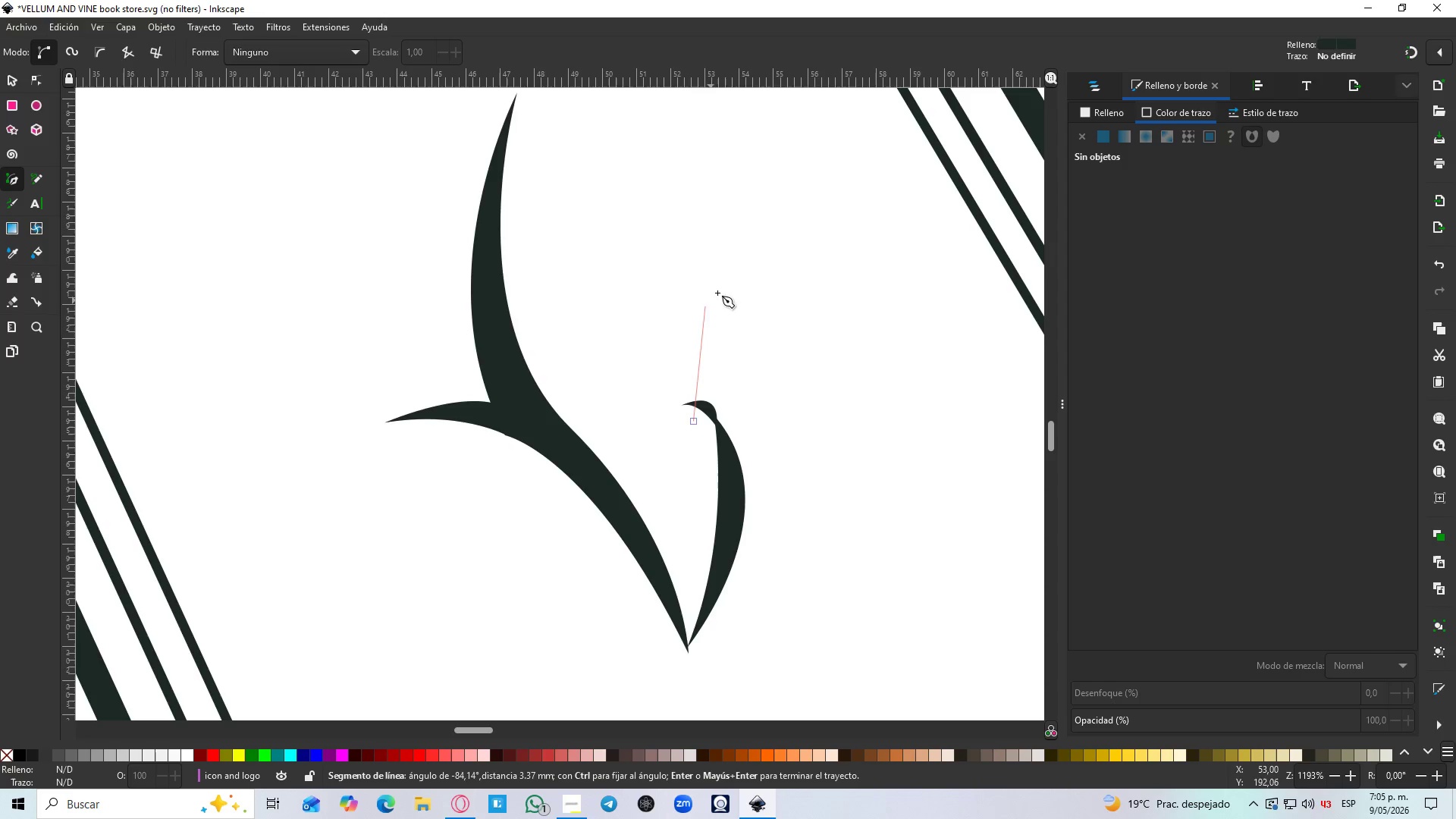 
hold_key(key=ControlLeft, duration=0.66)
scroll: coordinate [735, 269], scroll_direction: down, amount: 3.0
 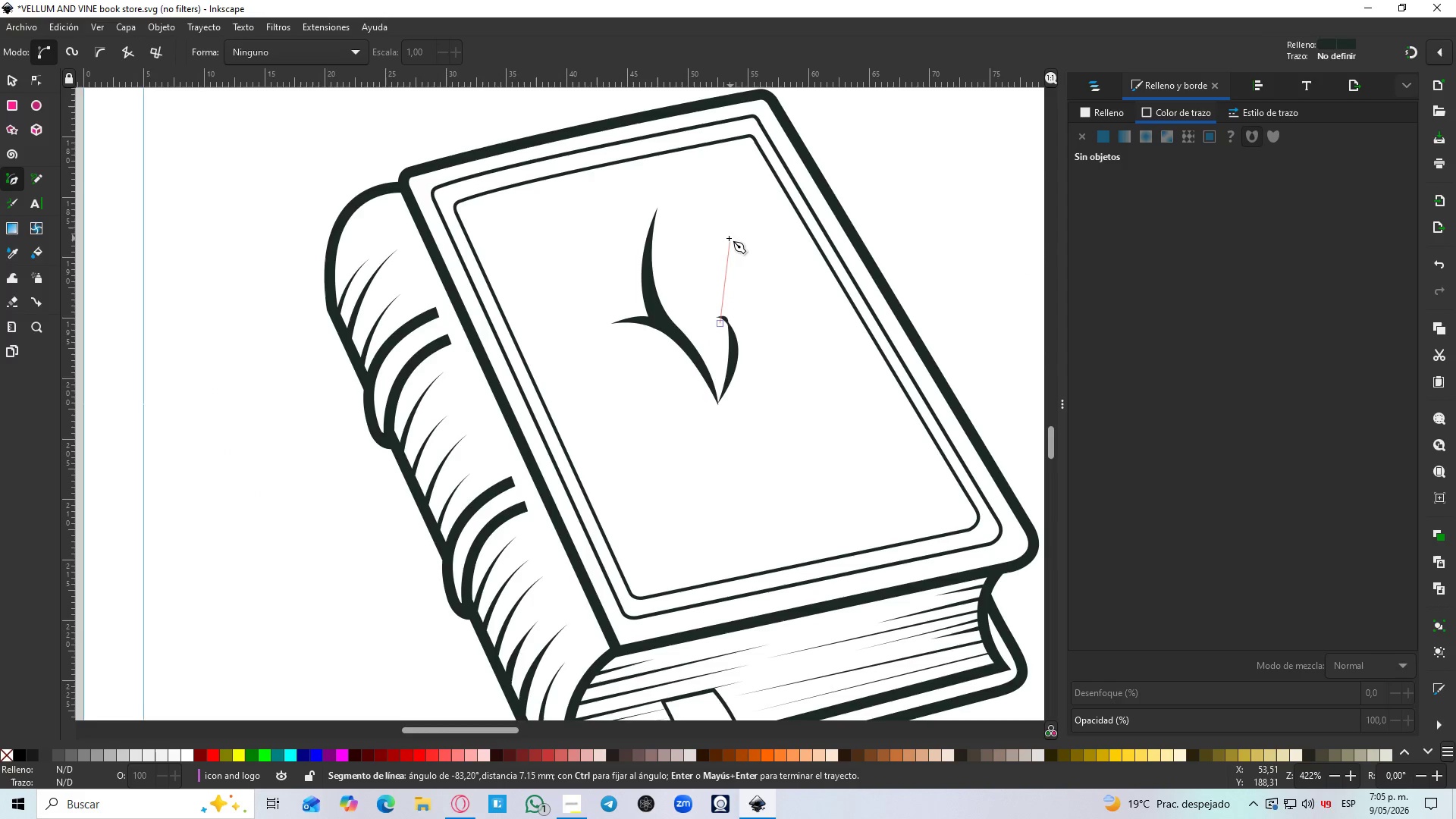 
left_click_drag(start_coordinate=[724, 234], to_coordinate=[754, 184])
 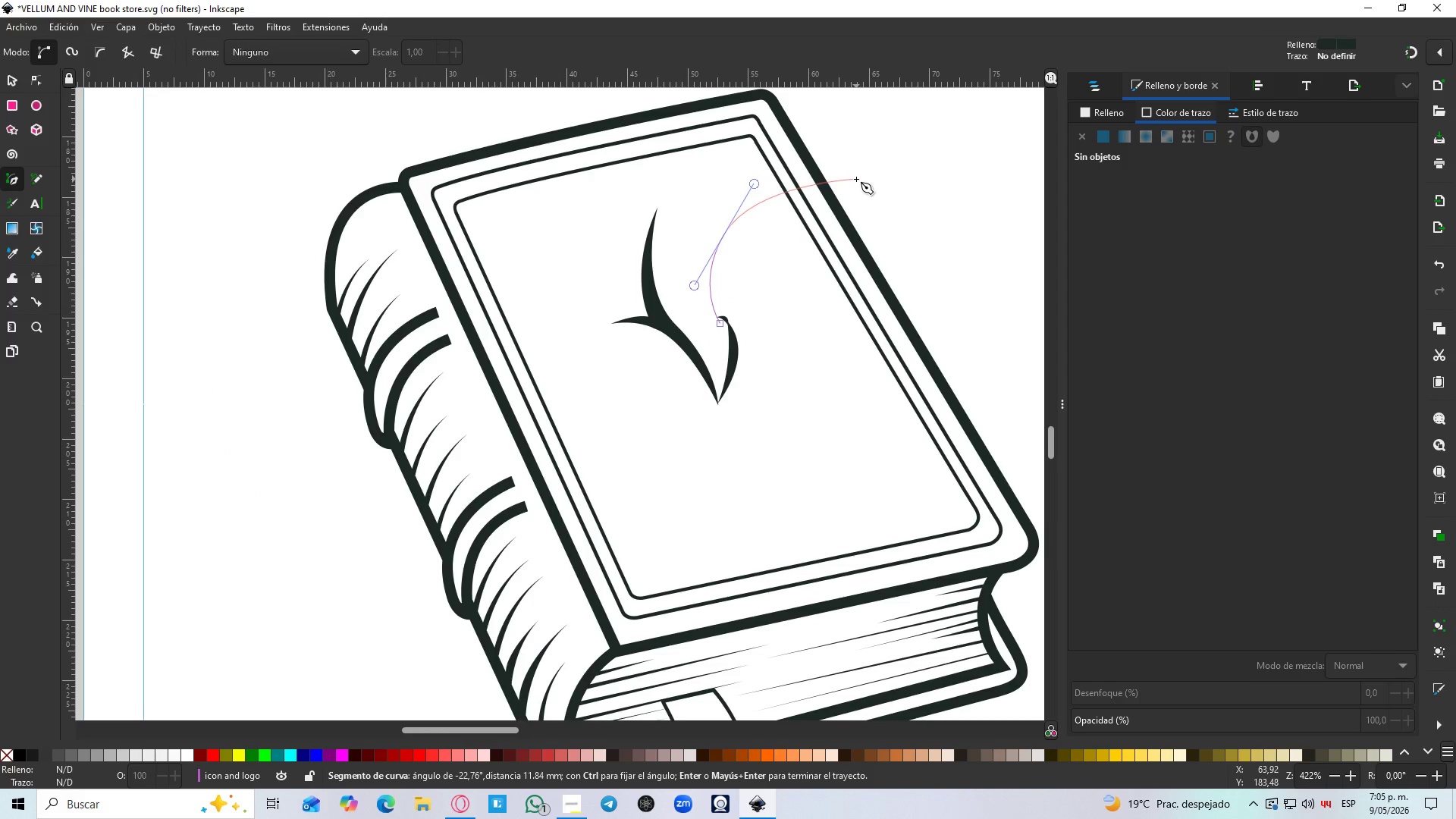 
left_click([856, 179])
 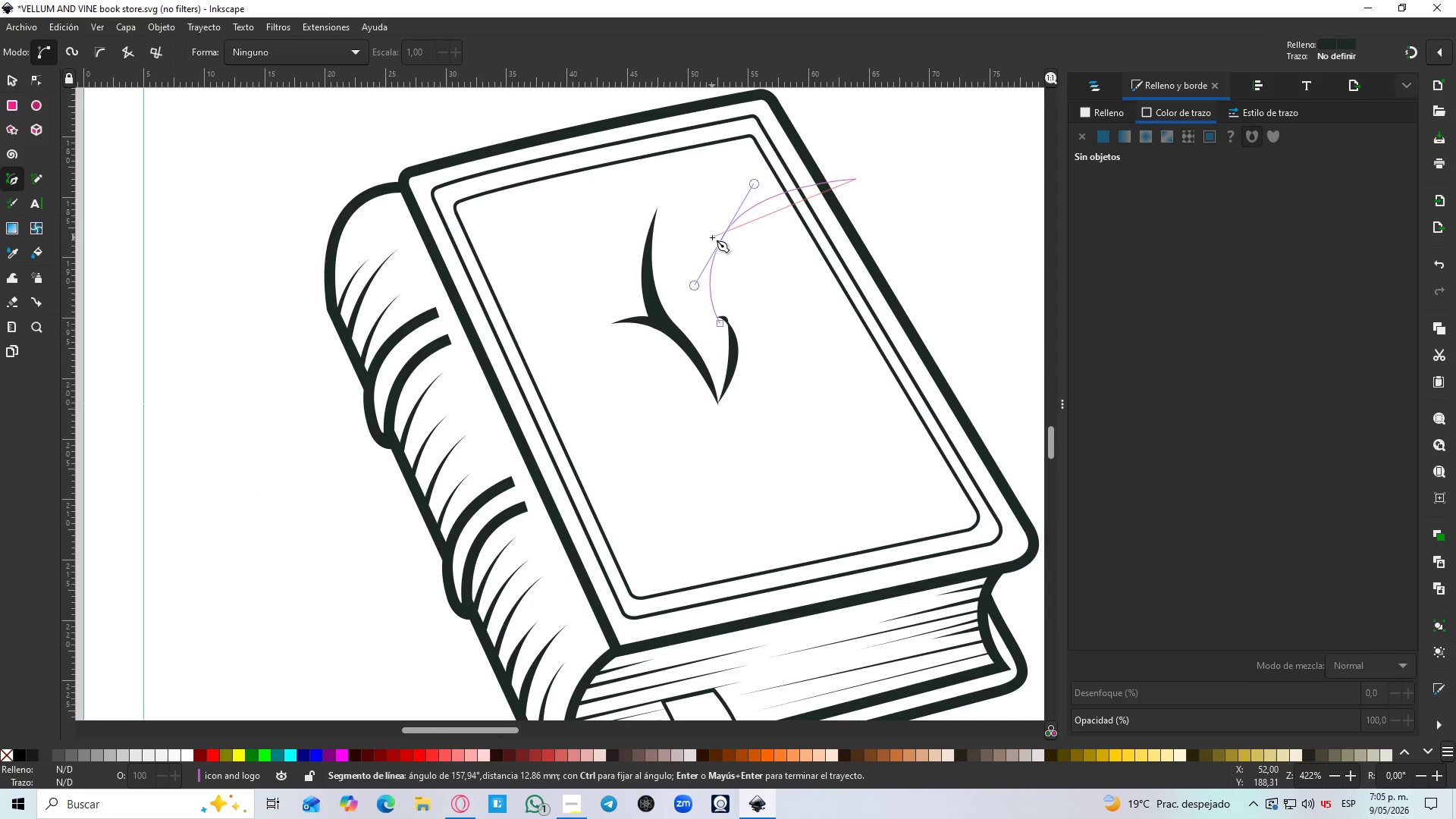 
left_click_drag(start_coordinate=[711, 240], to_coordinate=[686, 304])
 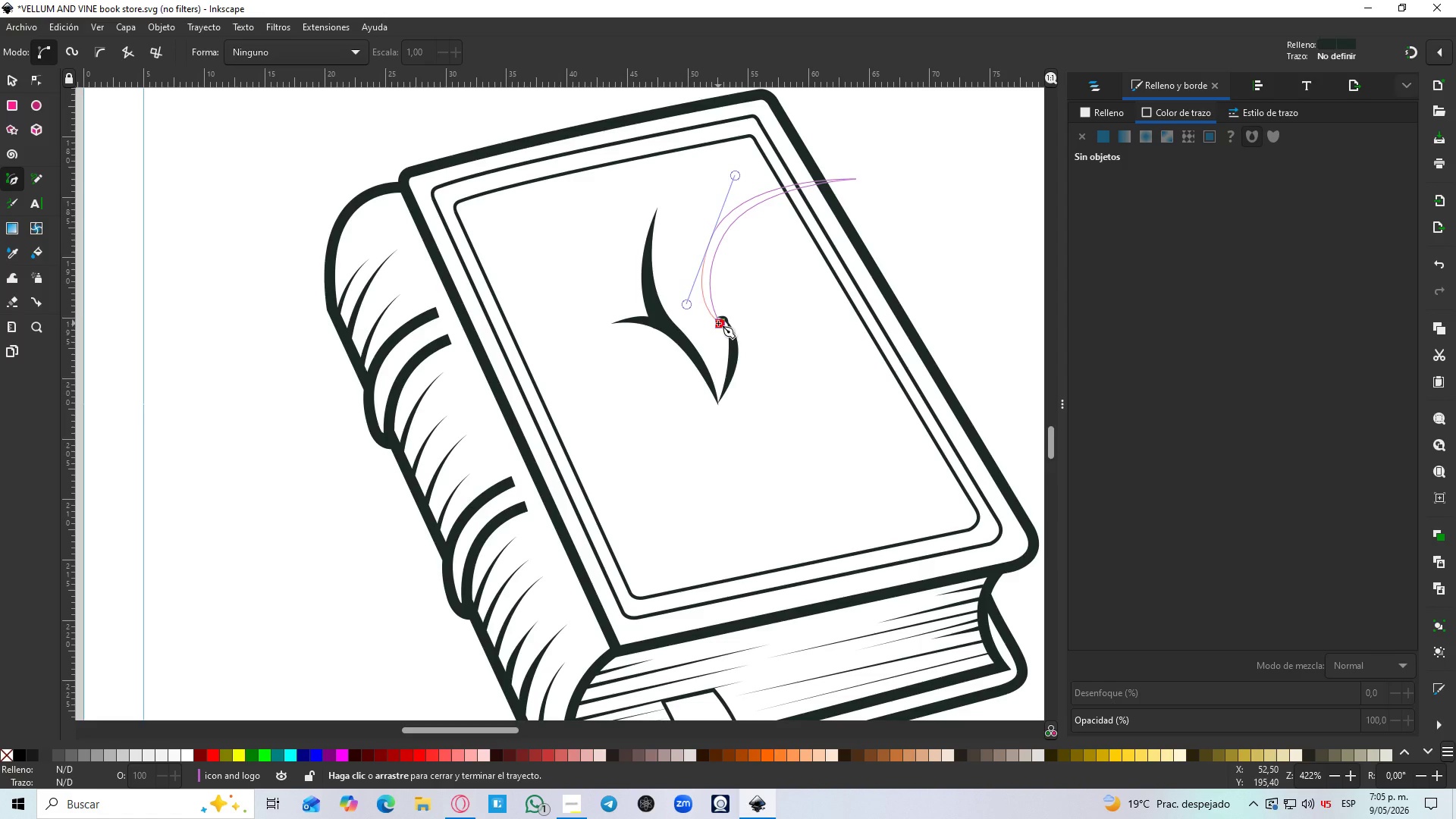 
left_click([718, 323])
 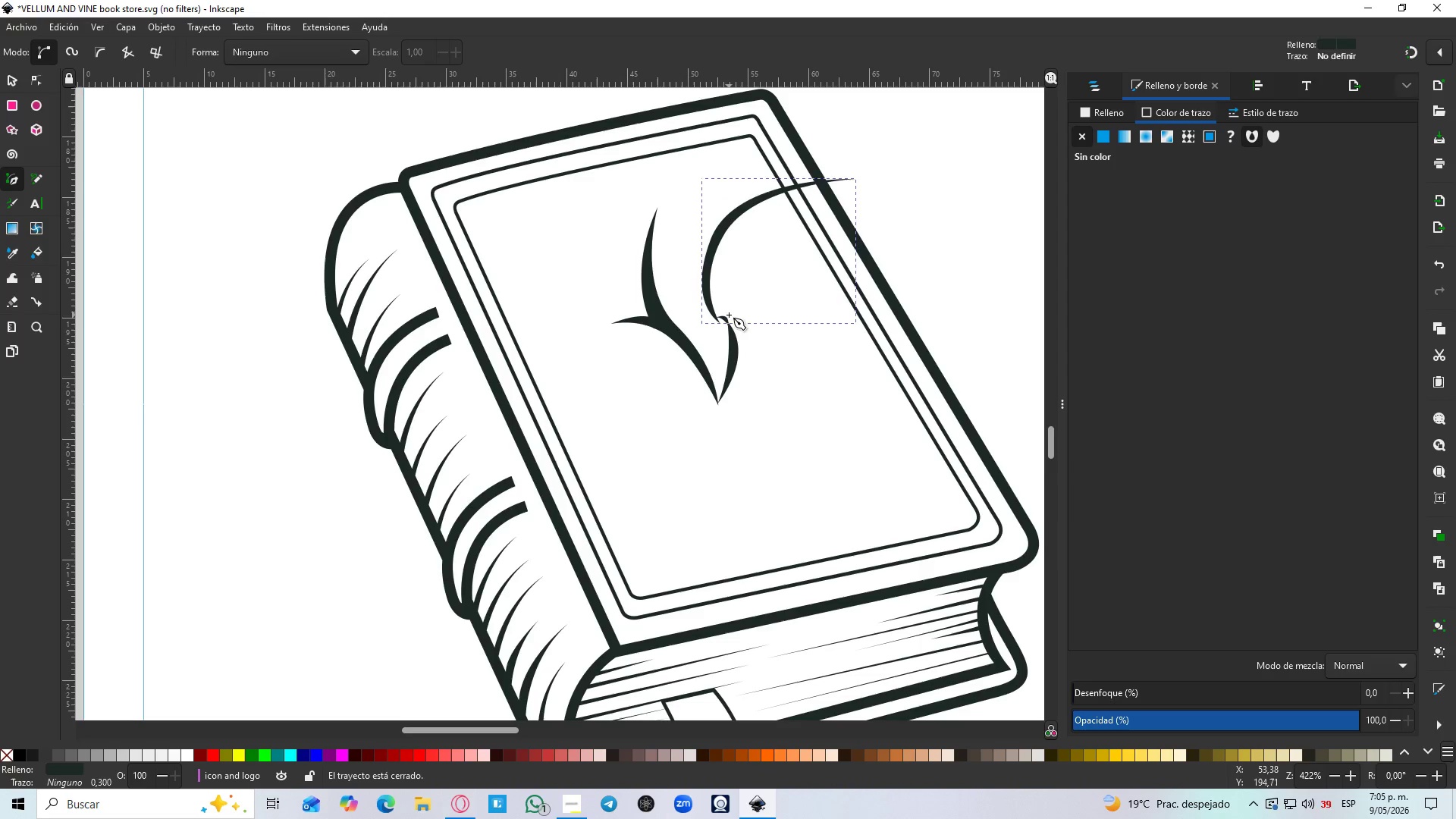 
hold_key(key=ControlLeft, duration=1.5)
scroll: coordinate [689, 247], scroll_direction: up, amount: 2.0
 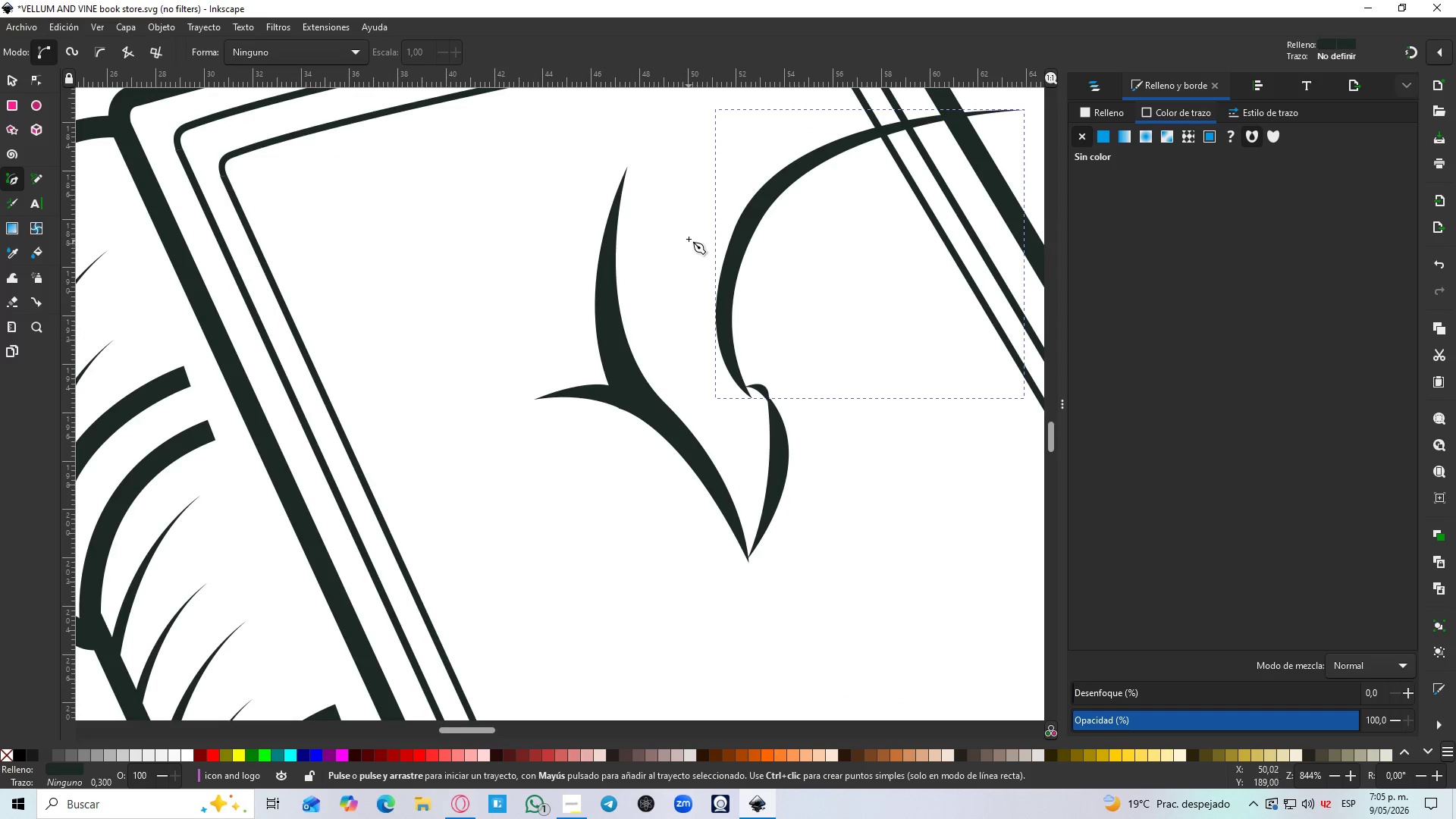 
hold_key(key=ControlLeft, duration=1.51)
scroll: coordinate [692, 234], scroll_direction: up, amount: 2.0
 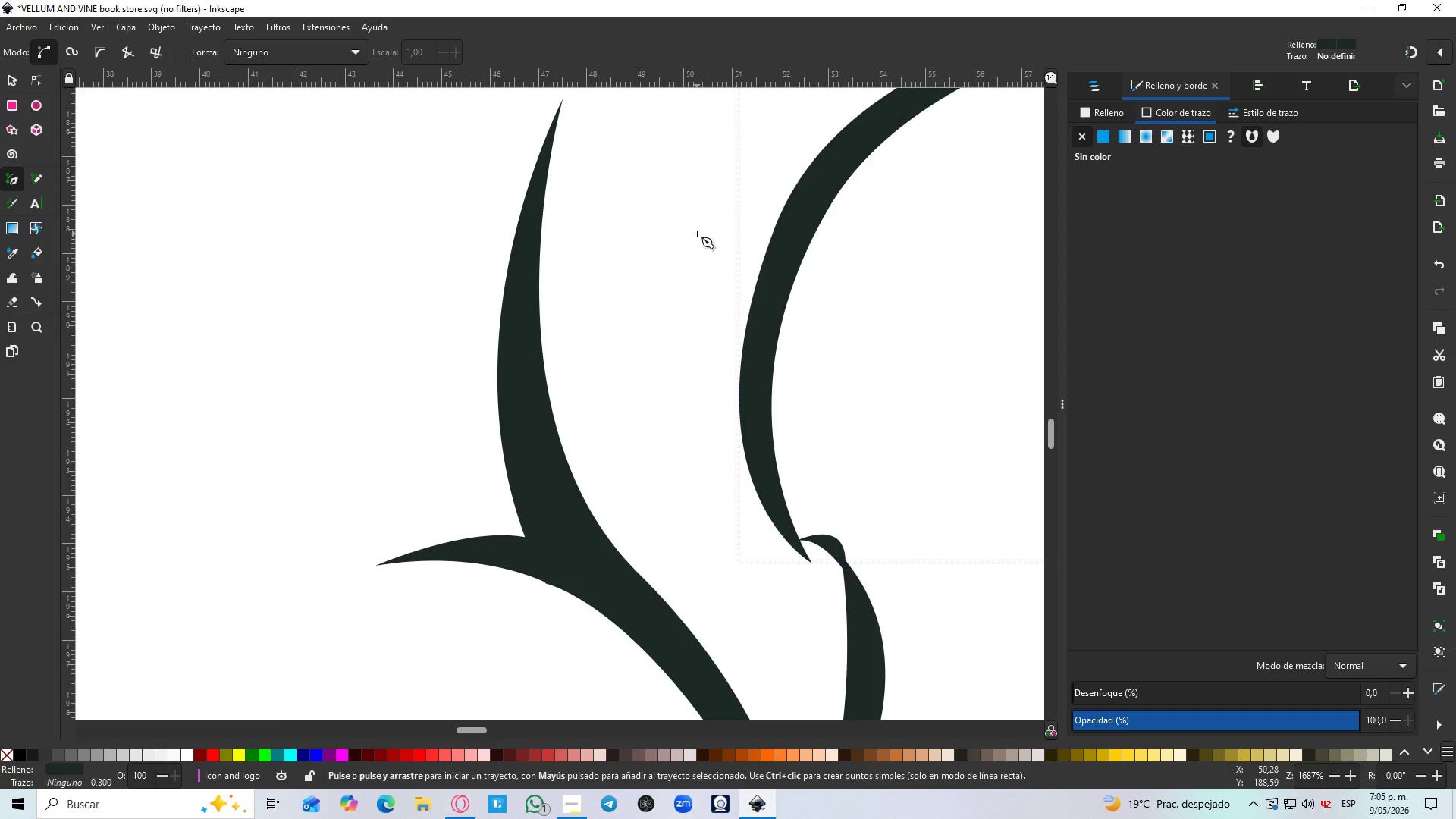 
hold_key(key=ControlLeft, duration=1.52)
scroll: coordinate [705, 233], scroll_direction: down, amount: 3.0
 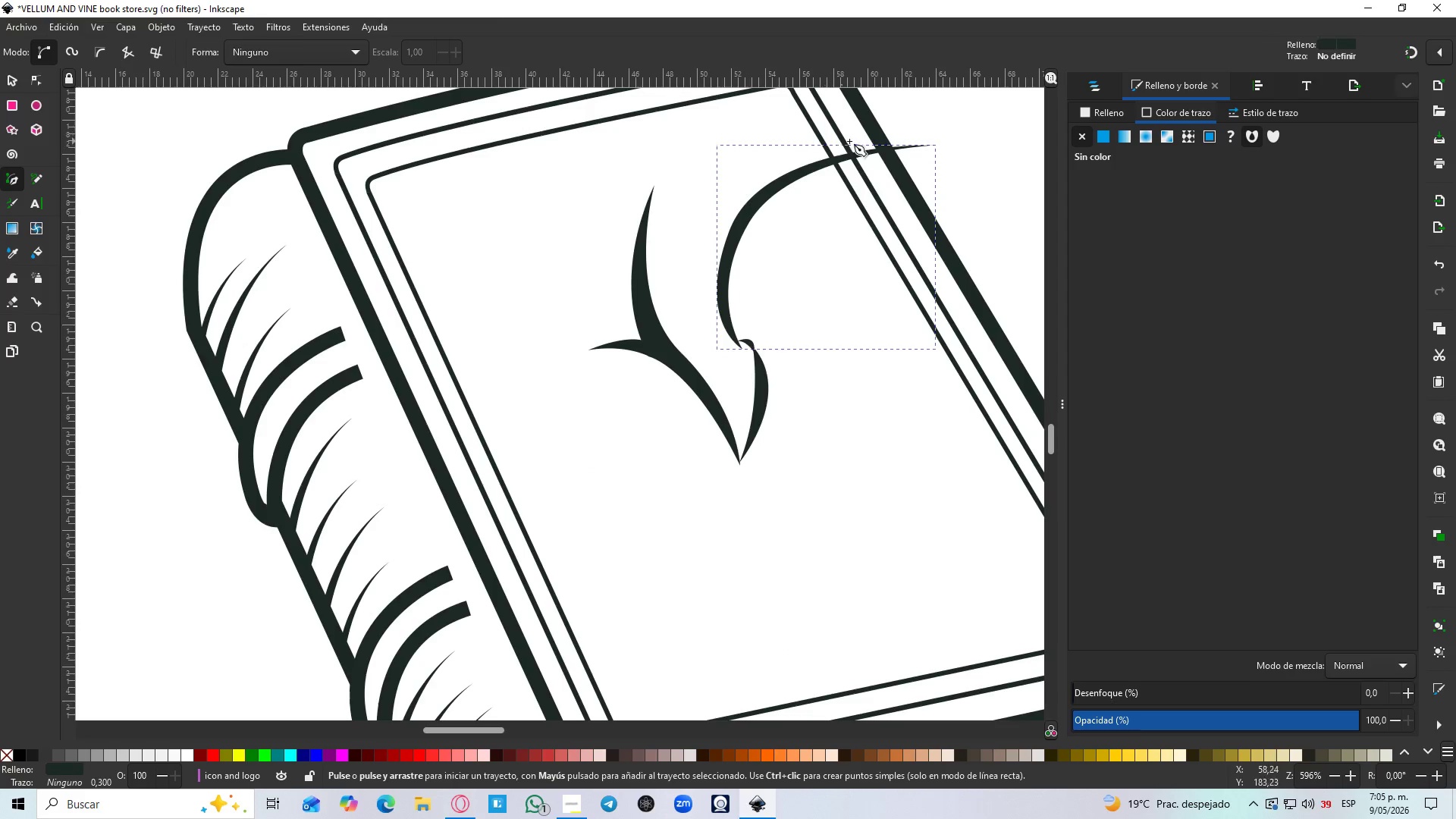 
hold_key(key=ControlLeft, duration=1.51)
 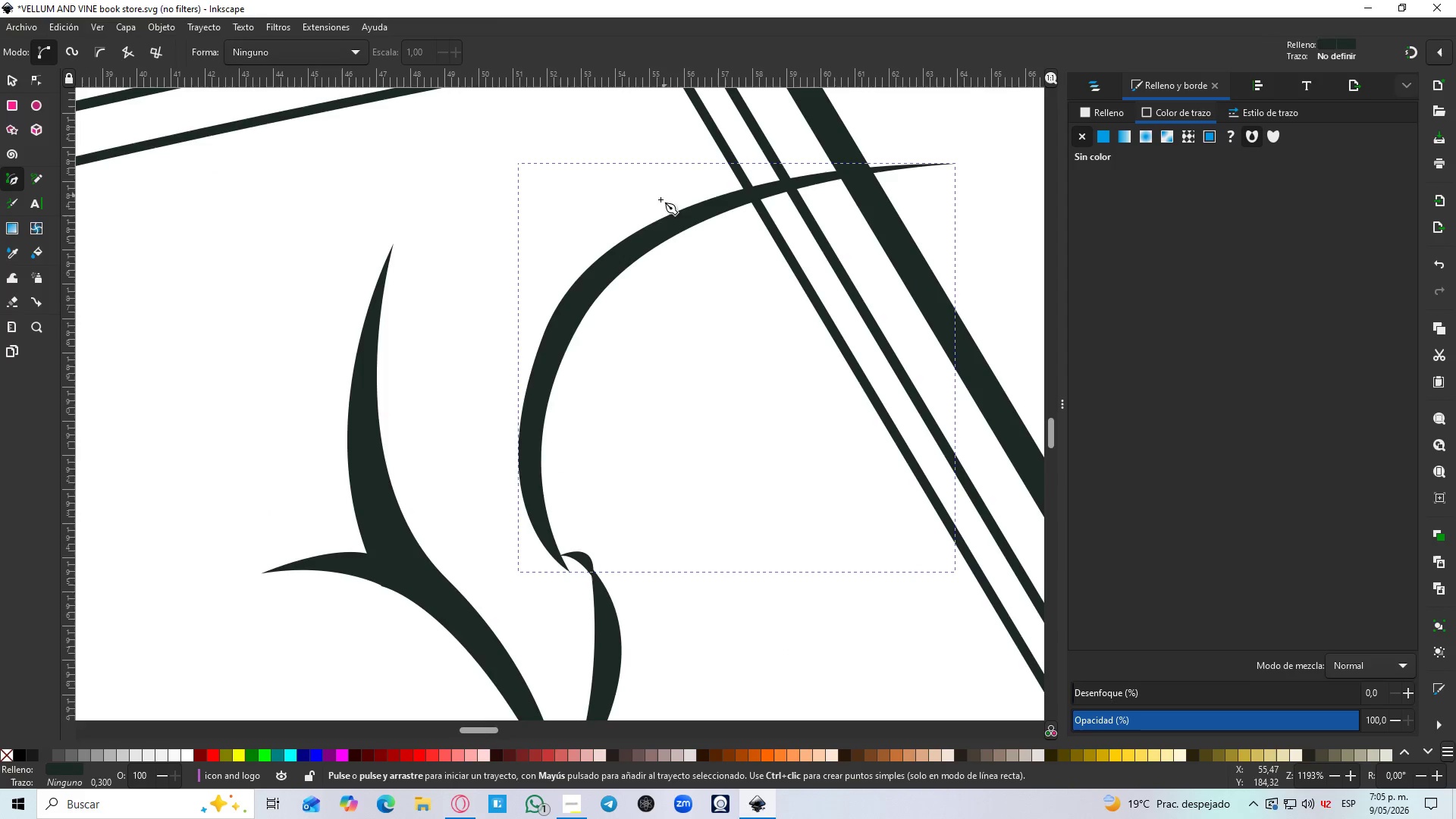 
scroll: coordinate [913, 123], scroll_direction: up, amount: 1.0
 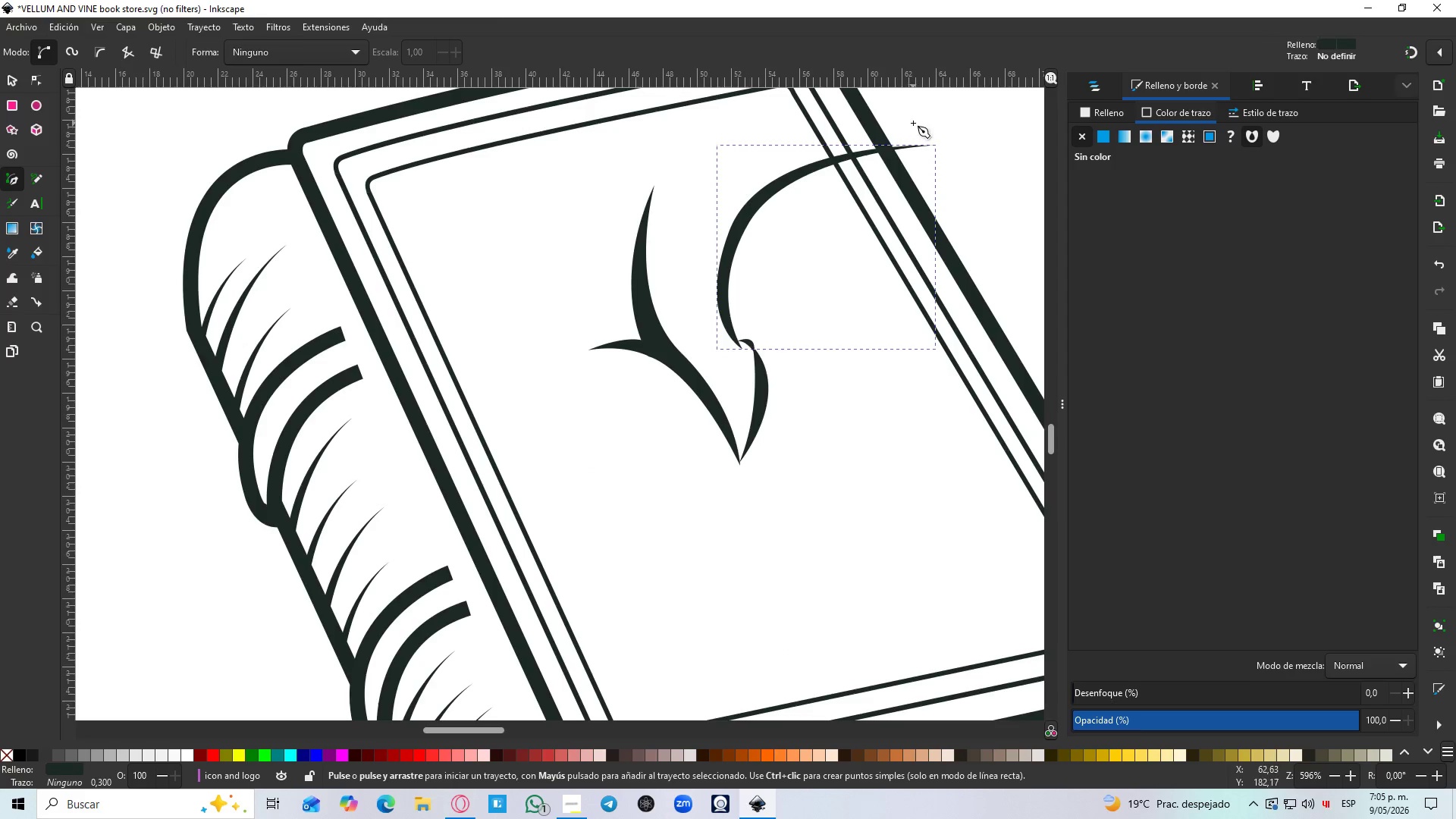 
key(Control+ControlLeft)
 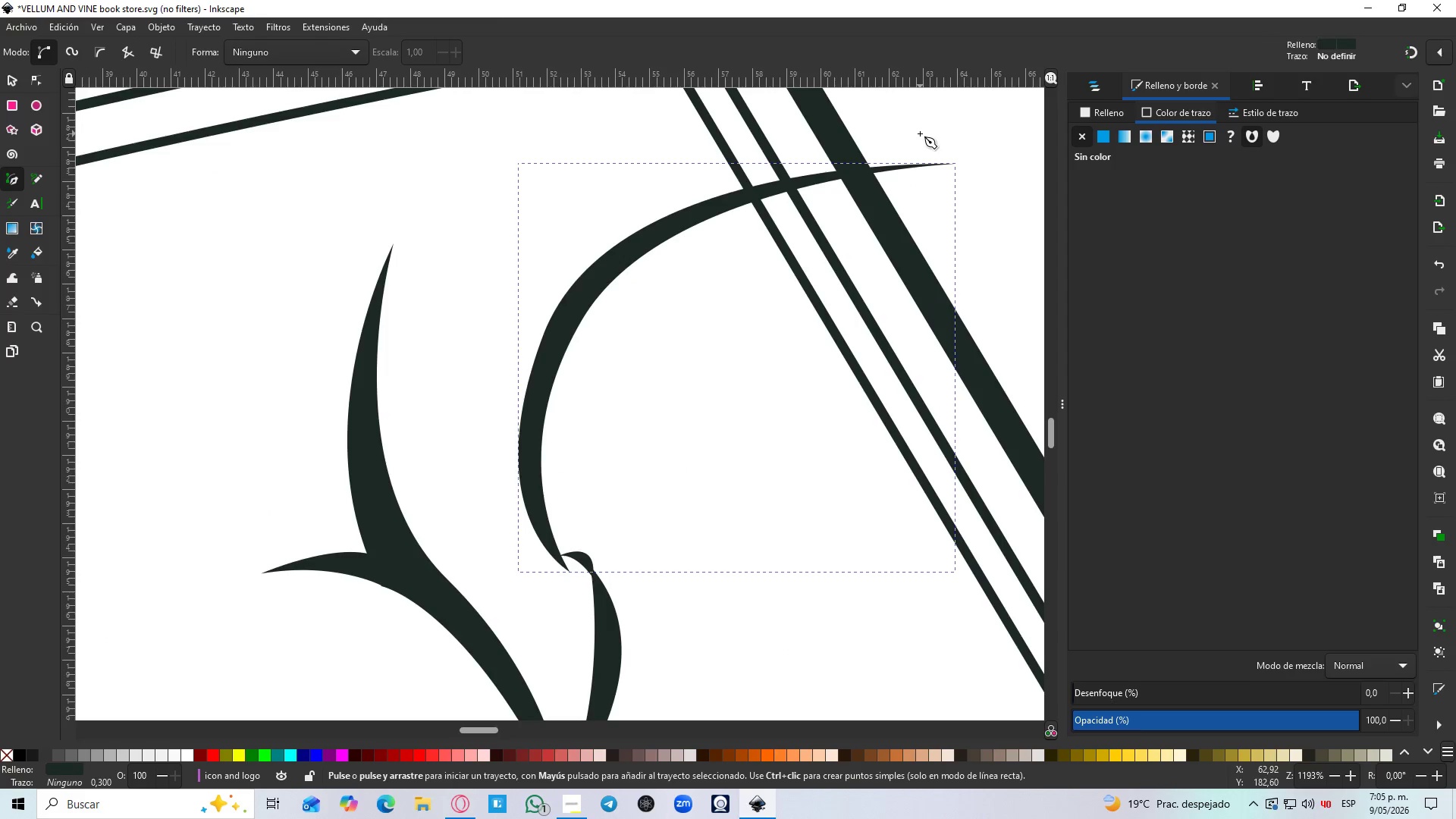 
key(Control+ControlLeft)
 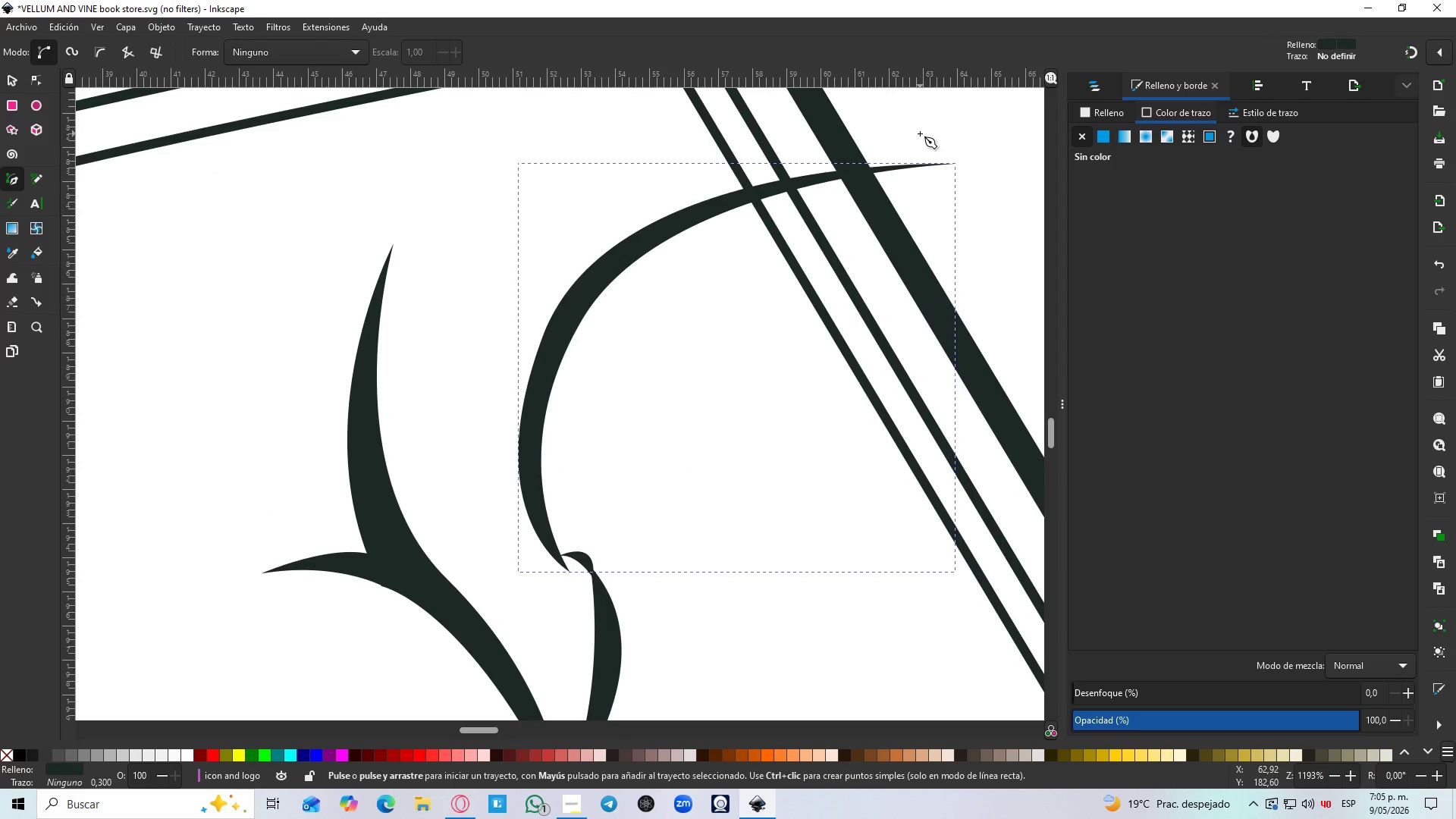 
key(Control+ControlLeft)
 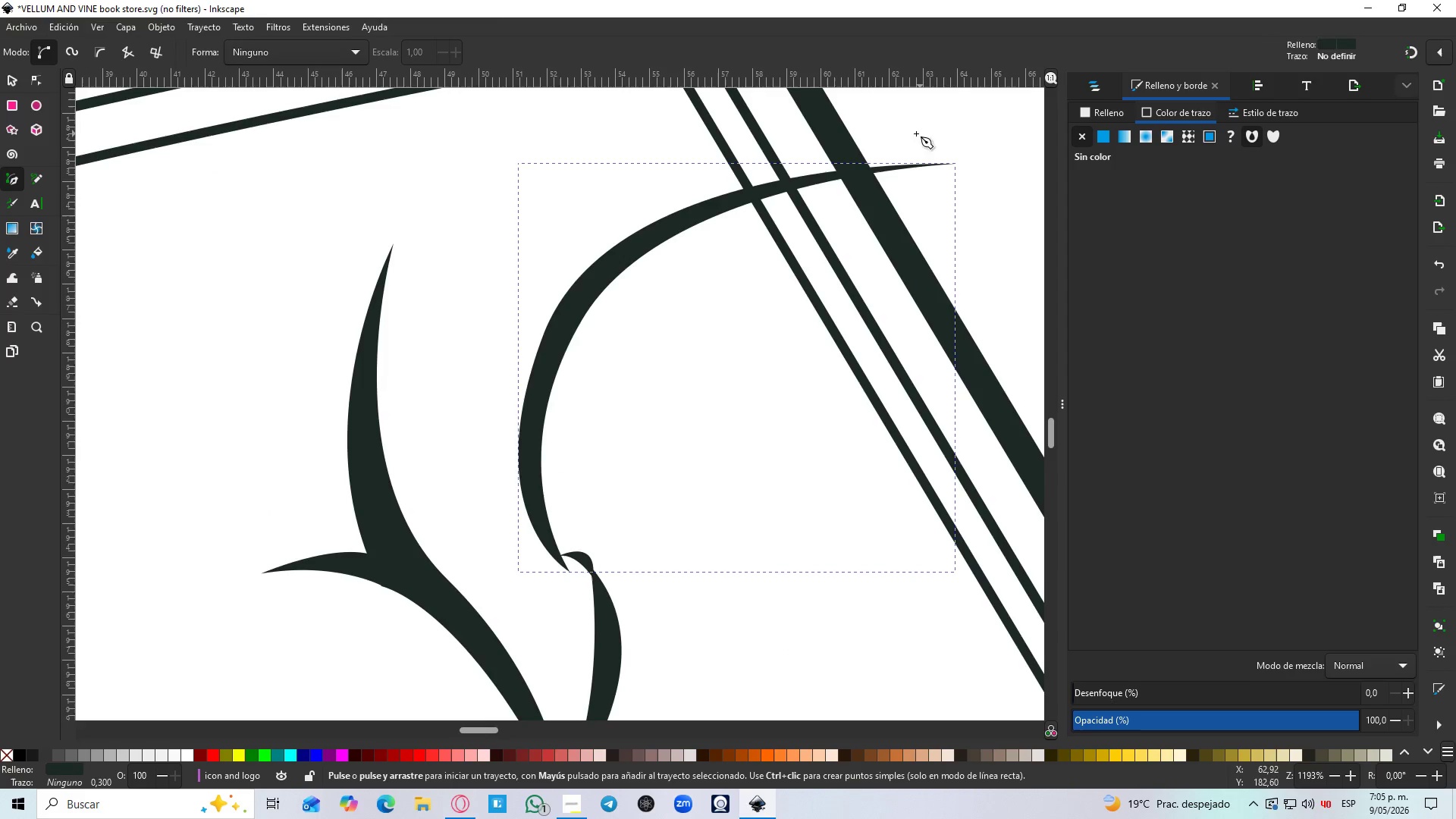 
key(Control+ControlLeft)
 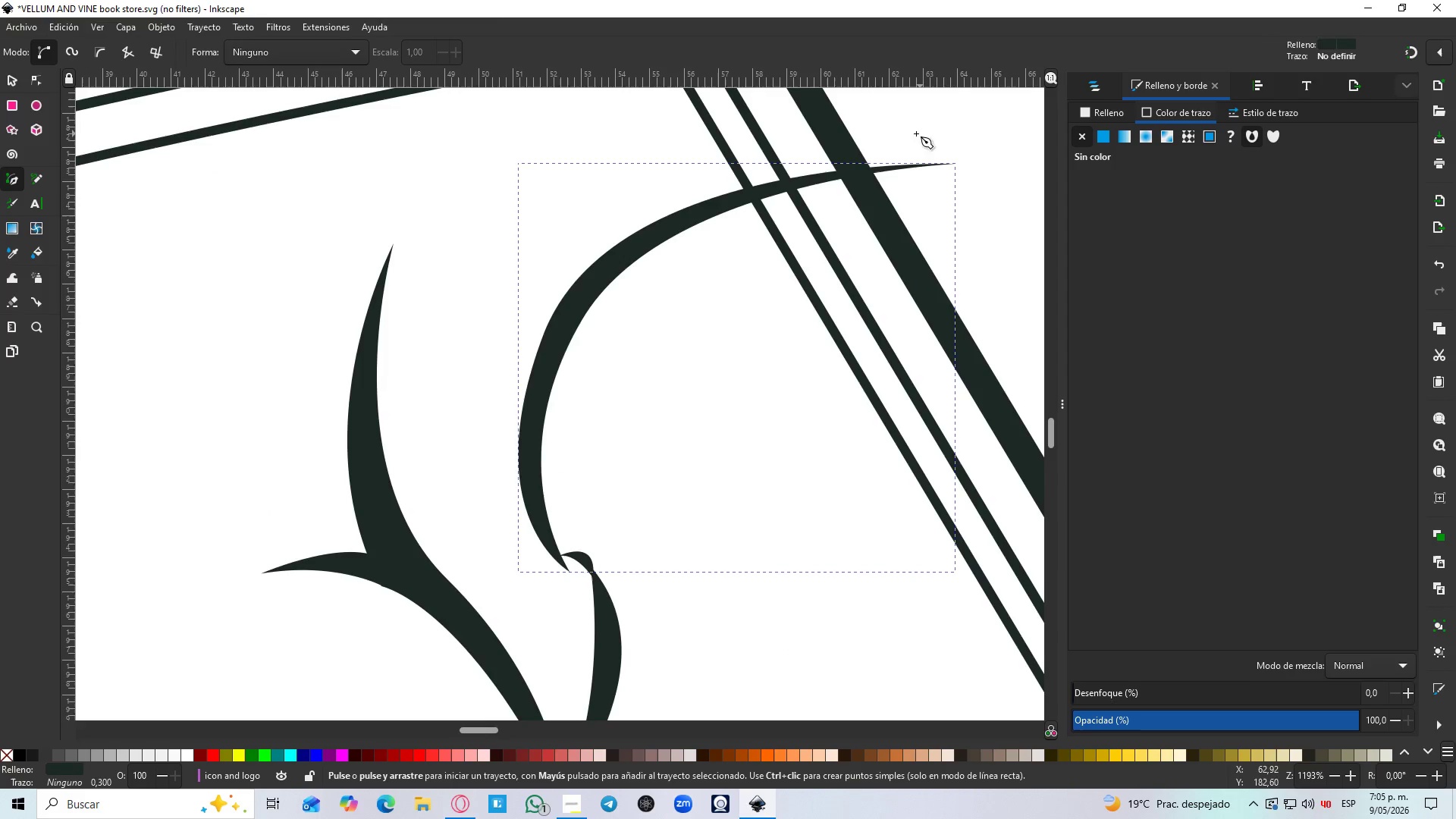 
key(Control+ControlLeft)
 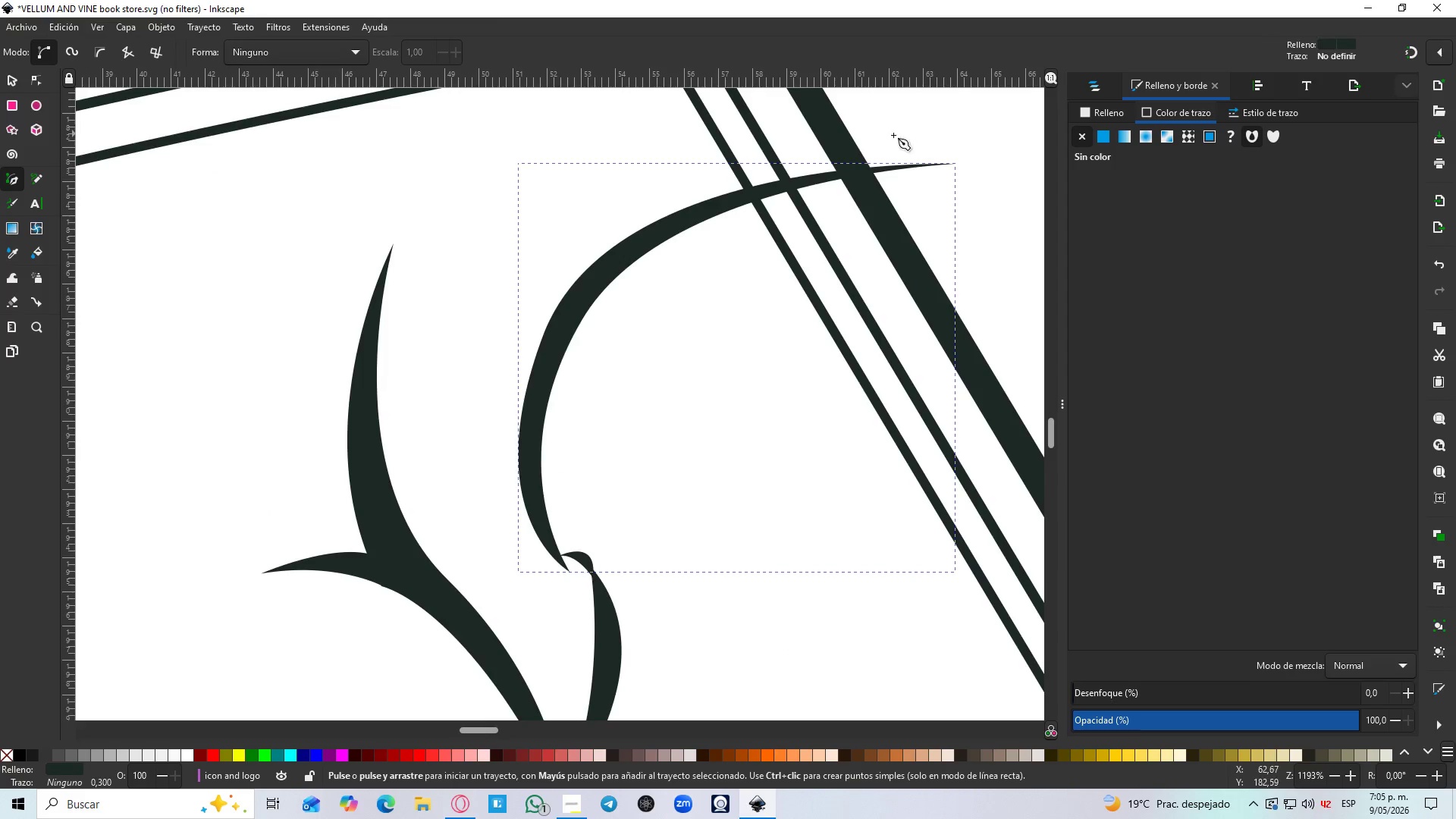 
key(Control+ControlLeft)
 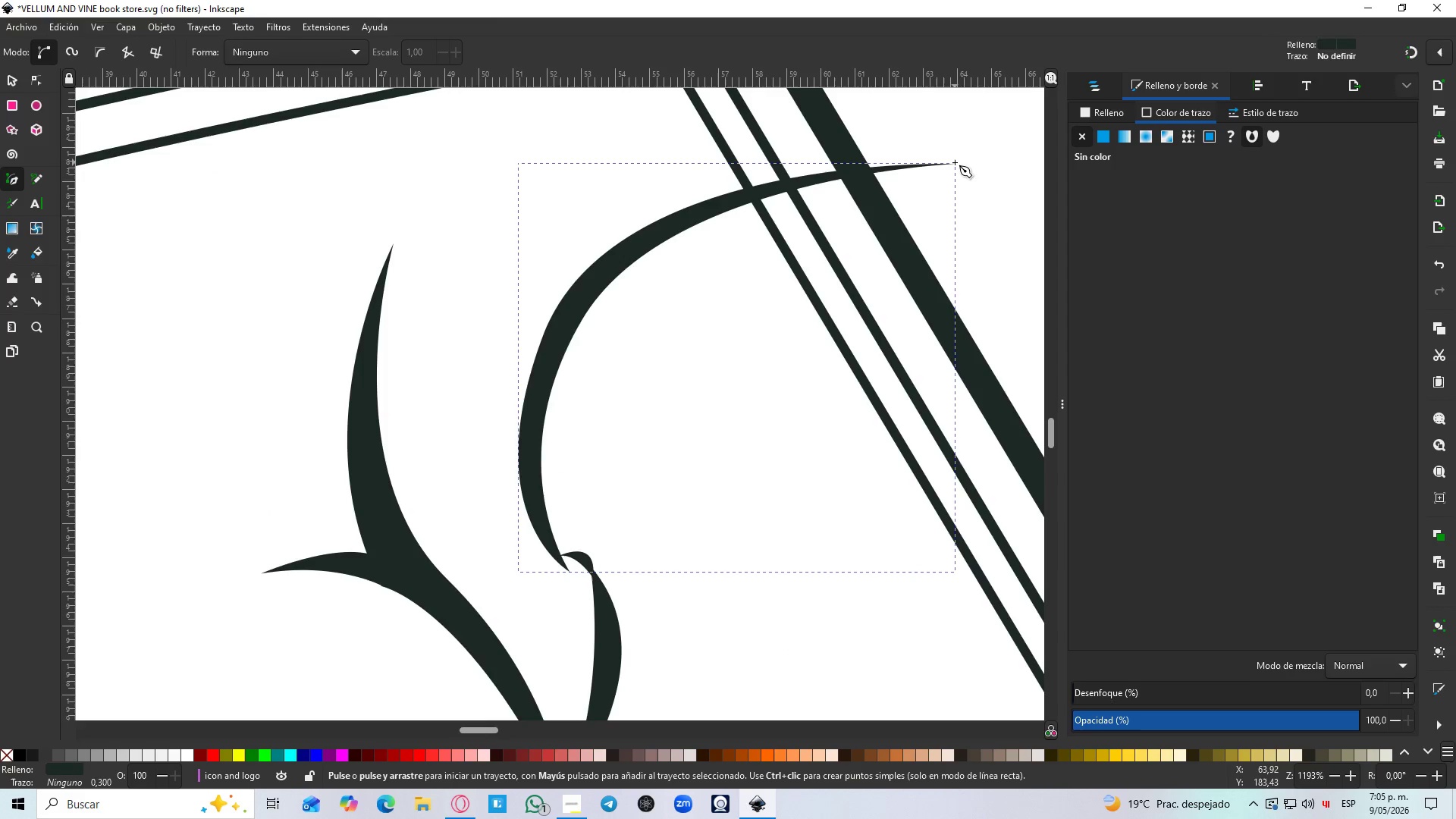 
scroll: coordinate [920, 133], scroll_direction: up, amount: 1.0
 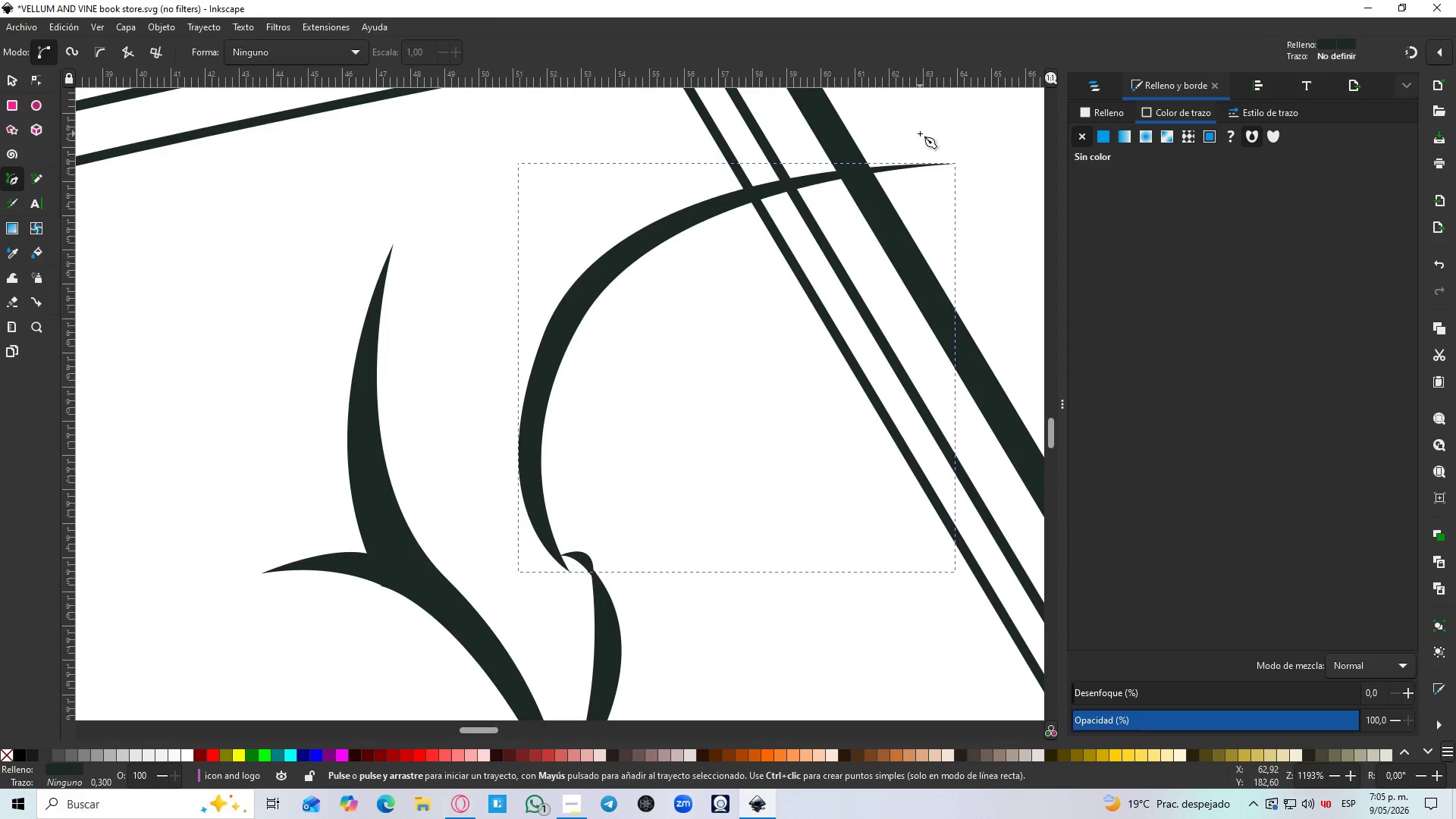 
left_click([955, 162])
 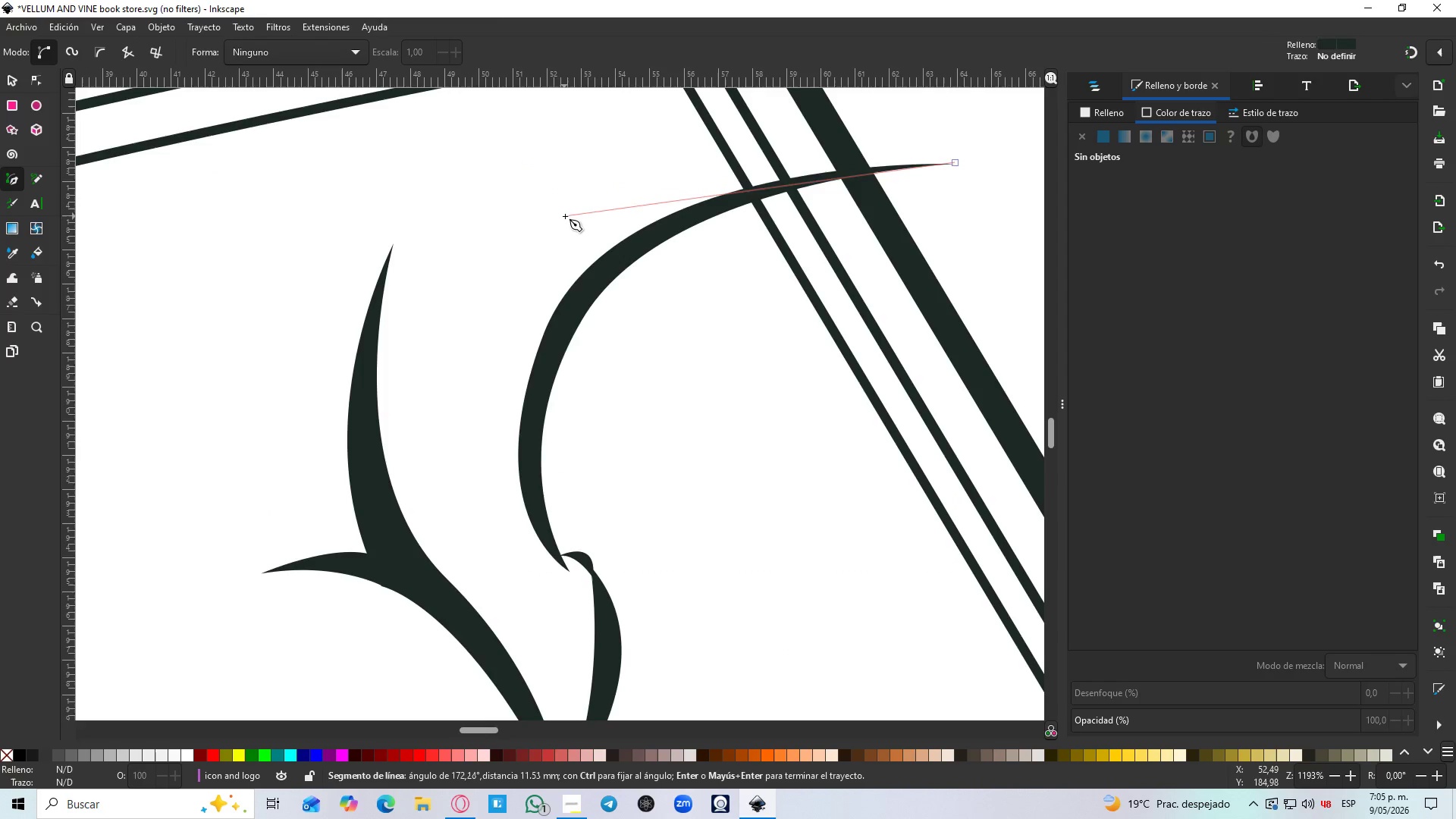 
left_click_drag(start_coordinate=[567, 218], to_coordinate=[384, 327])
 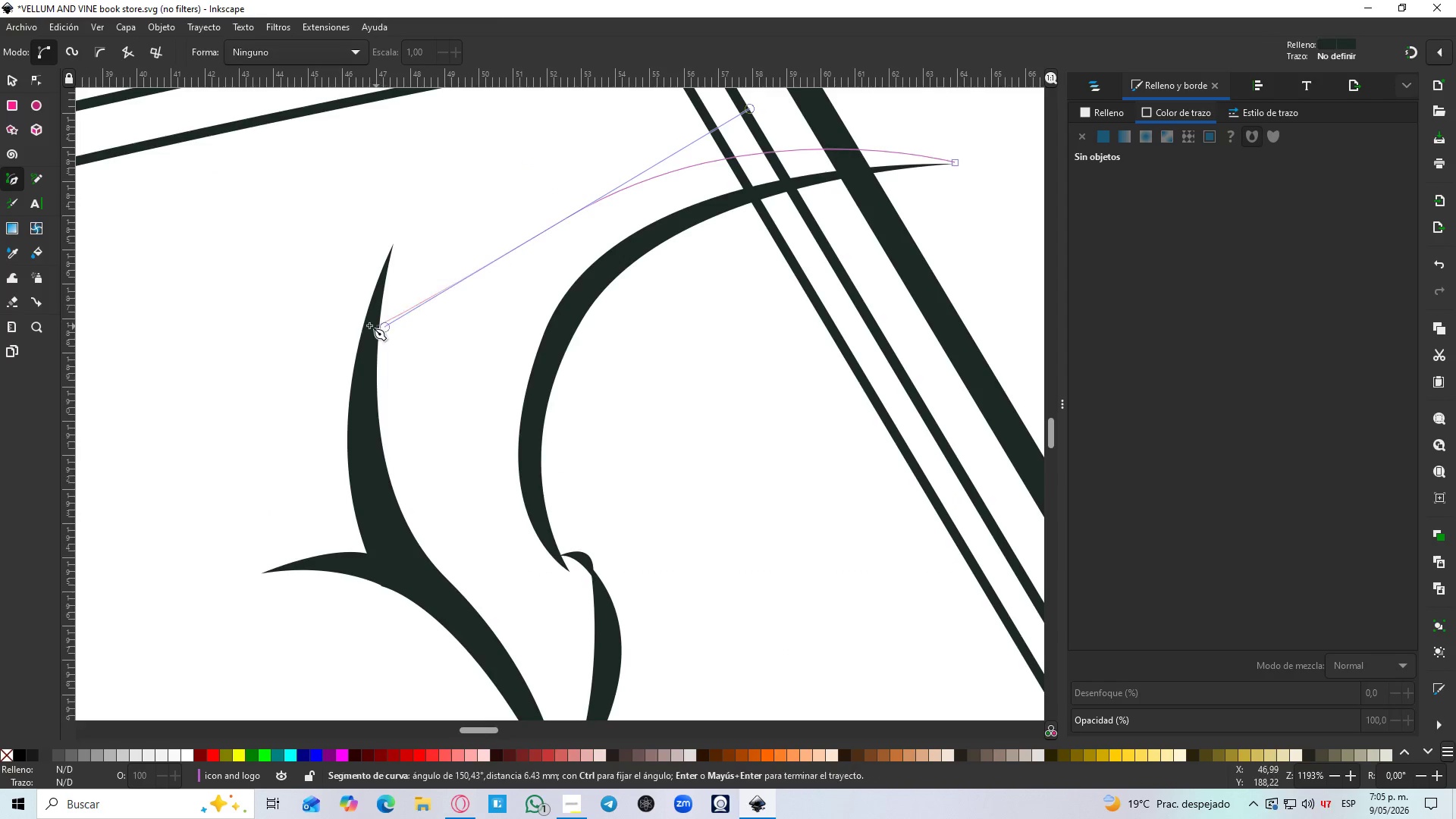 
key(Shift+L)
 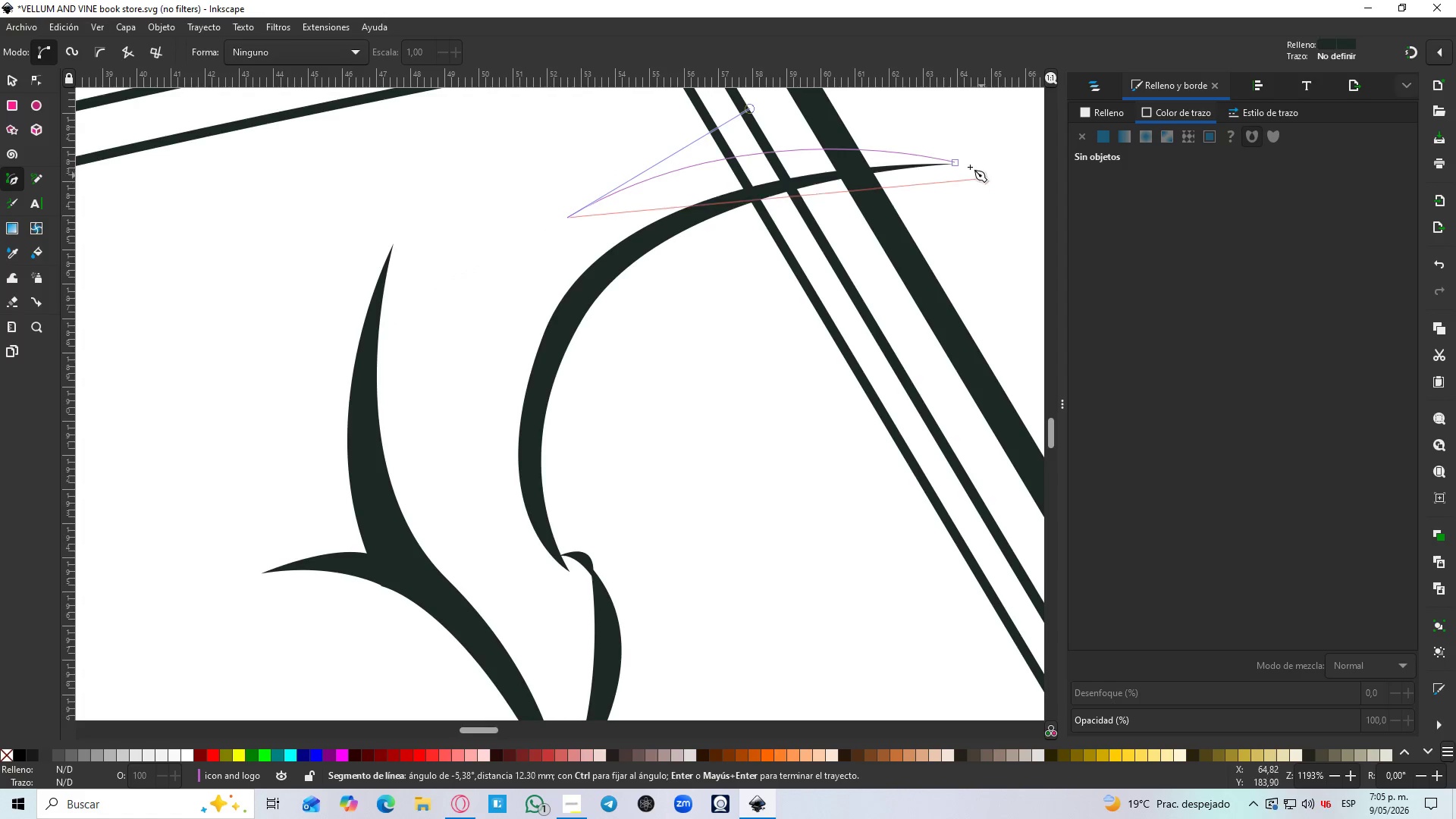 
left_click_drag(start_coordinate=[955, 167], to_coordinate=[1153, 194])
 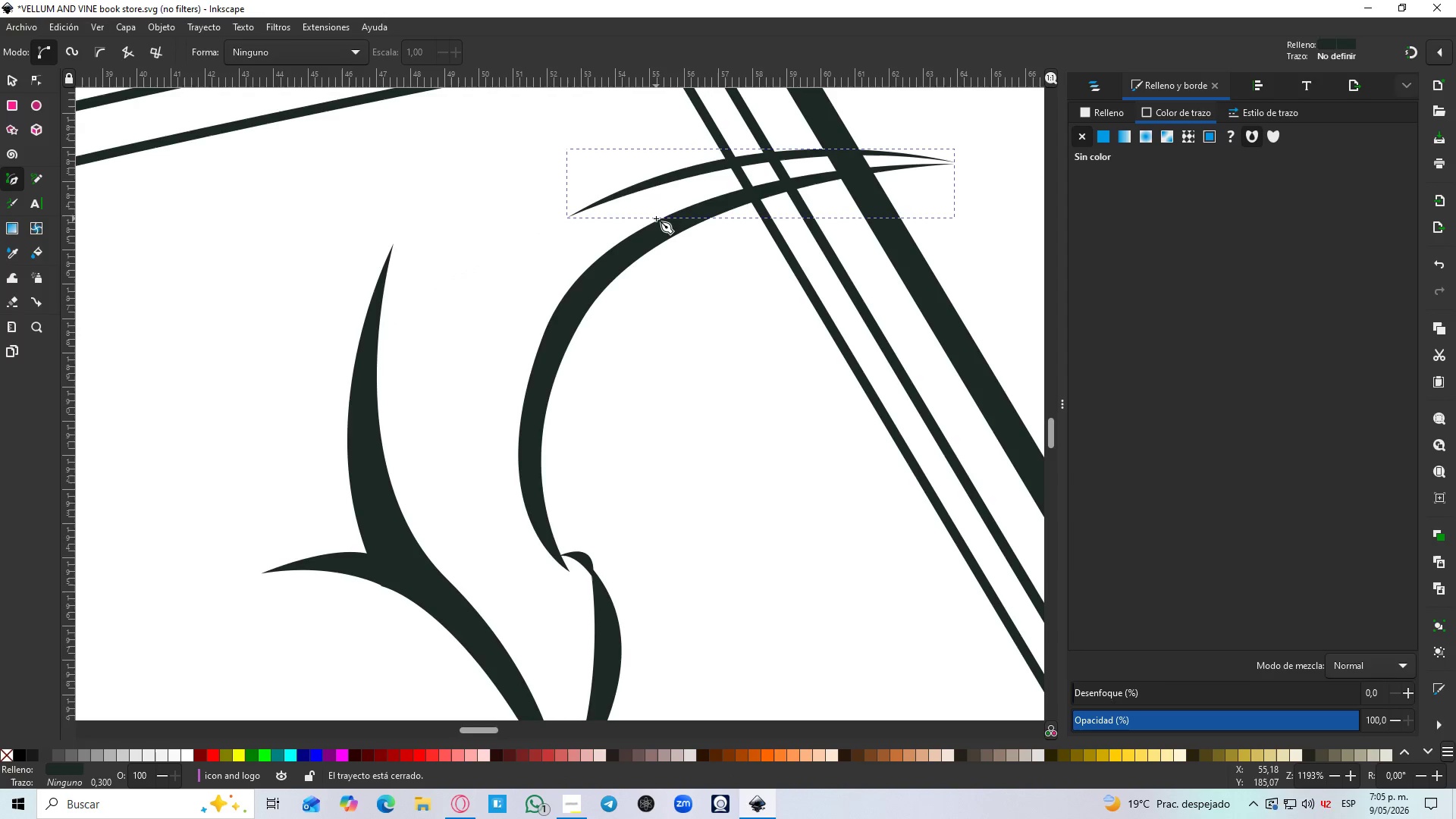 
hold_key(key=ControlLeft, duration=1.5)
scroll: coordinate [656, 218], scroll_direction: down, amount: 2.0
 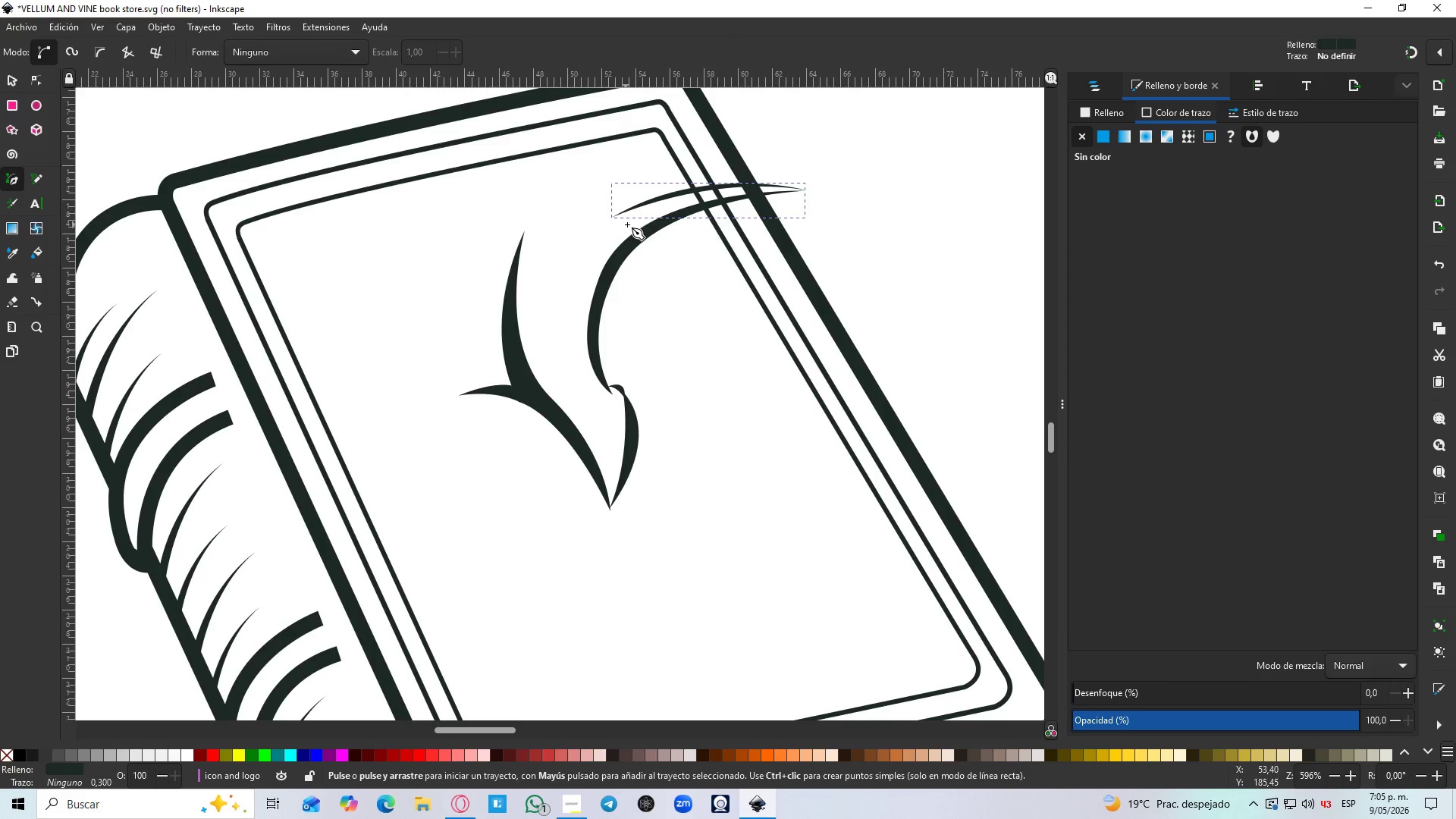 
hold_key(key=ControlLeft, duration=1.52)
 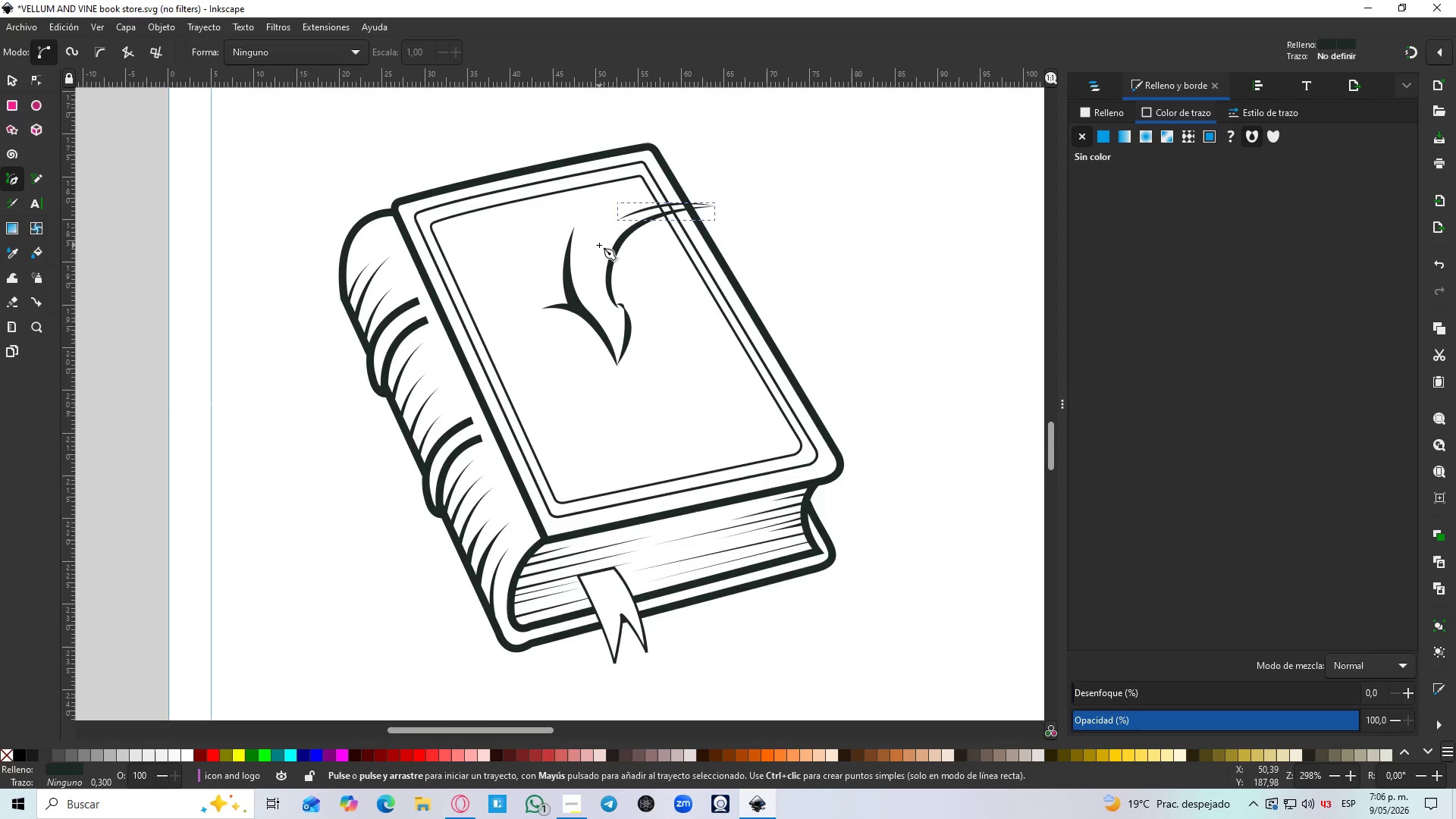 
hold_key(key=ControlLeft, duration=1.53)
 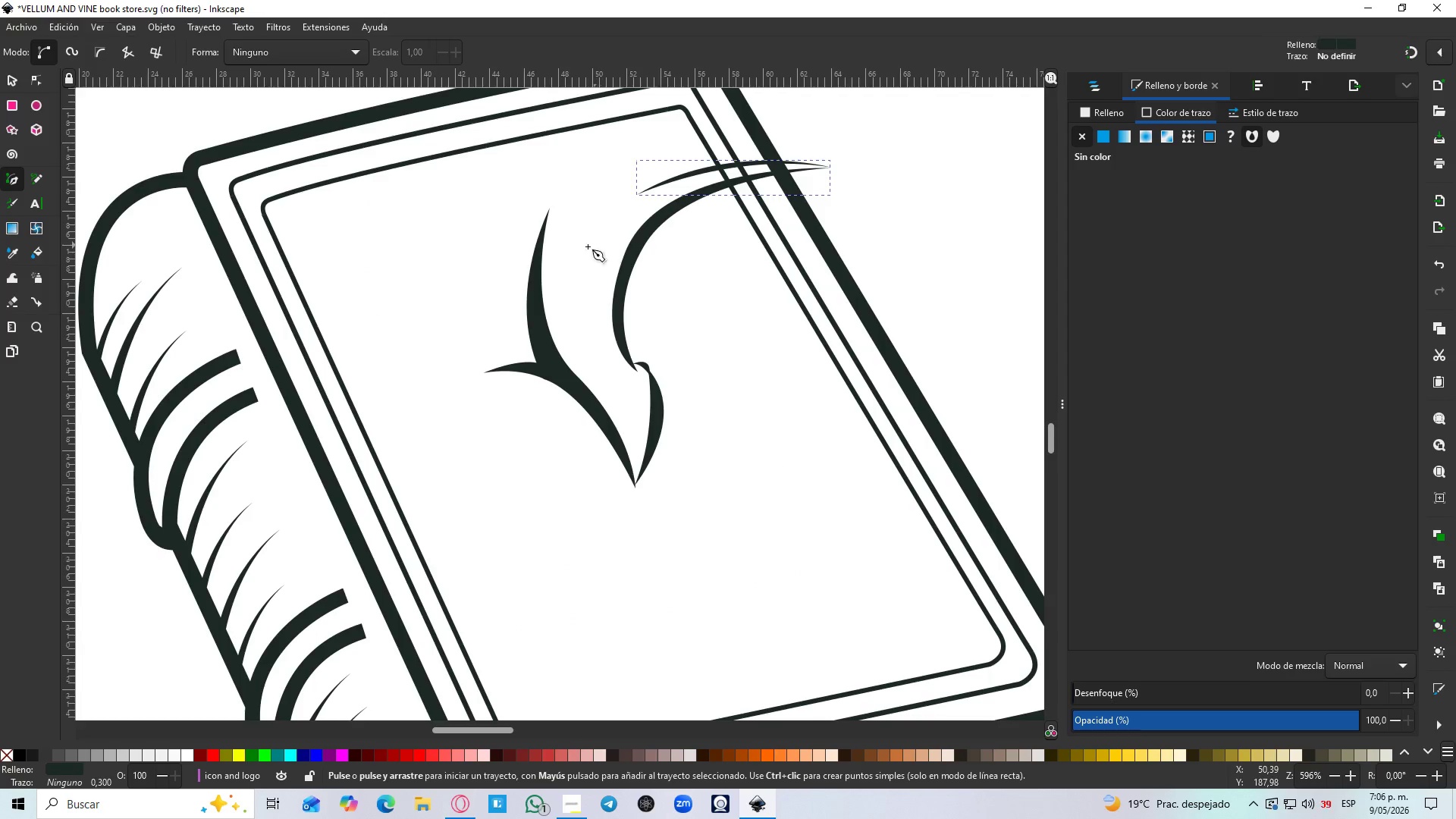 
scroll: coordinate [624, 222], scroll_direction: down, amount: 2.0
 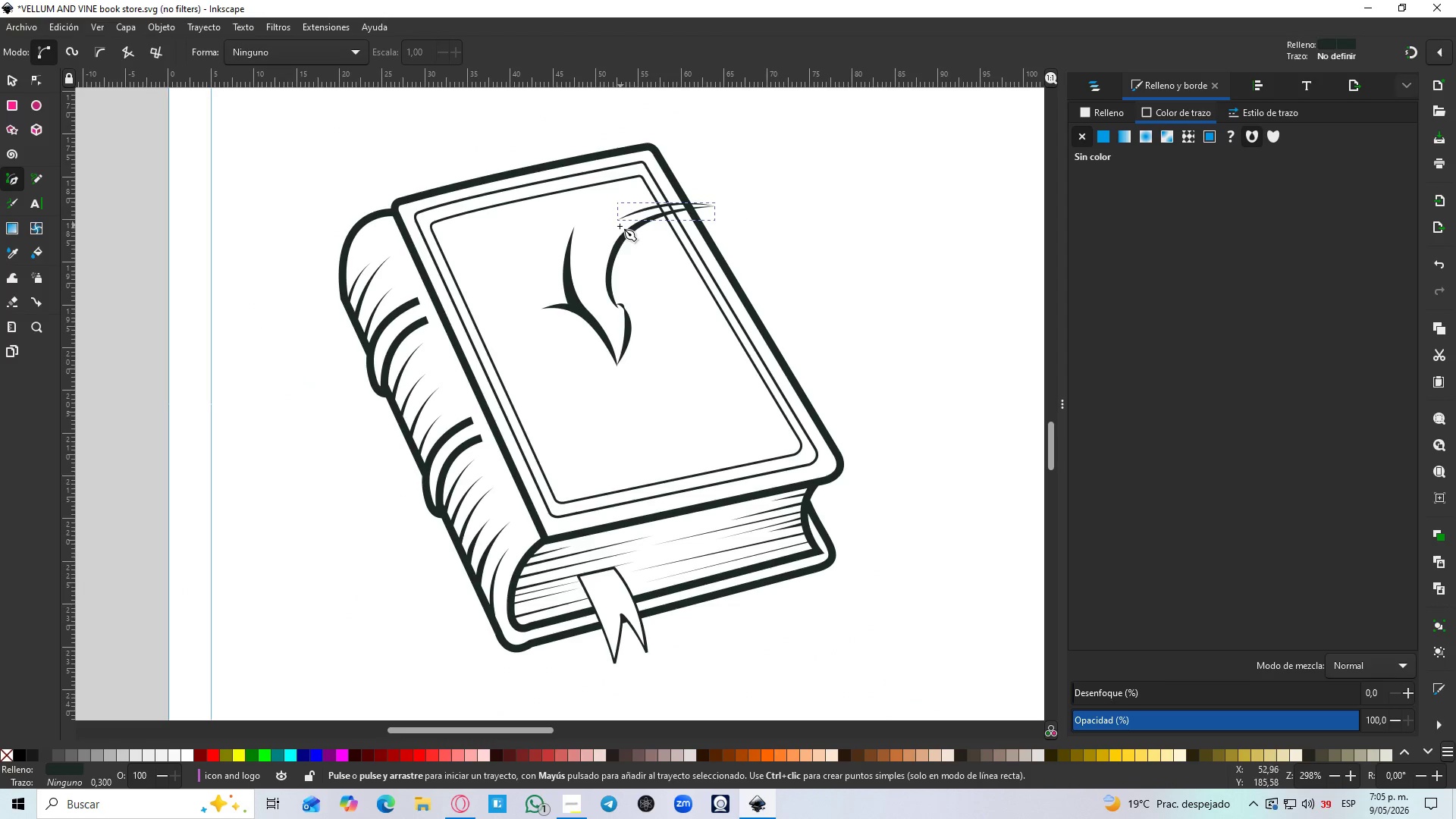 
scroll: coordinate [599, 245], scroll_direction: up, amount: 2.0
 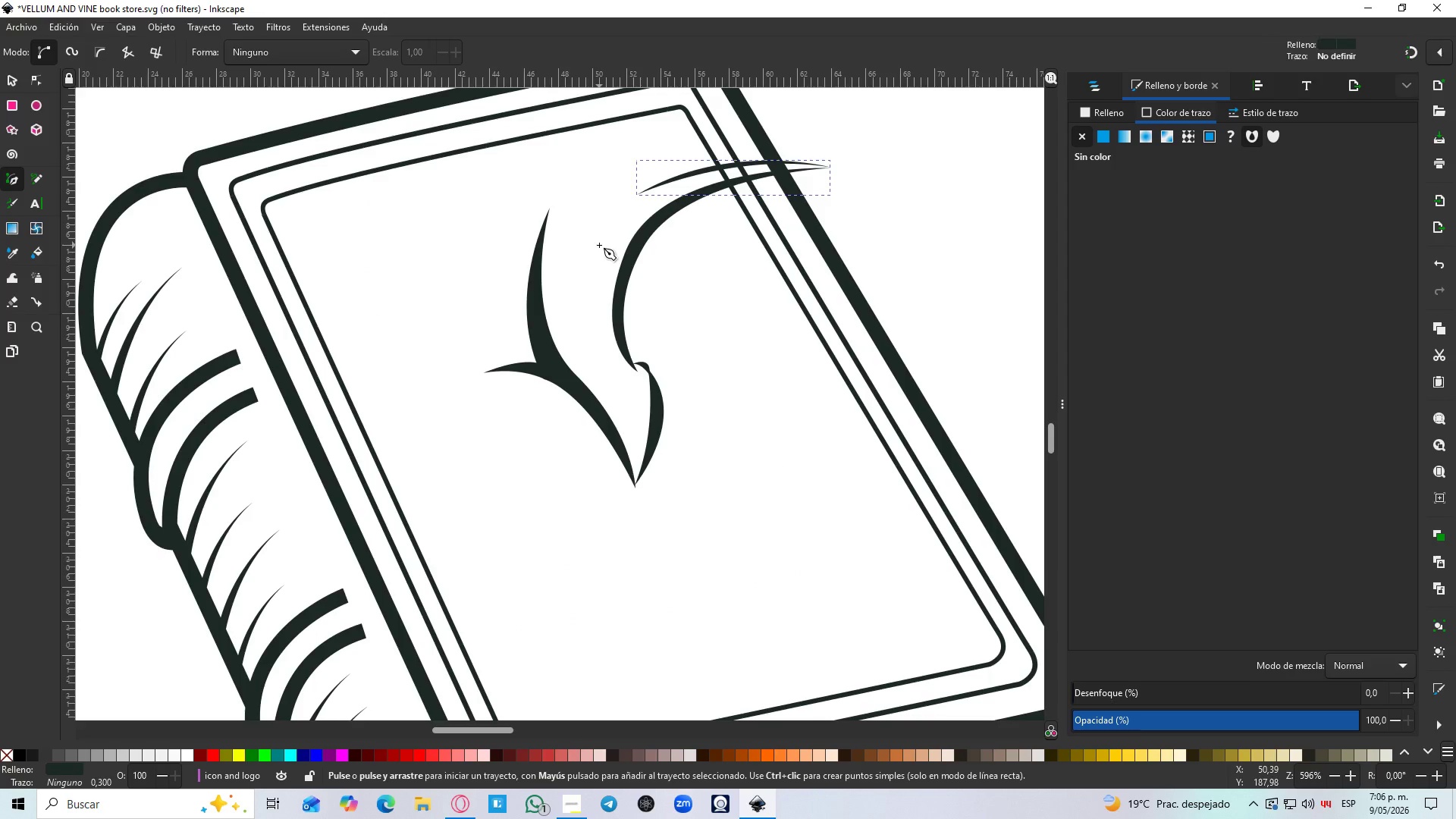 
hold_key(key=ControlLeft, duration=1.5)
 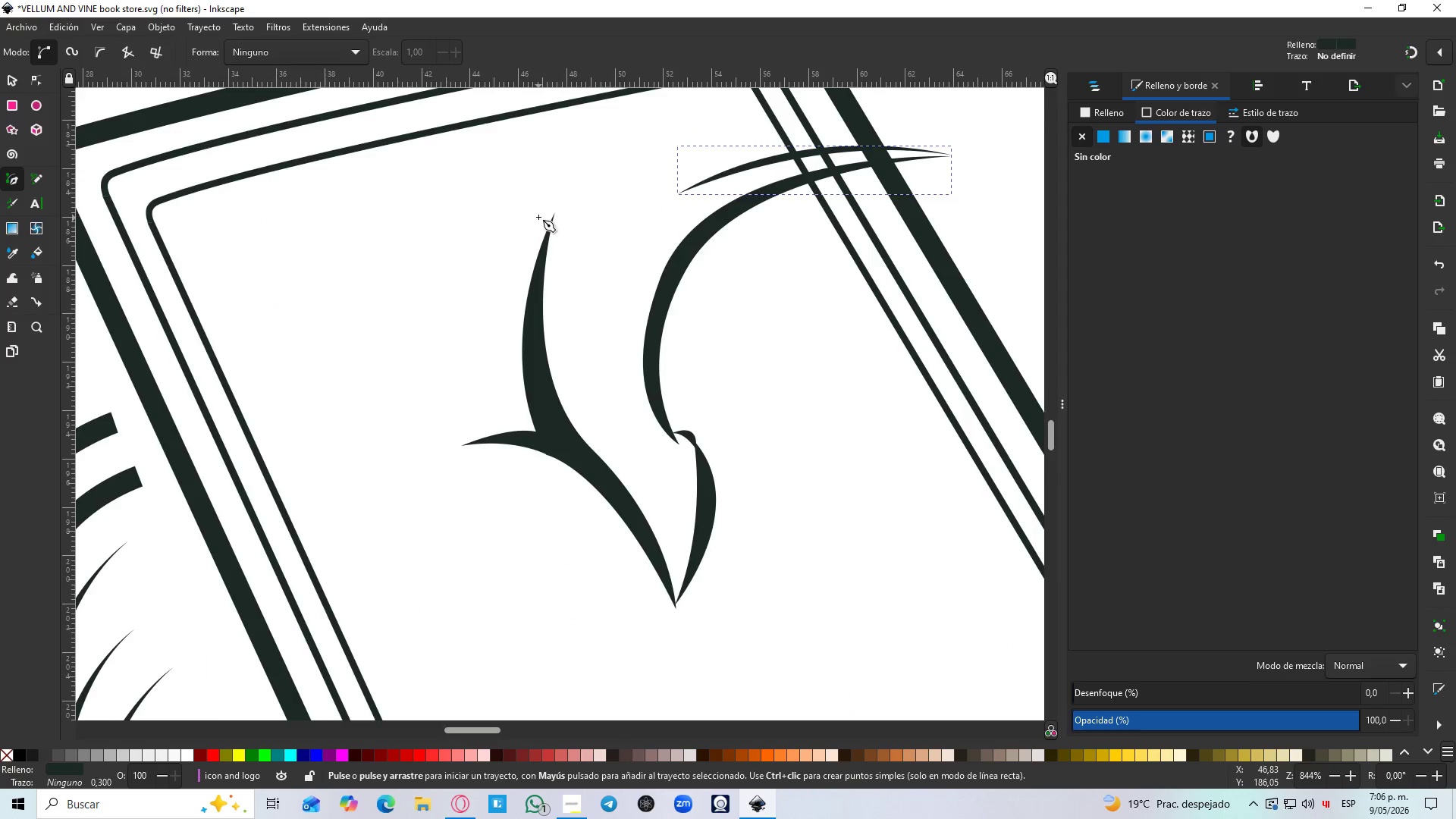 
hold_key(key=ControlLeft, duration=0.62)
 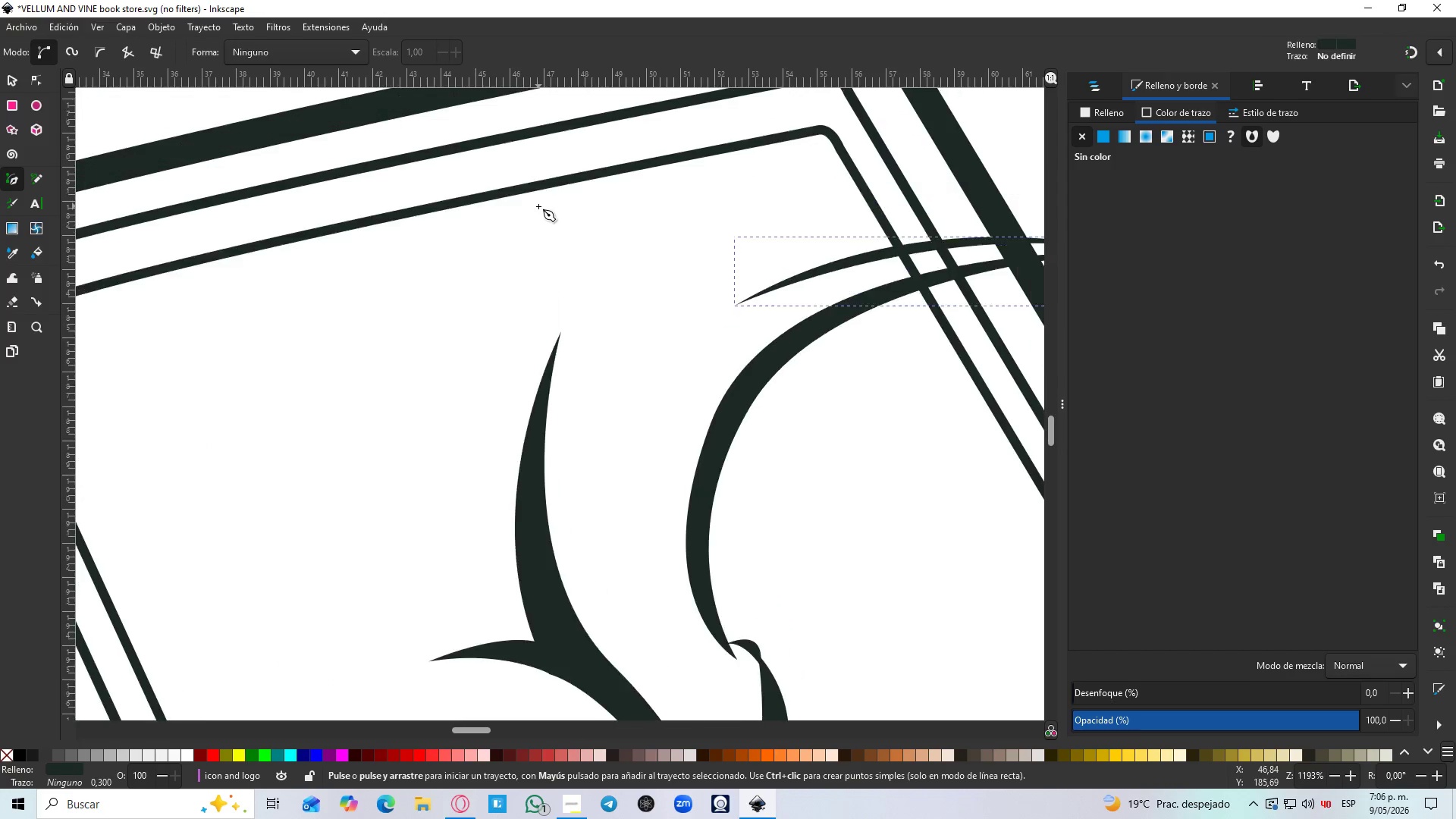 
scroll: coordinate [538, 206], scroll_direction: up, amount: 4.0
 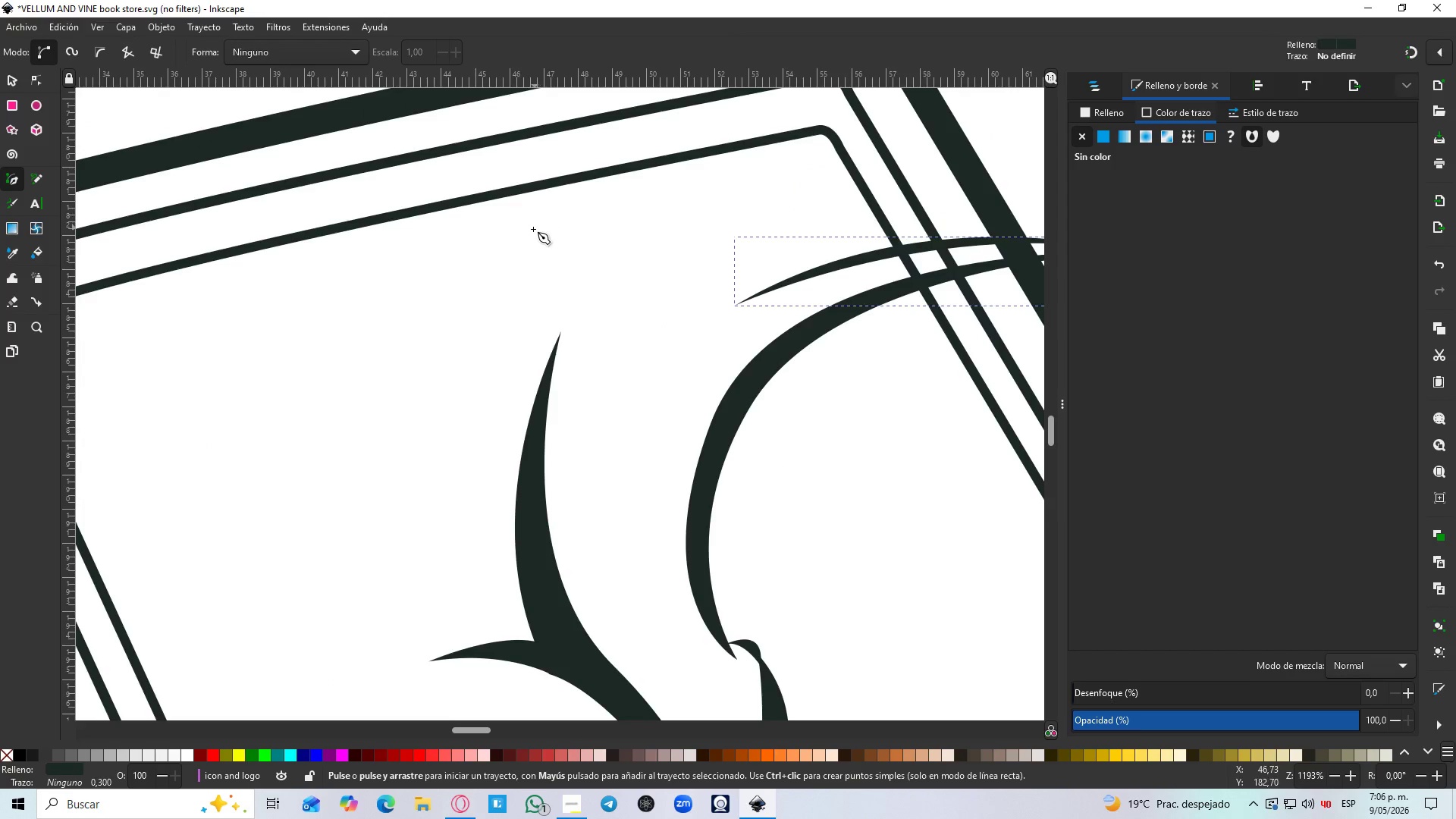 
hold_key(key=ControlLeft, duration=1.5)
scroll: coordinate [528, 239], scroll_direction: down, amount: 1.0
 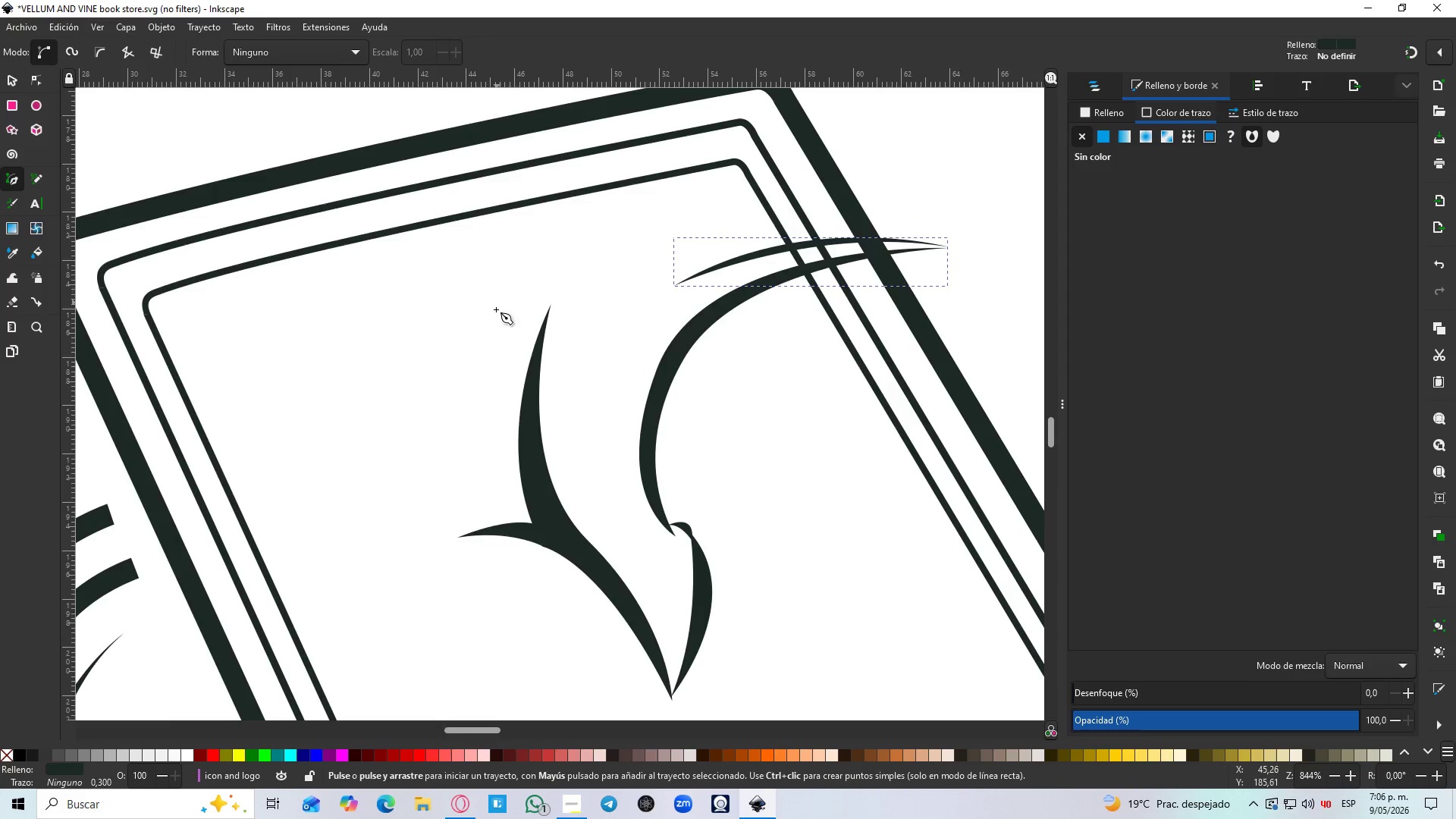 
hold_key(key=ControlLeft, duration=0.58)
 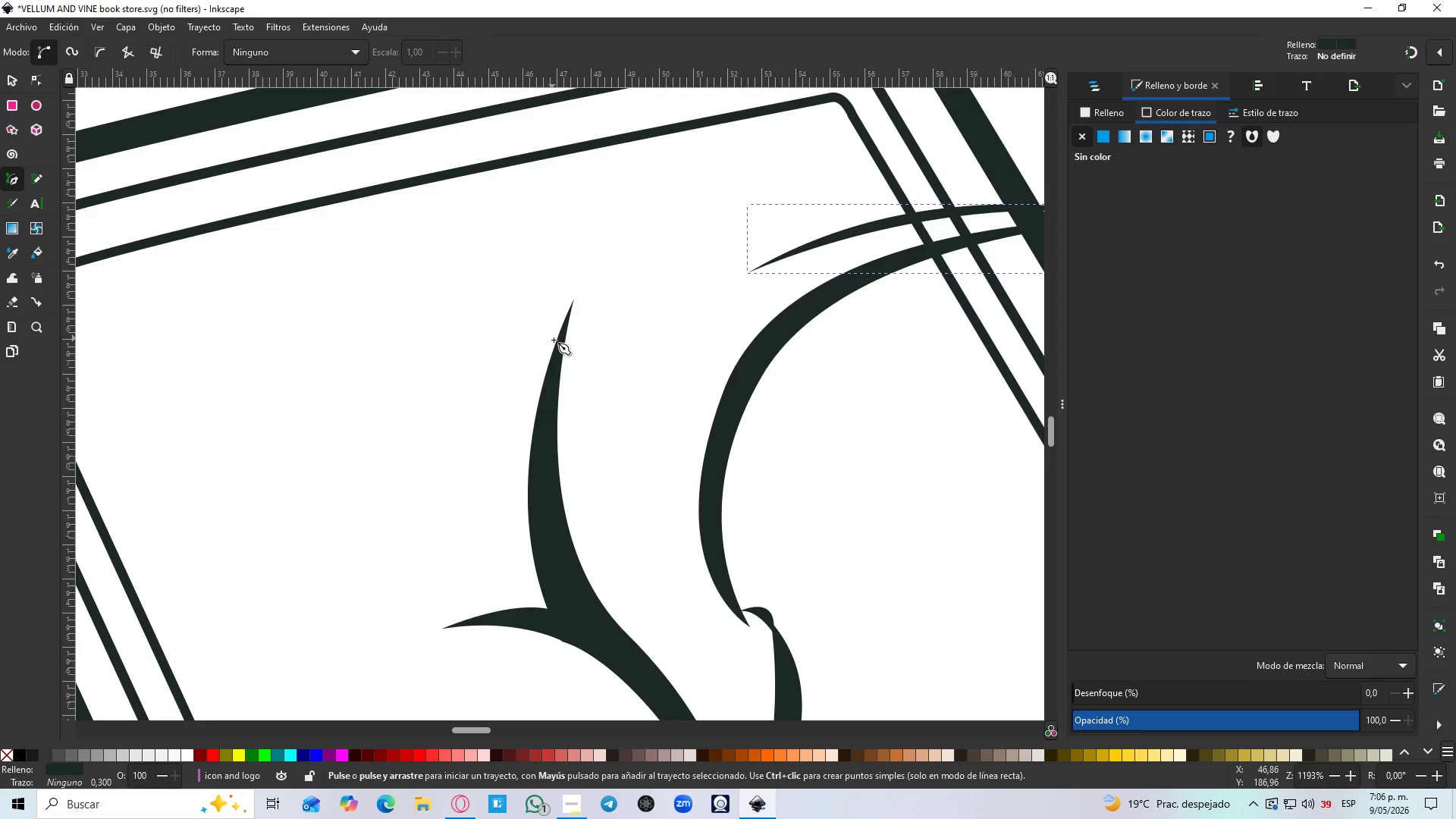 
hold_key(key=ControlLeft, duration=14.47)
 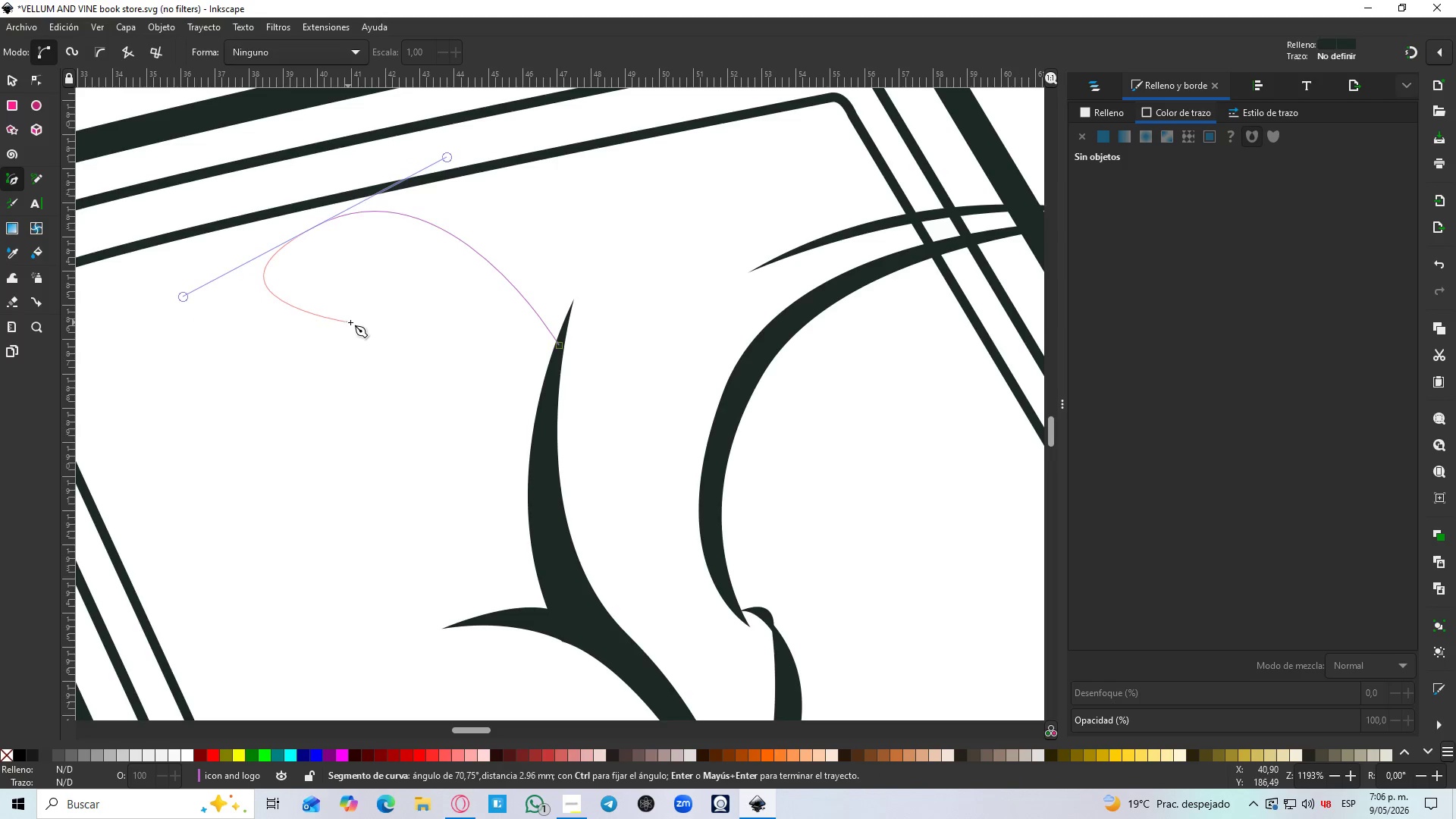 
scroll: coordinate [496, 318], scroll_direction: up, amount: 1.0
 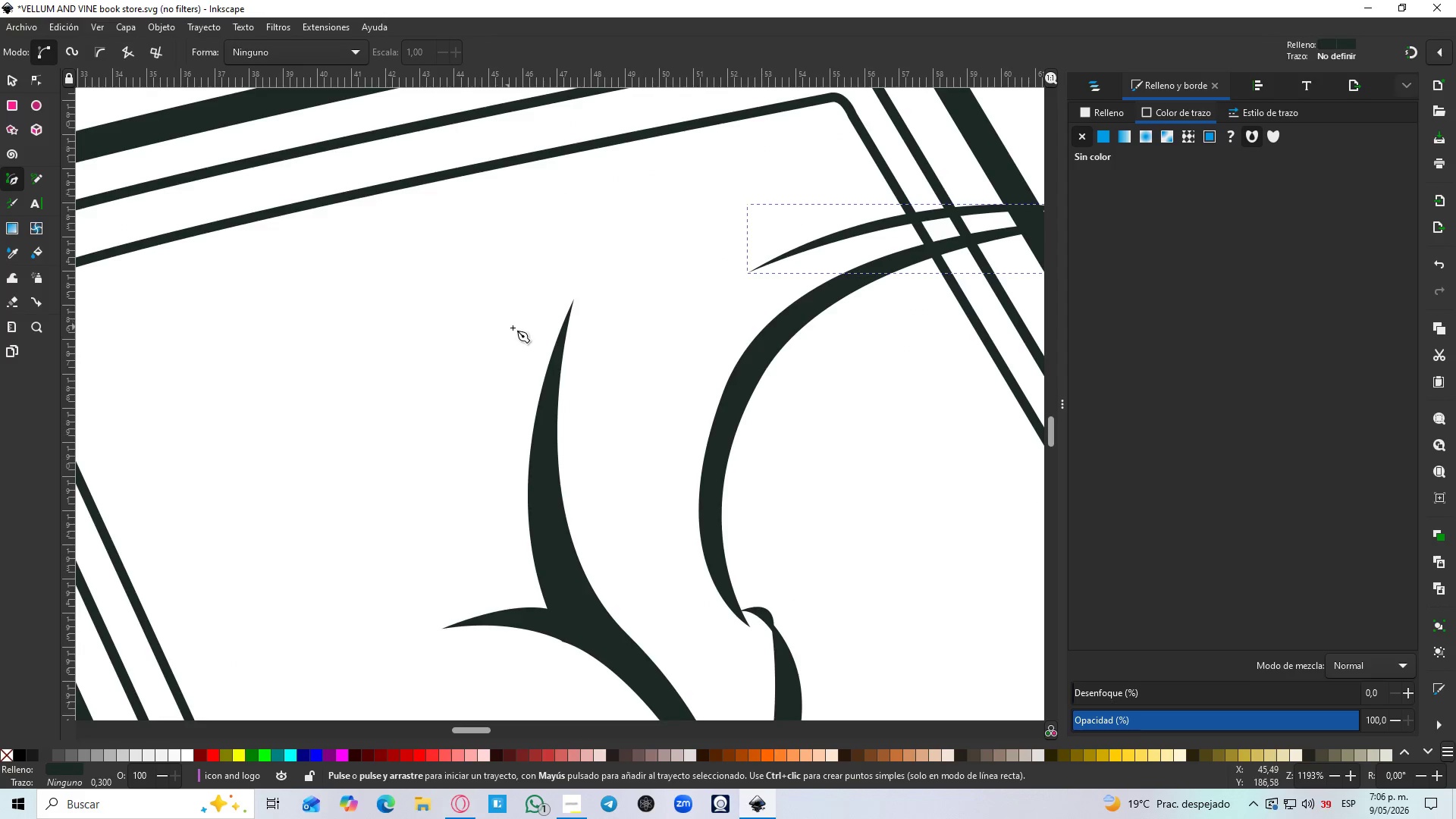 
left_click([559, 345])
 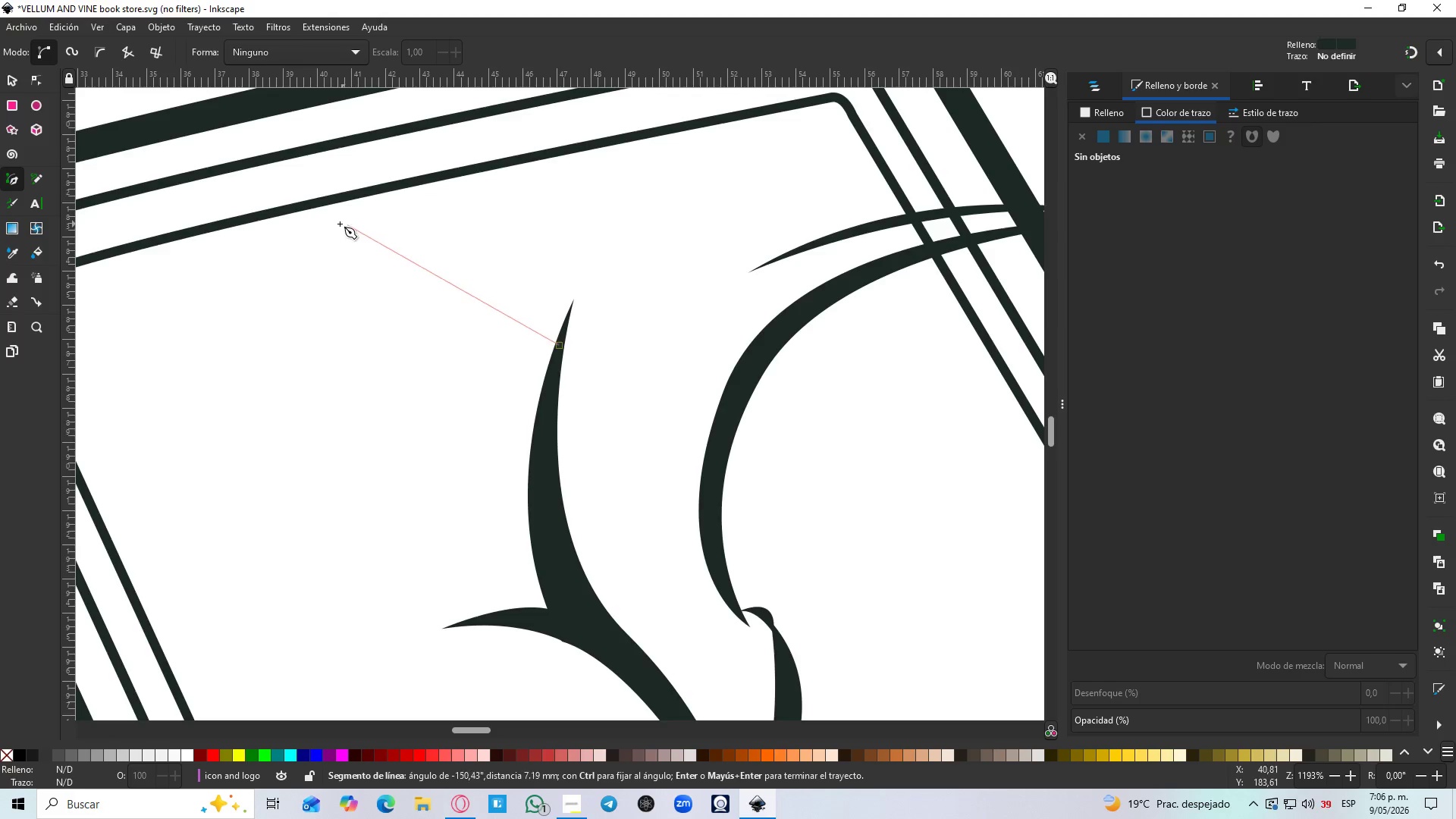 
left_click_drag(start_coordinate=[315, 227], to_coordinate=[183, 297])
 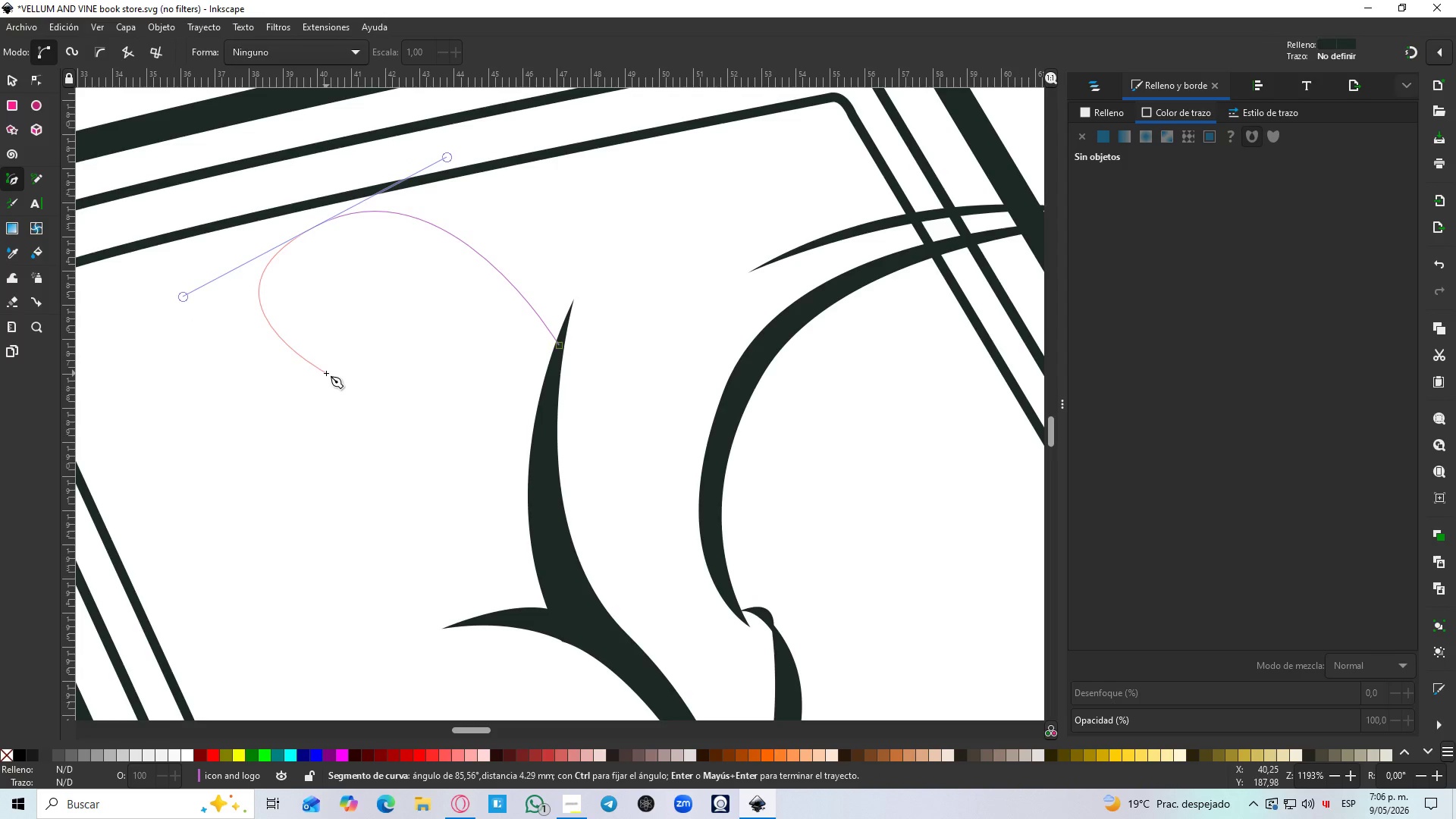 
key(Control+Z)
 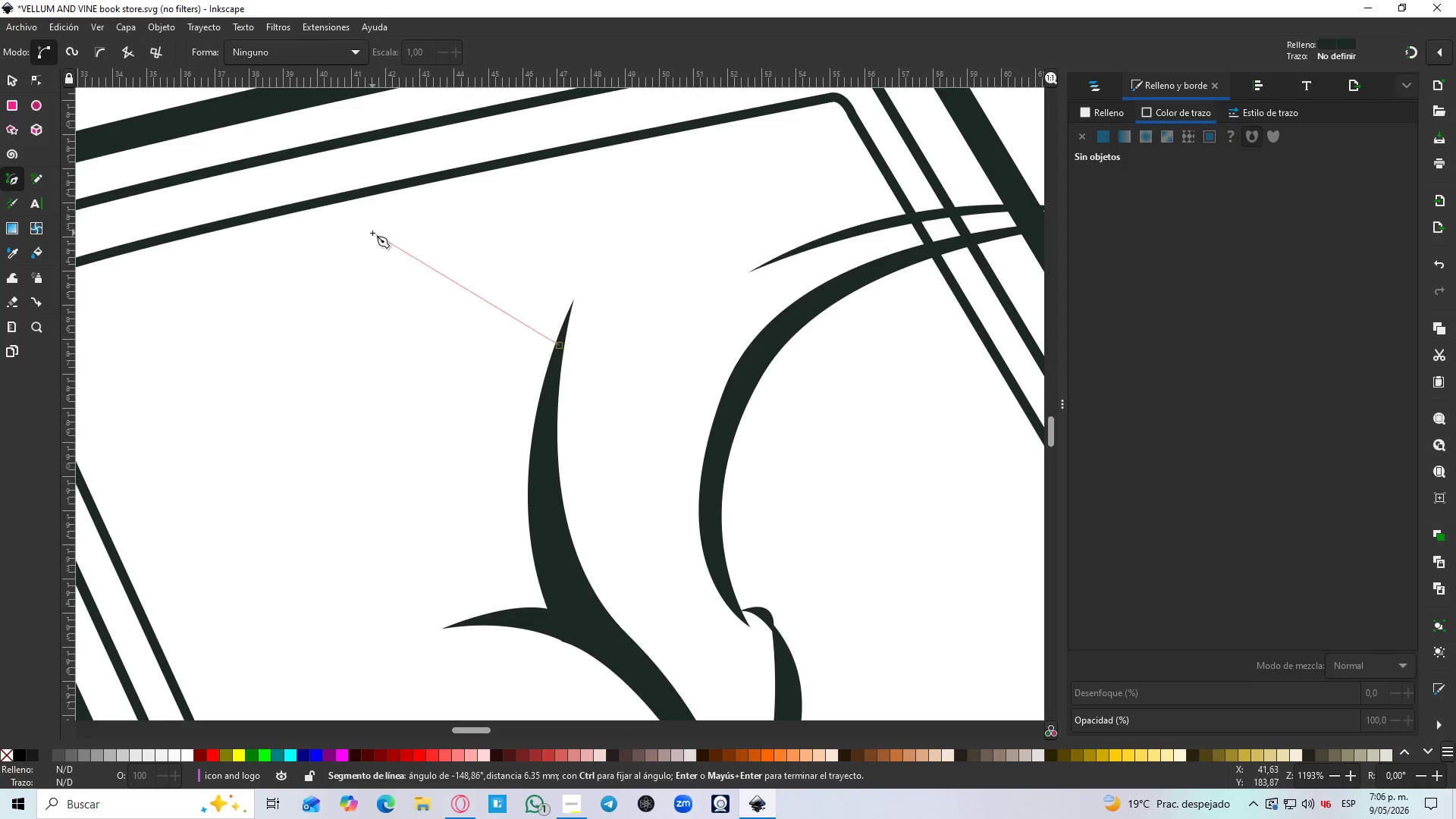 
left_click_drag(start_coordinate=[370, 232], to_coordinate=[268, 256])
 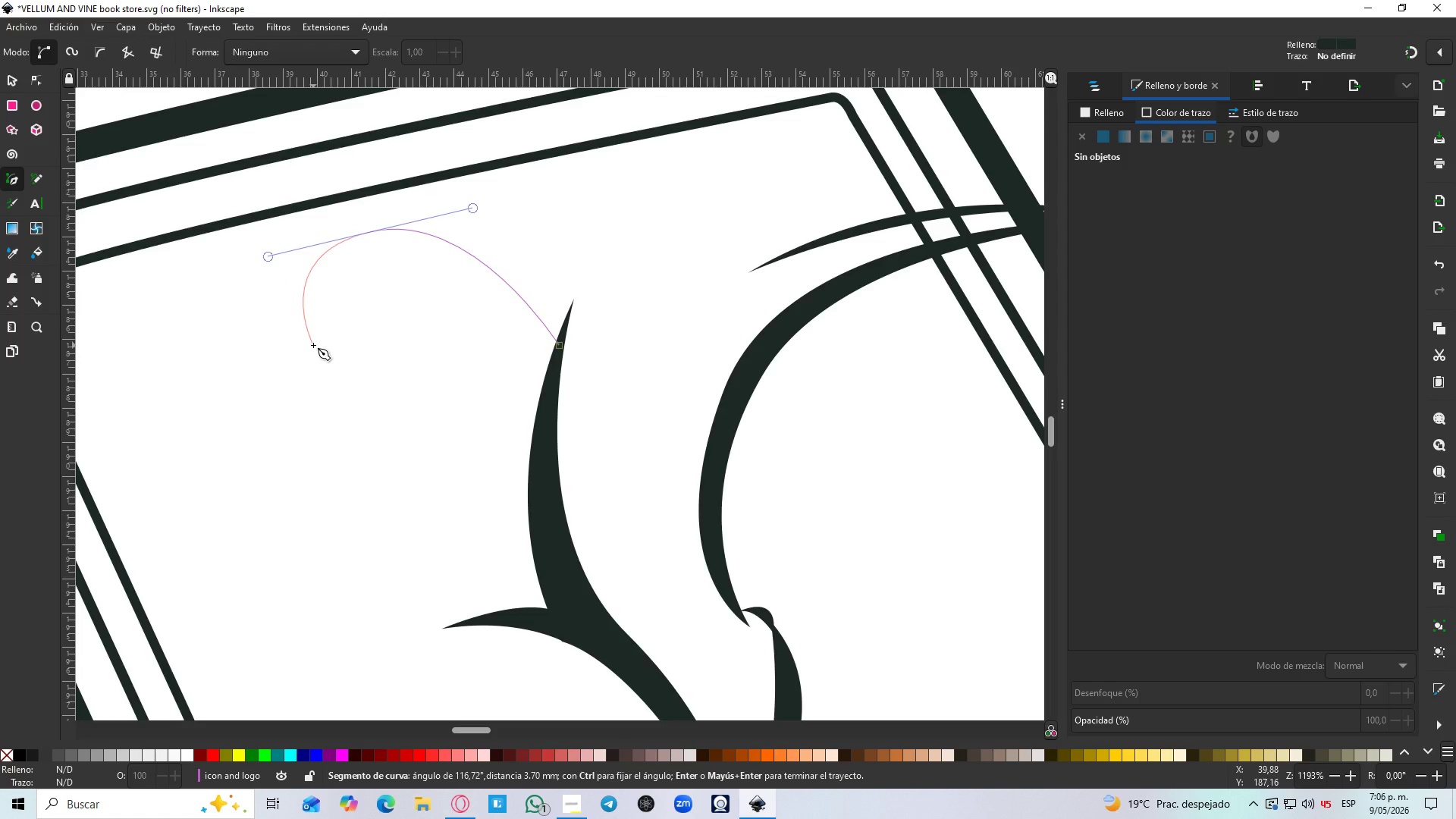 
left_click([313, 345])
 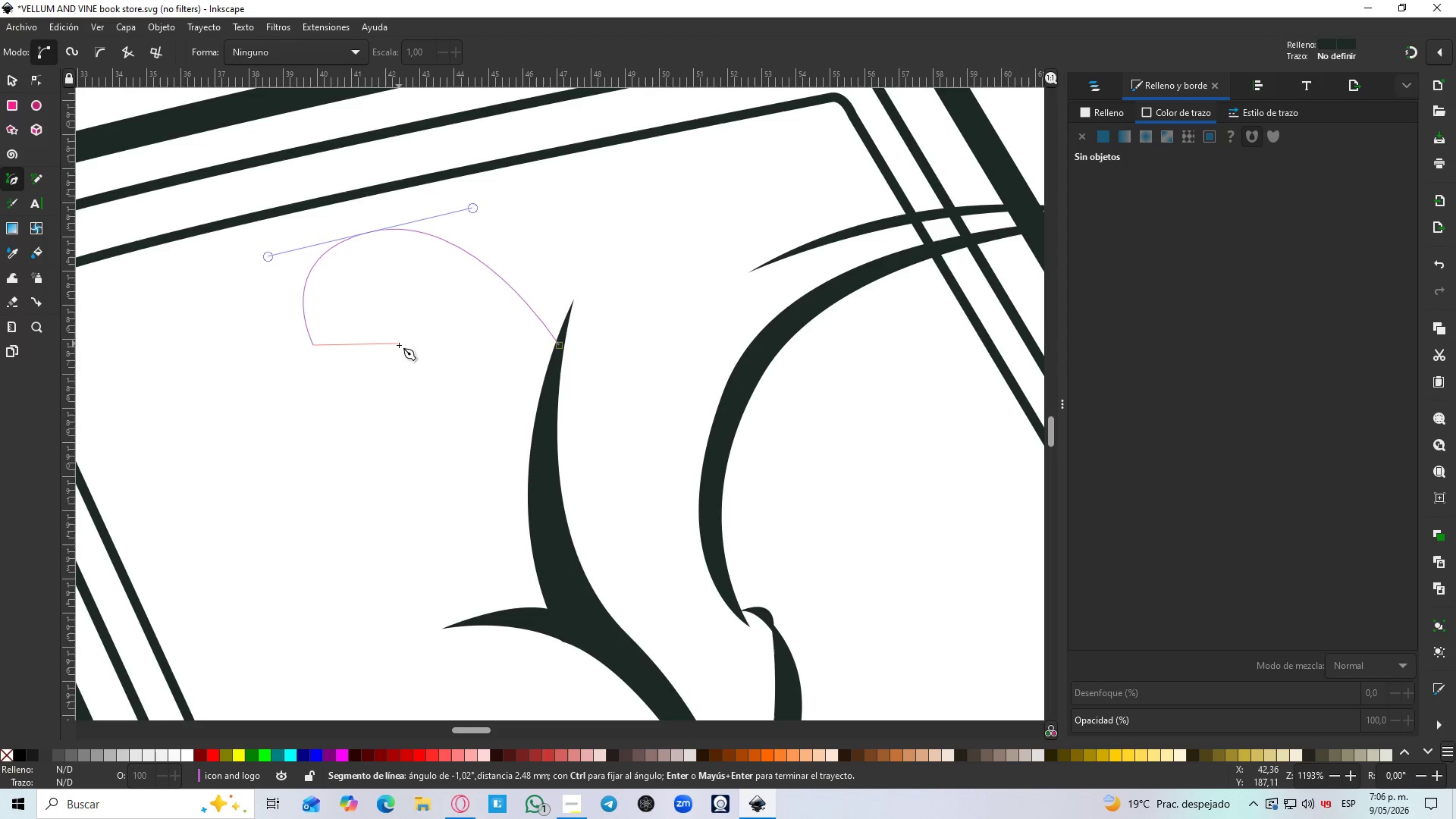 
left_click_drag(start_coordinate=[401, 345], to_coordinate=[438, 318])
 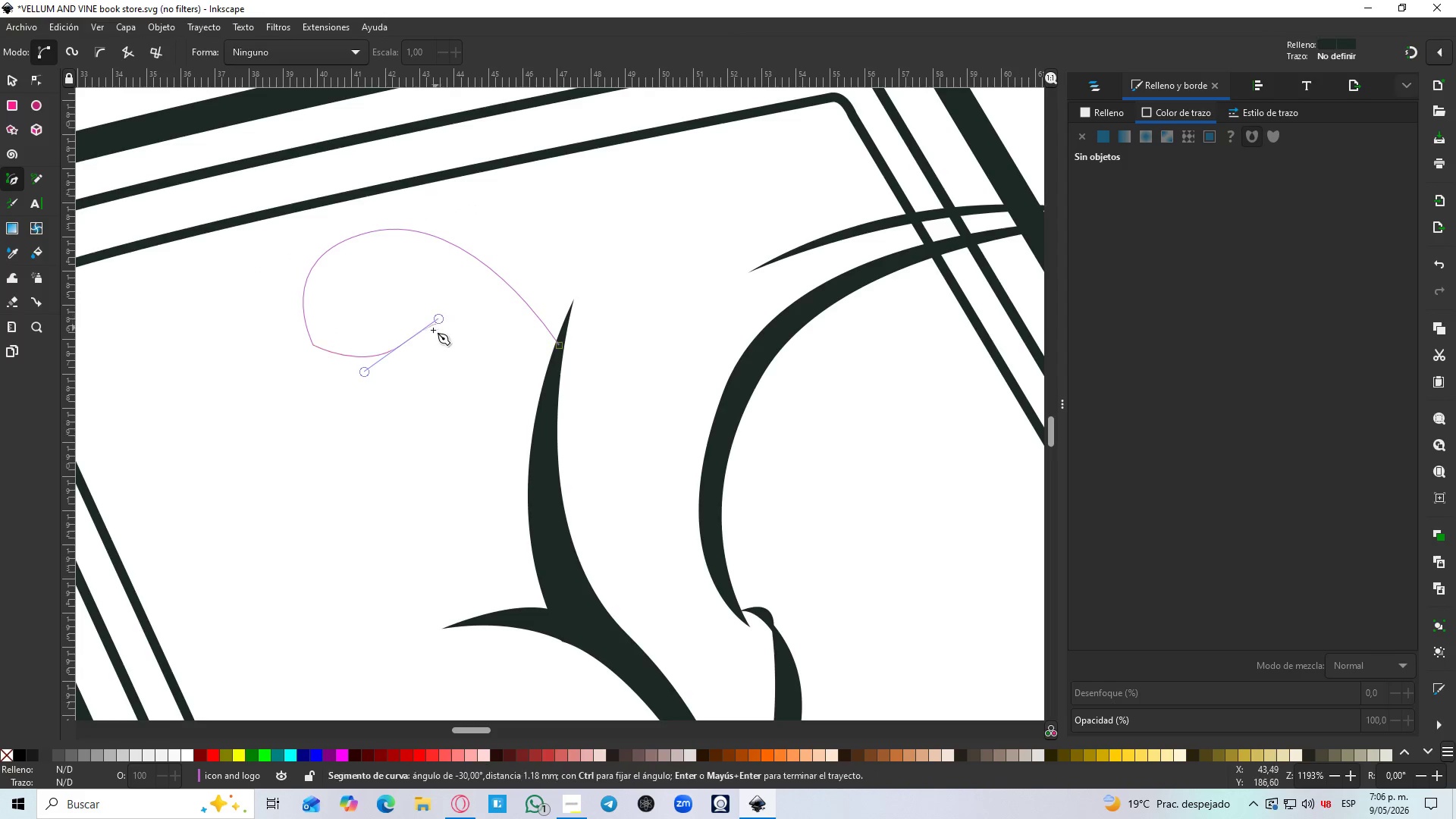 
key(Control+Z)
 